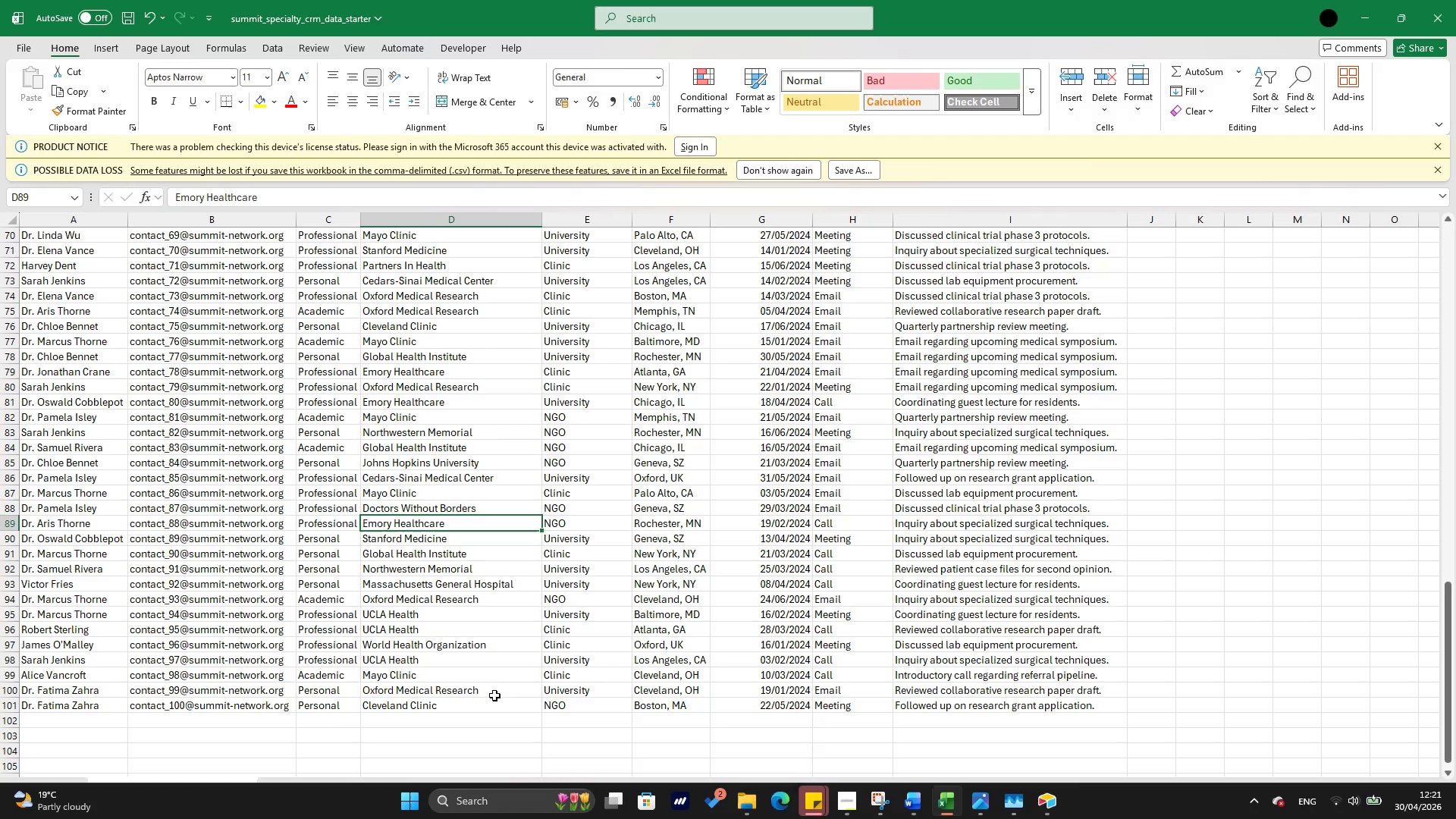 
key(ArrowUp)
 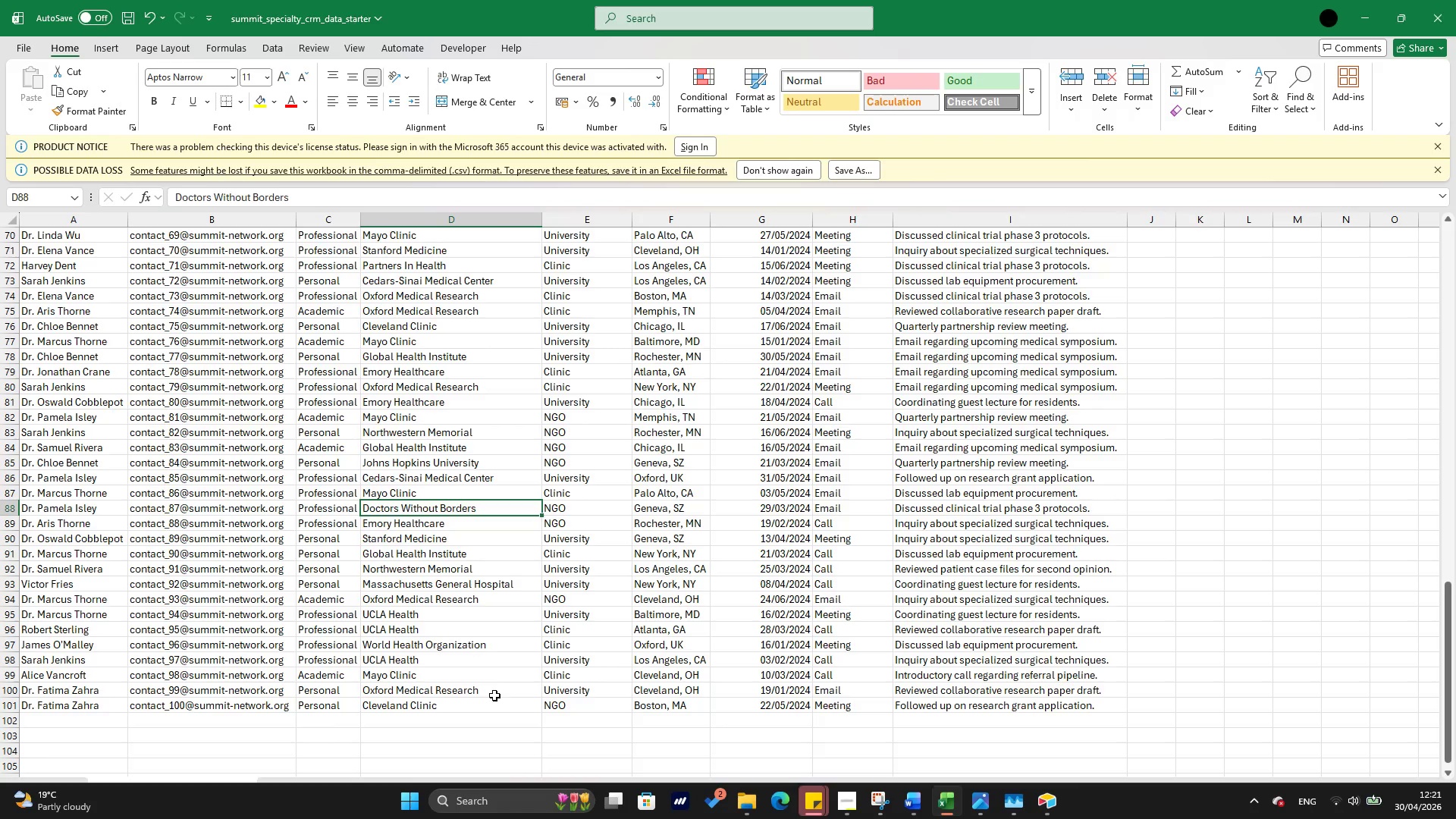 
hold_key(key=ArrowUp, duration=0.33)
 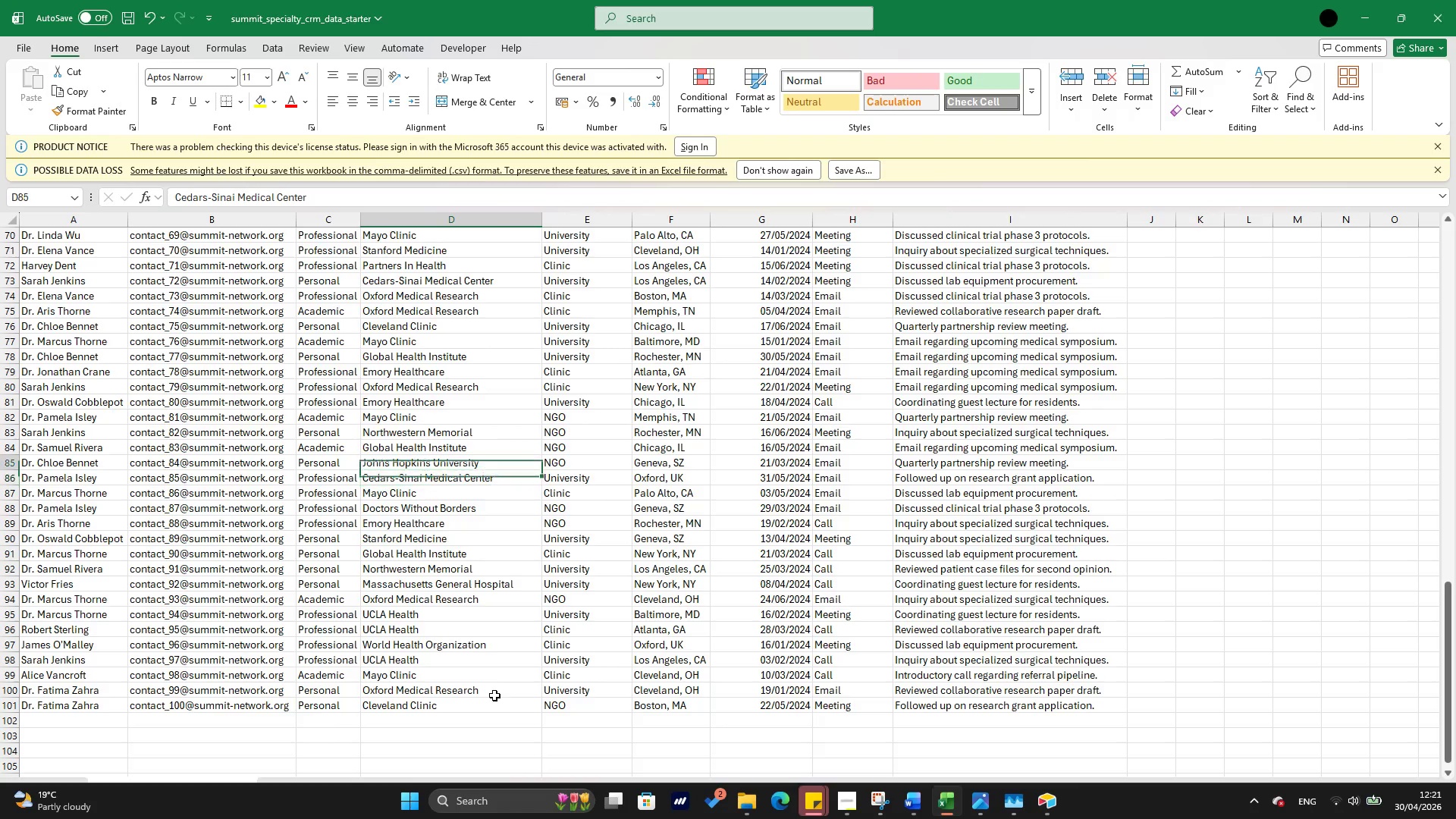 
key(ArrowUp)
 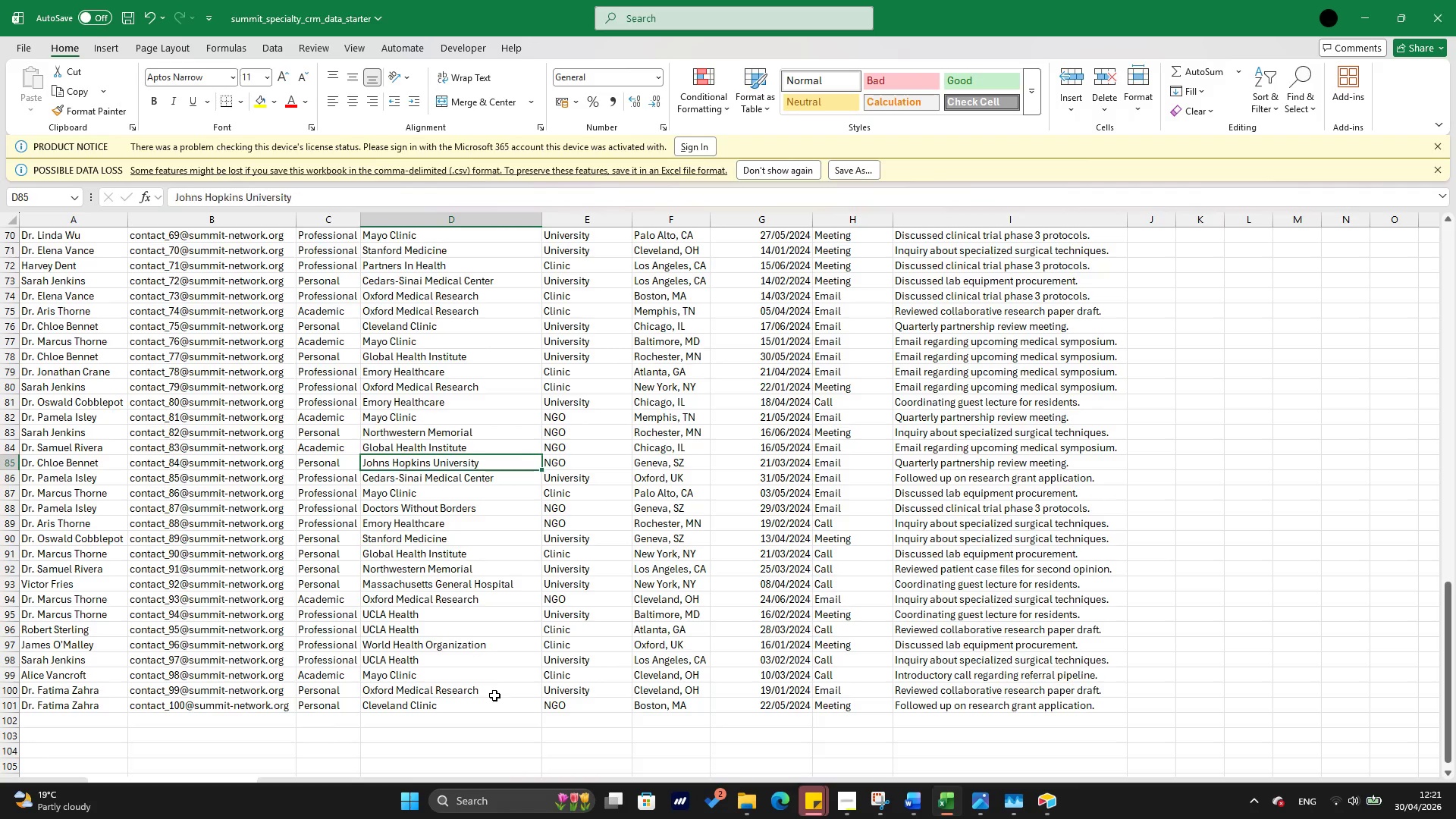 
key(ArrowUp)
 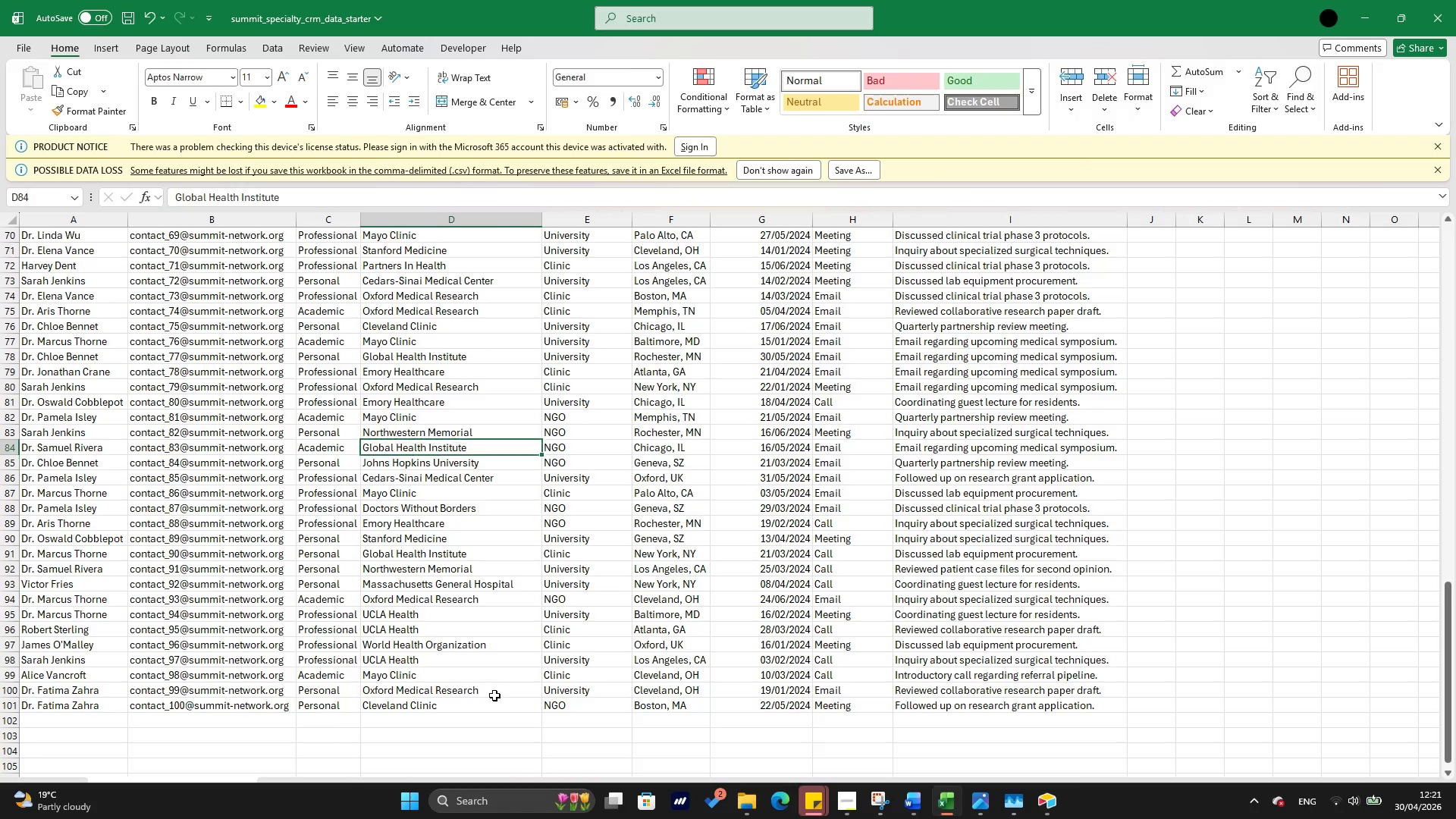 
key(ArrowUp)
 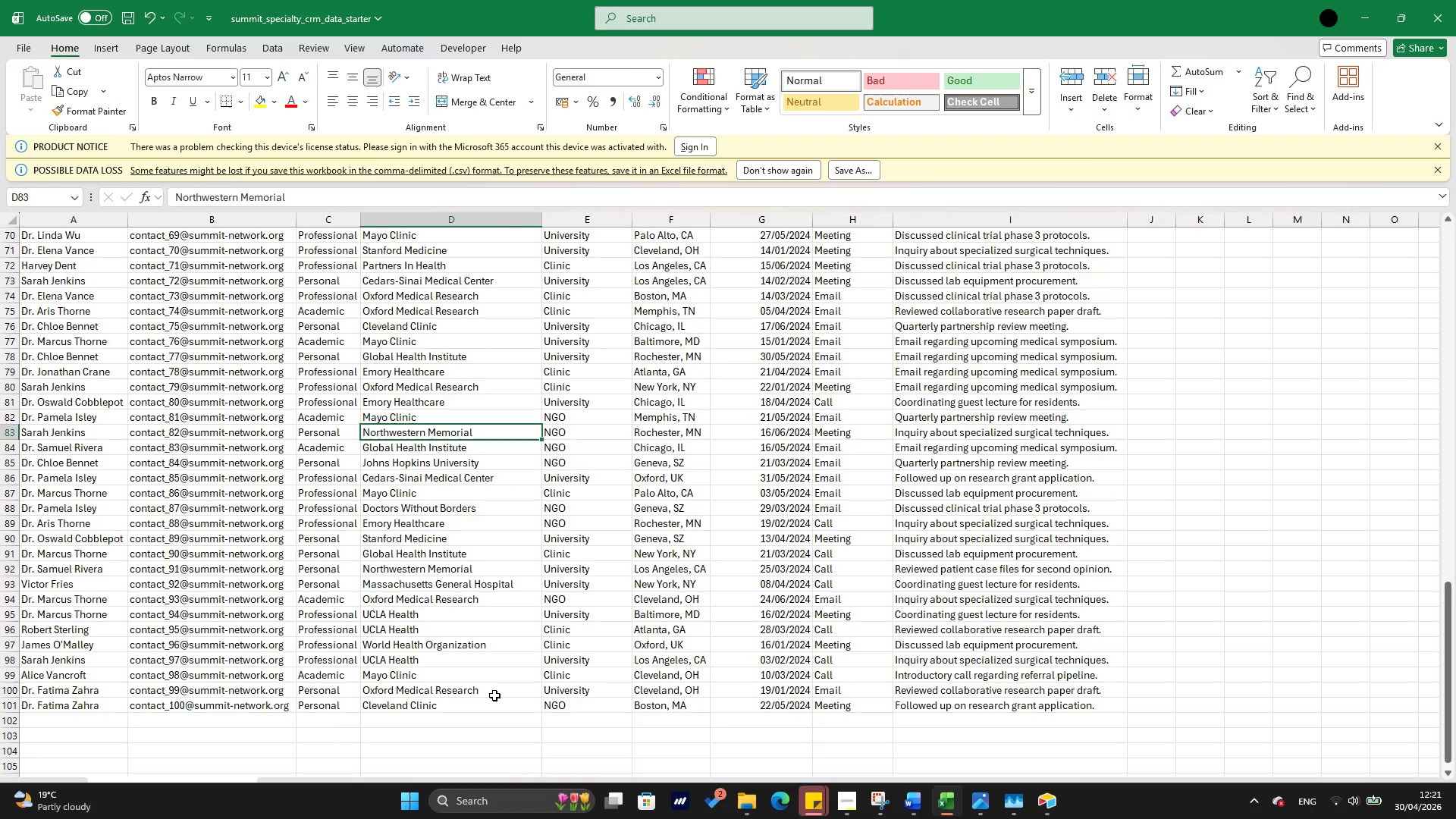 
key(ArrowUp)
 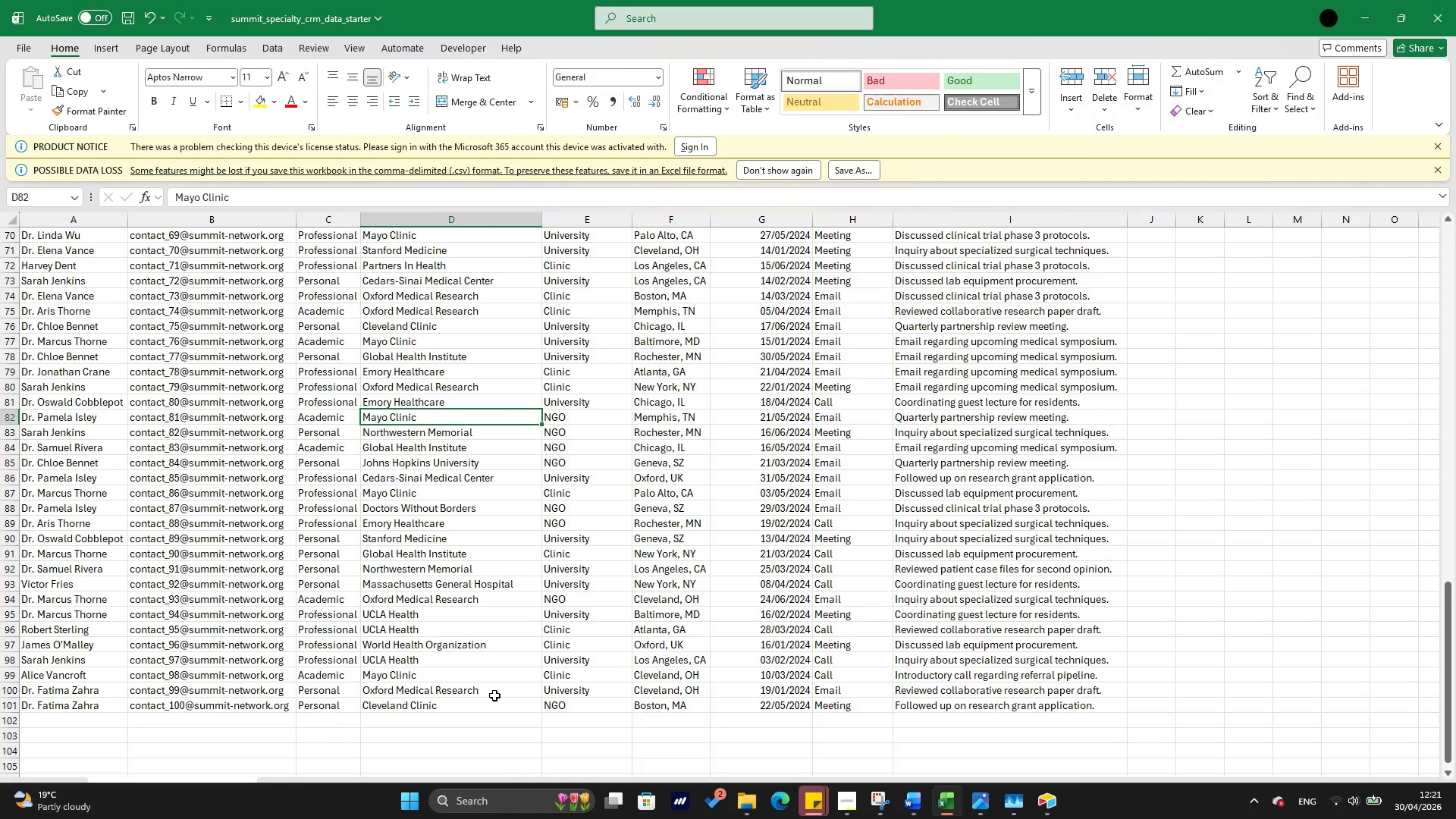 
key(ArrowUp)
 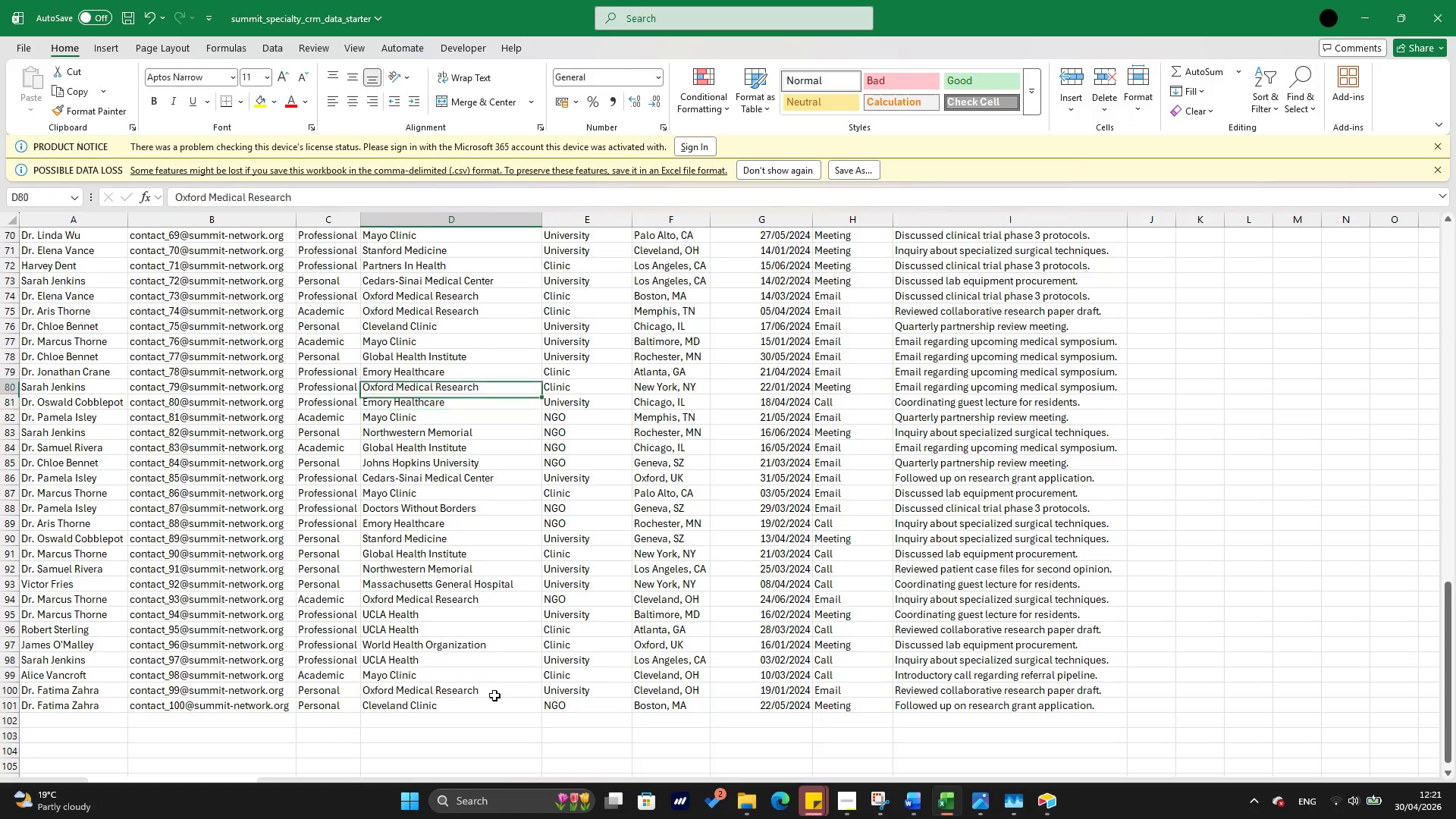 
key(ArrowUp)
 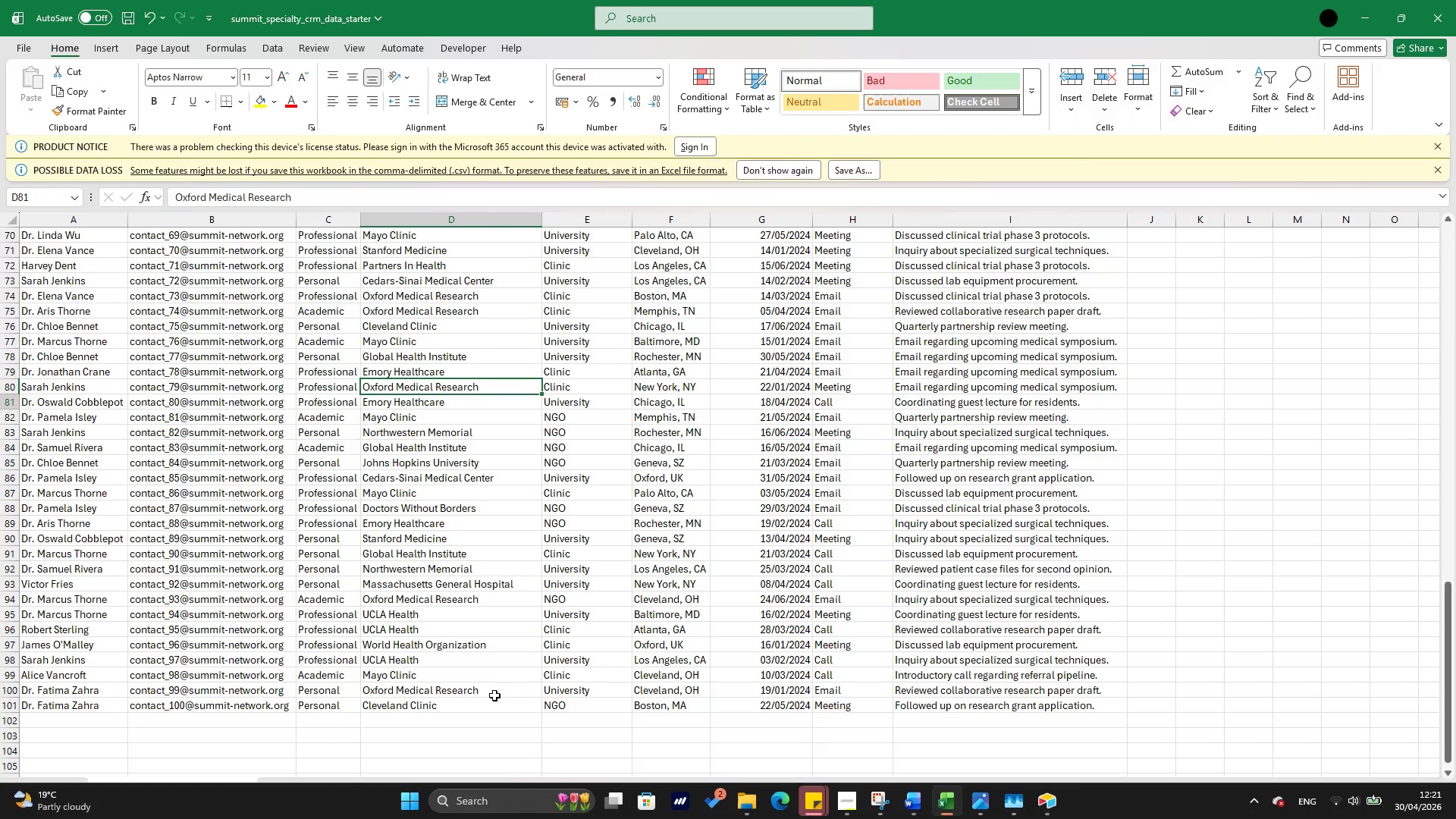 
key(ArrowDown)
 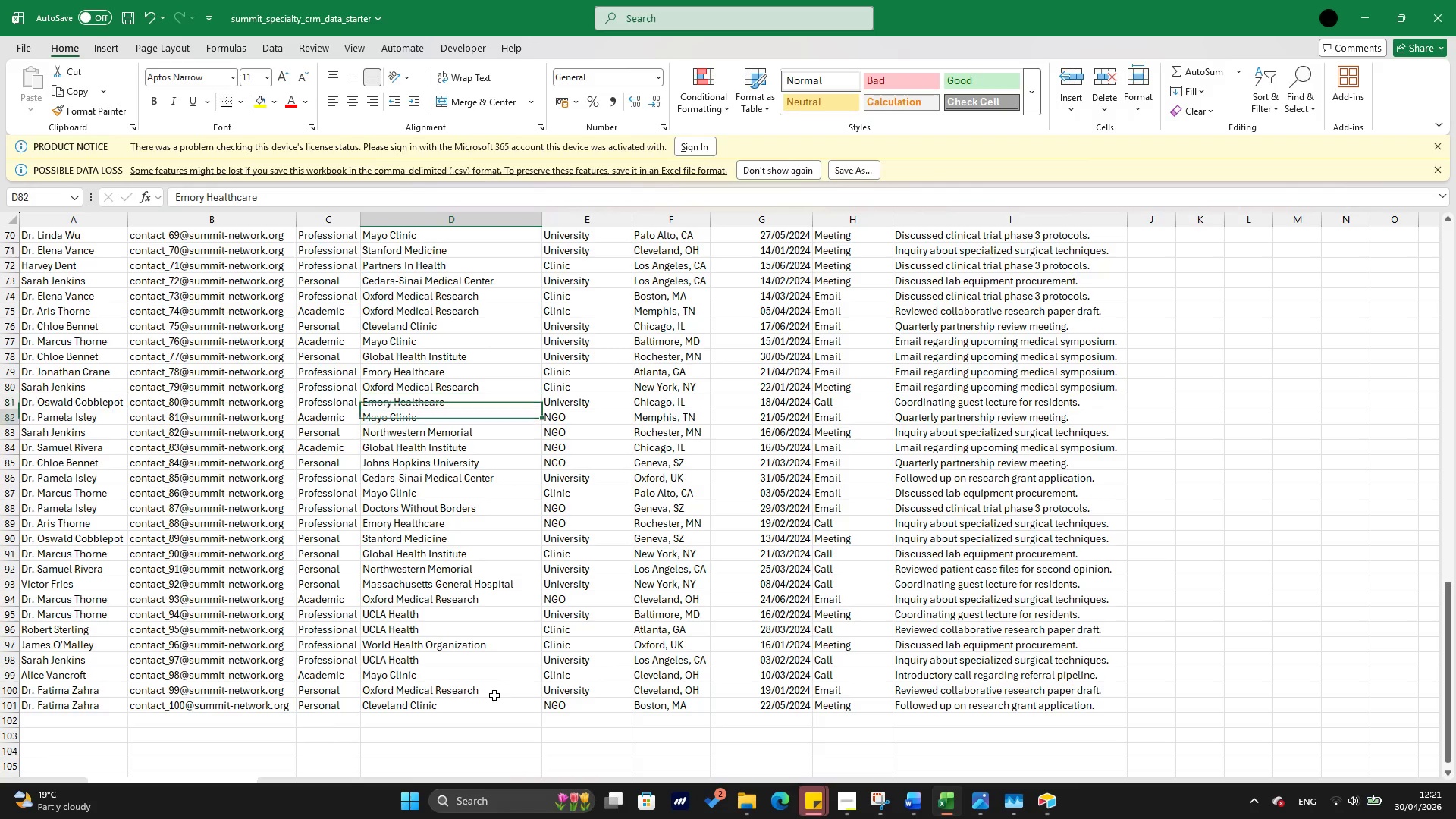 
key(ArrowDown)
 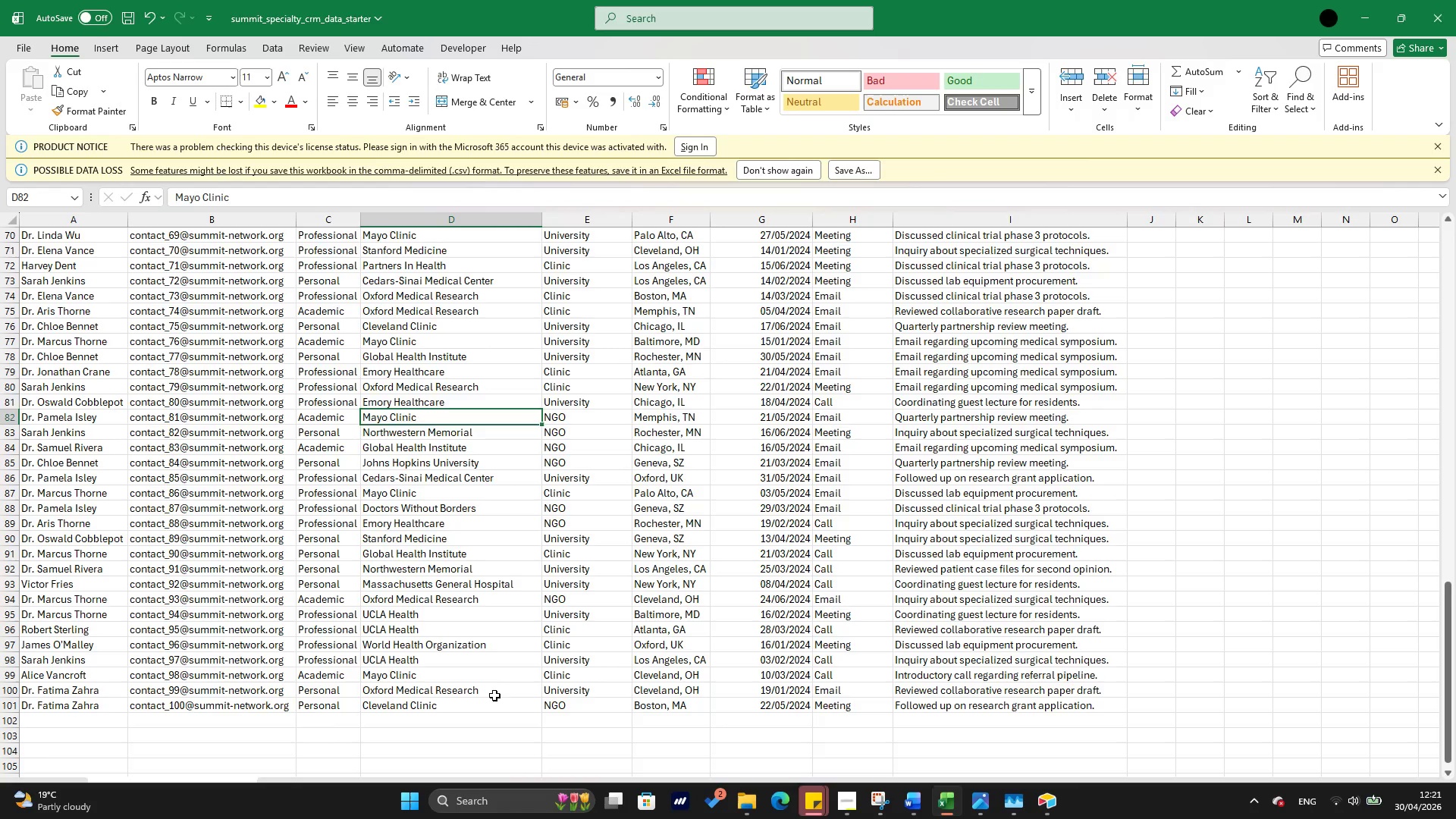 
key(ArrowUp)
 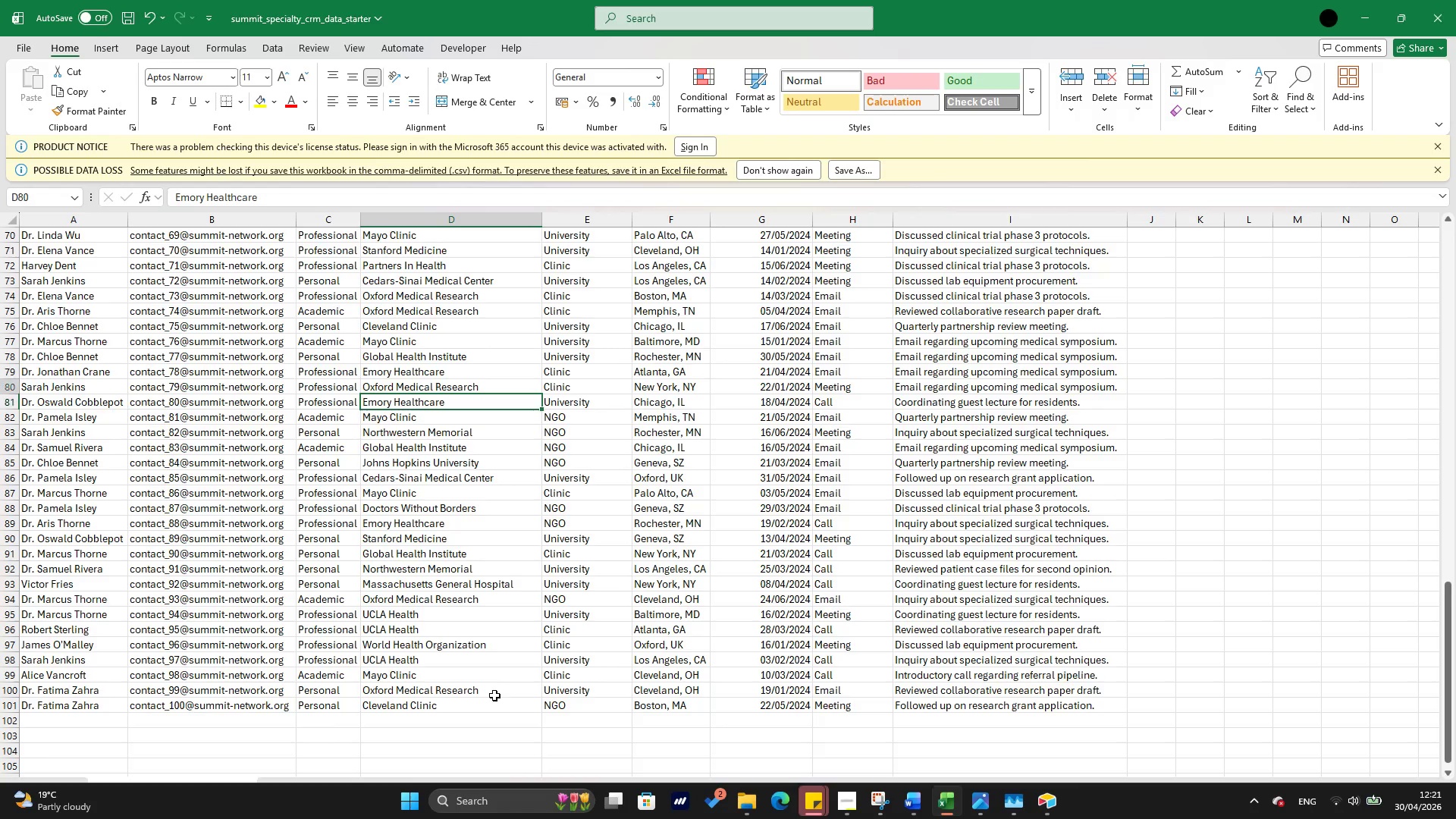 
key(ArrowUp)
 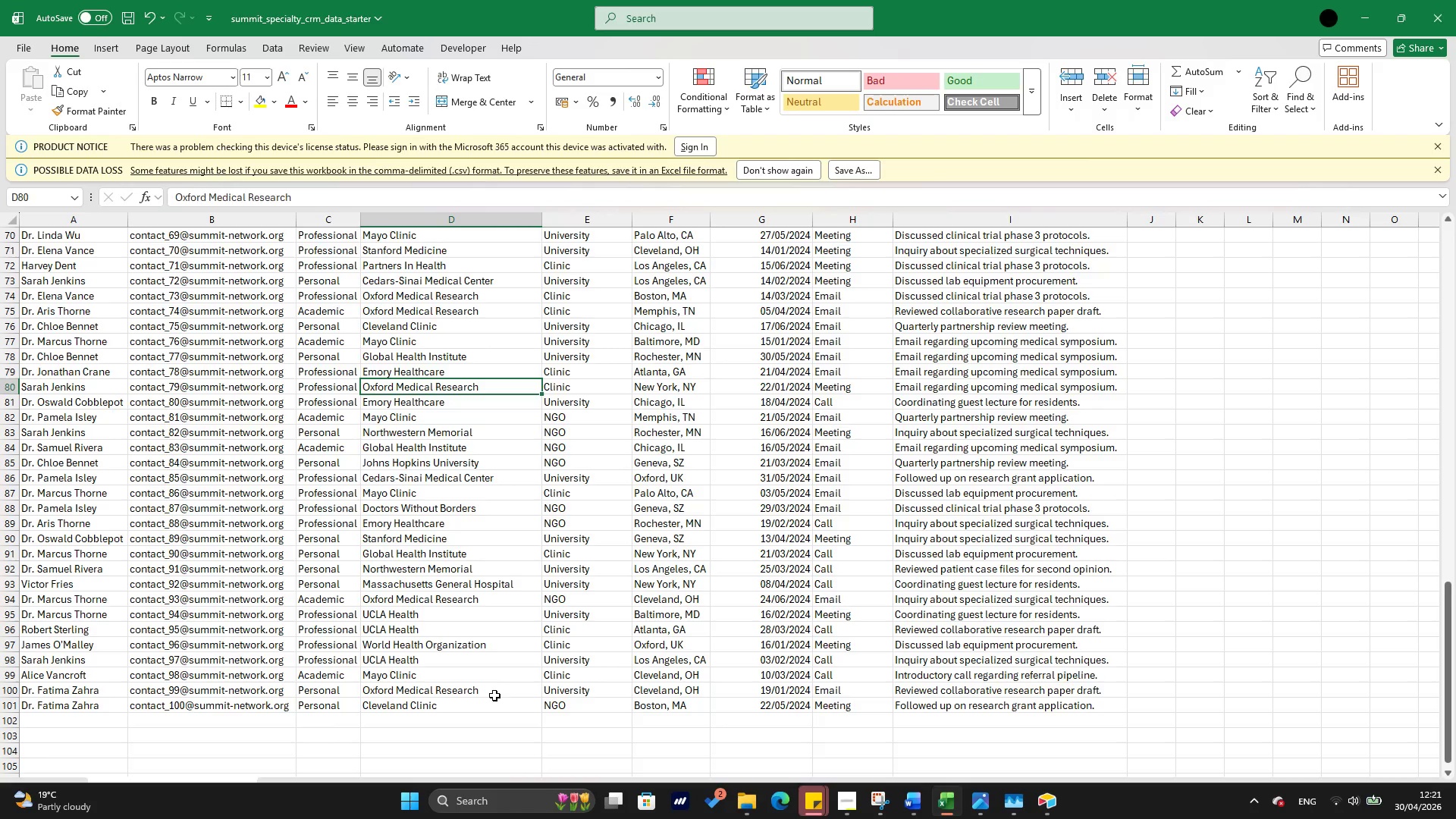 
key(ArrowUp)
 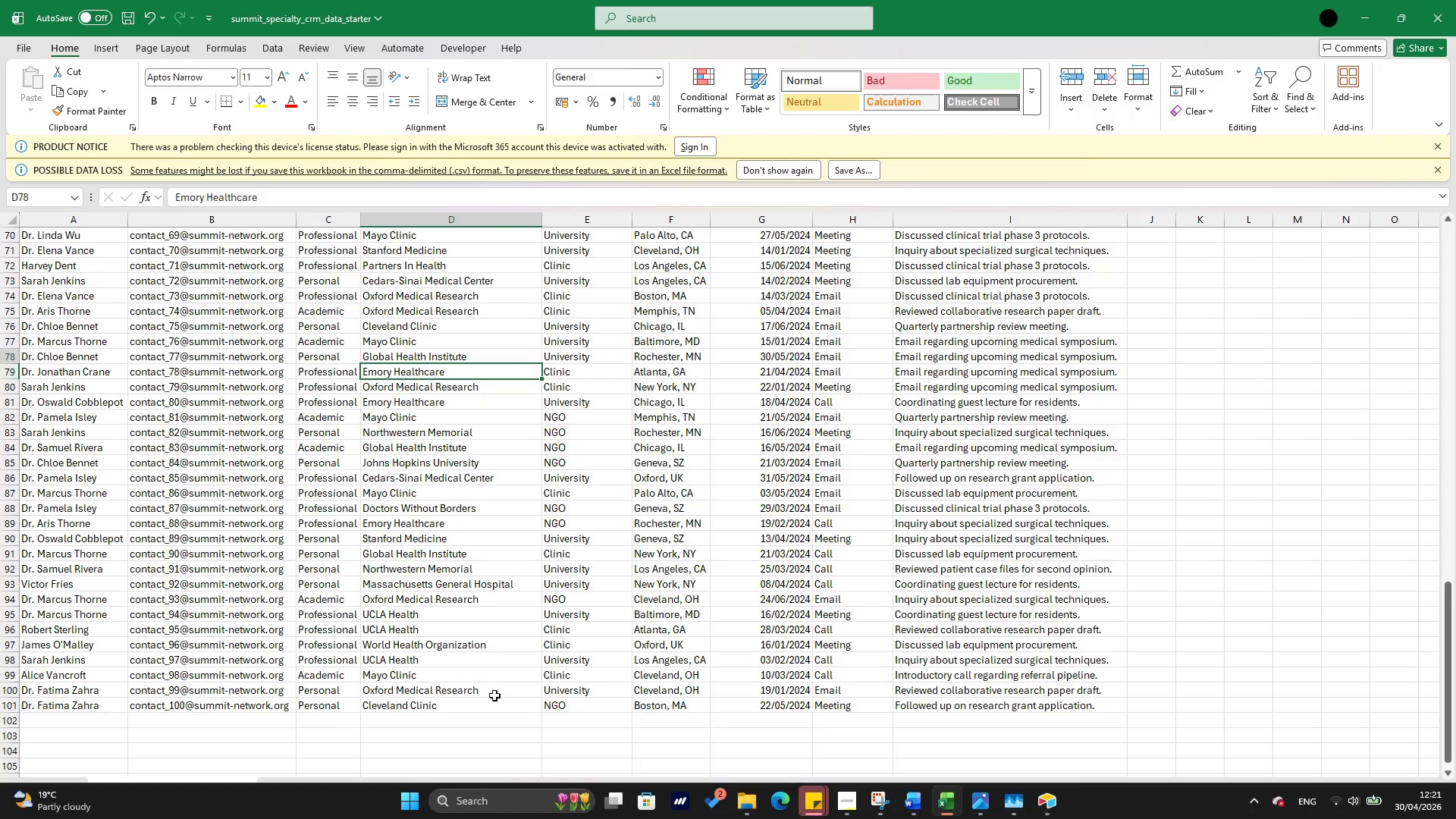 
key(ArrowUp)
 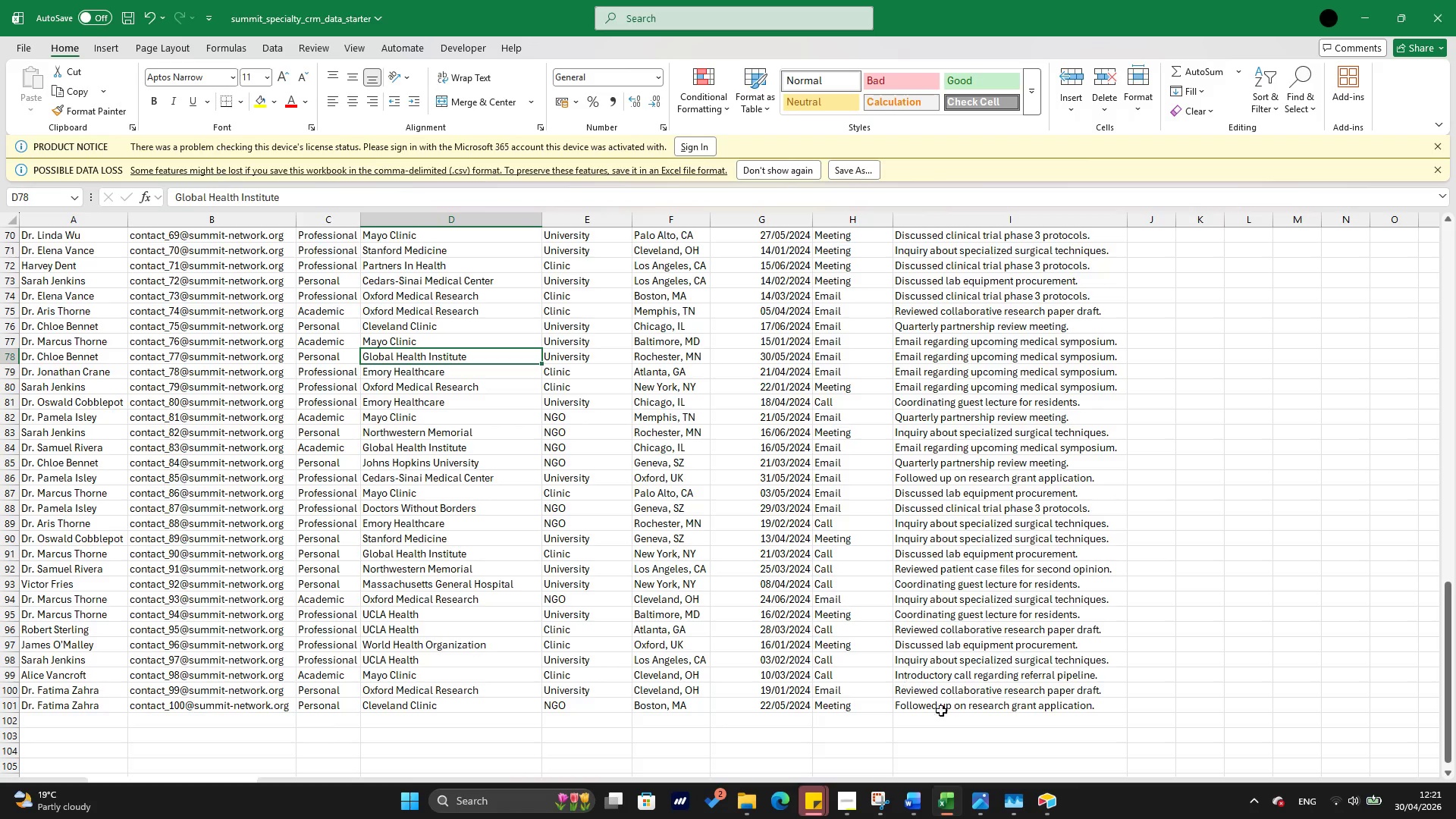 
wait(5.38)
 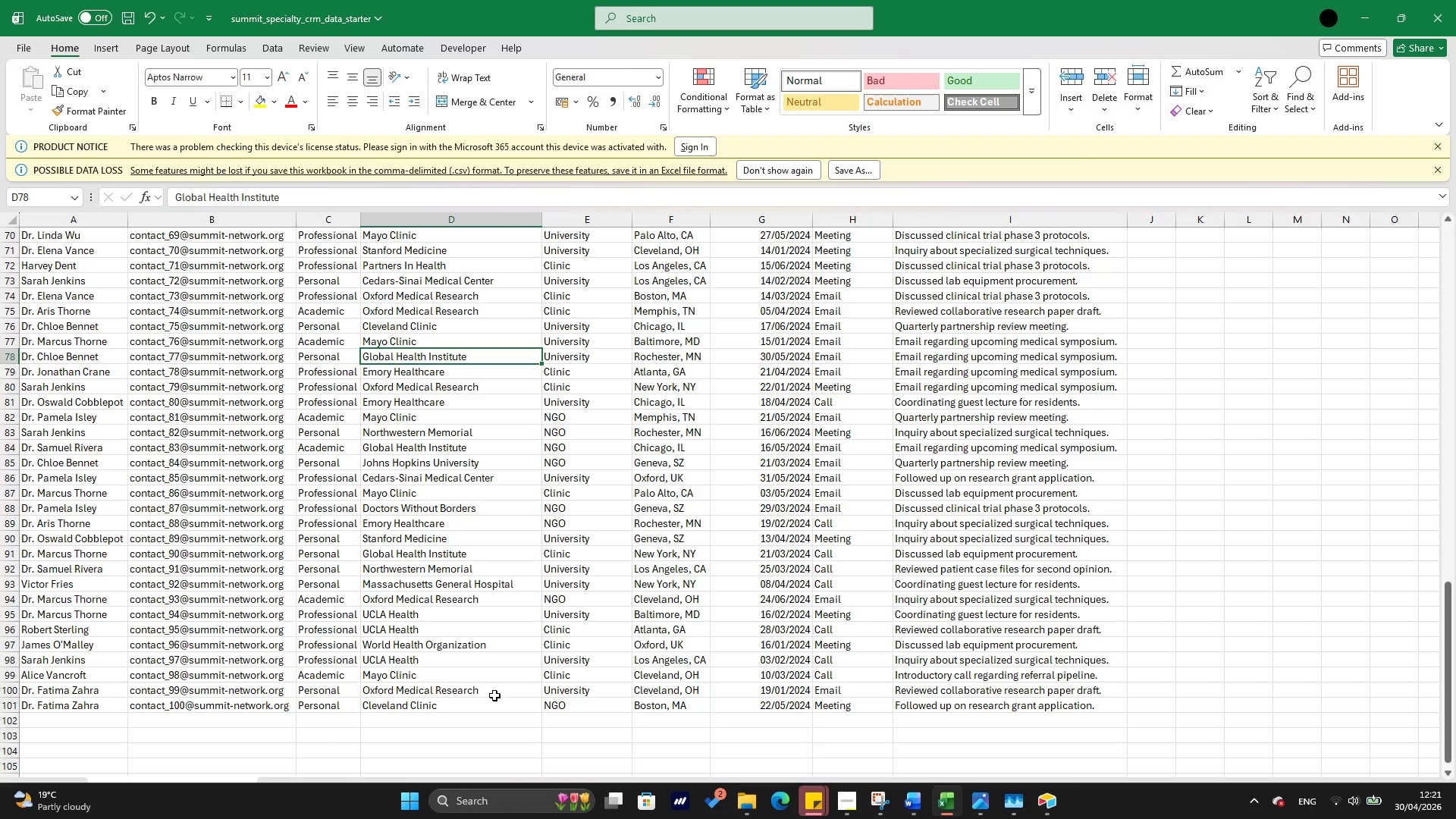 
left_click_drag(start_coordinate=[1058, 809], to_coordinate=[830, 198])
 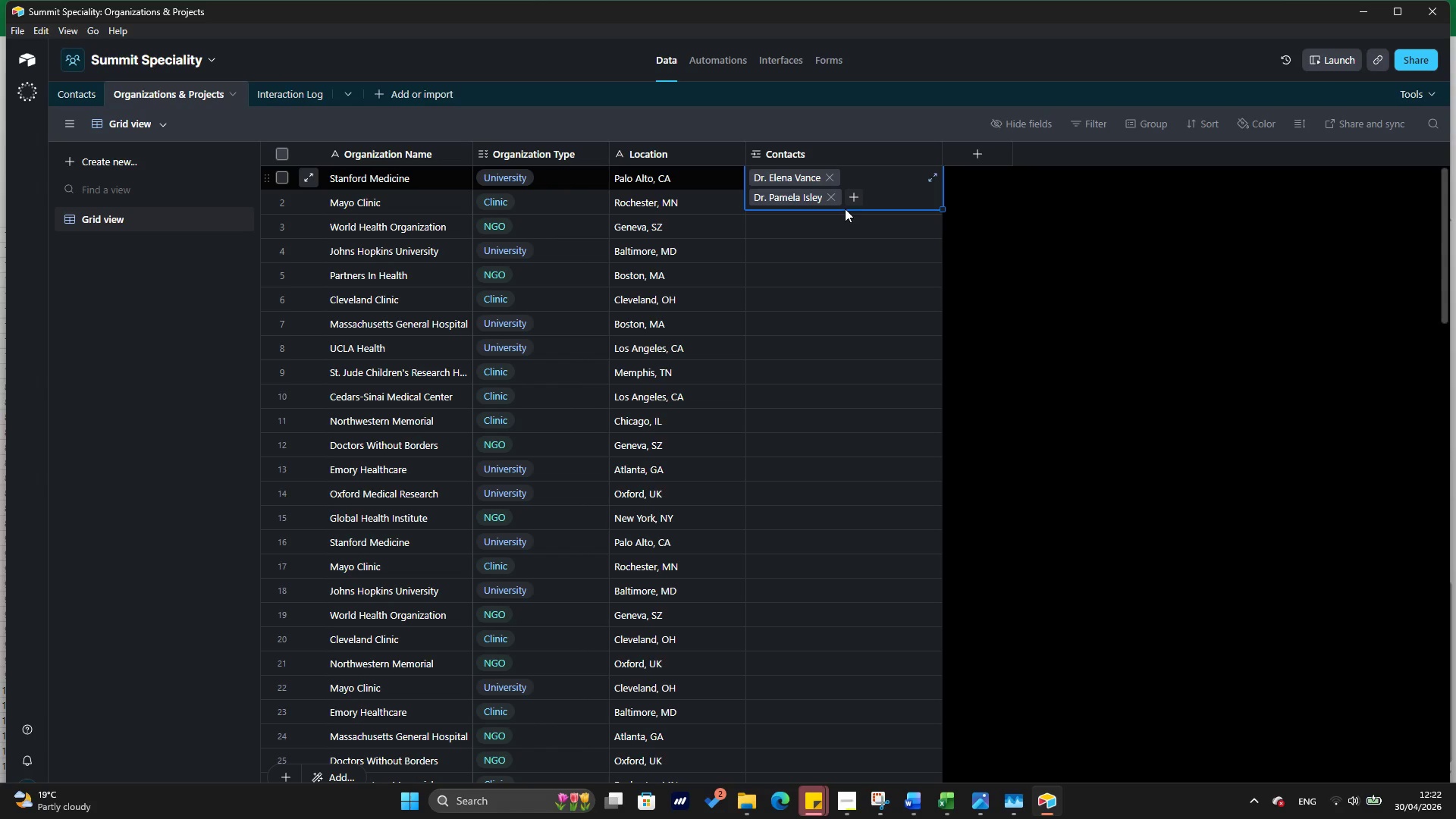 
left_click([830, 198])
 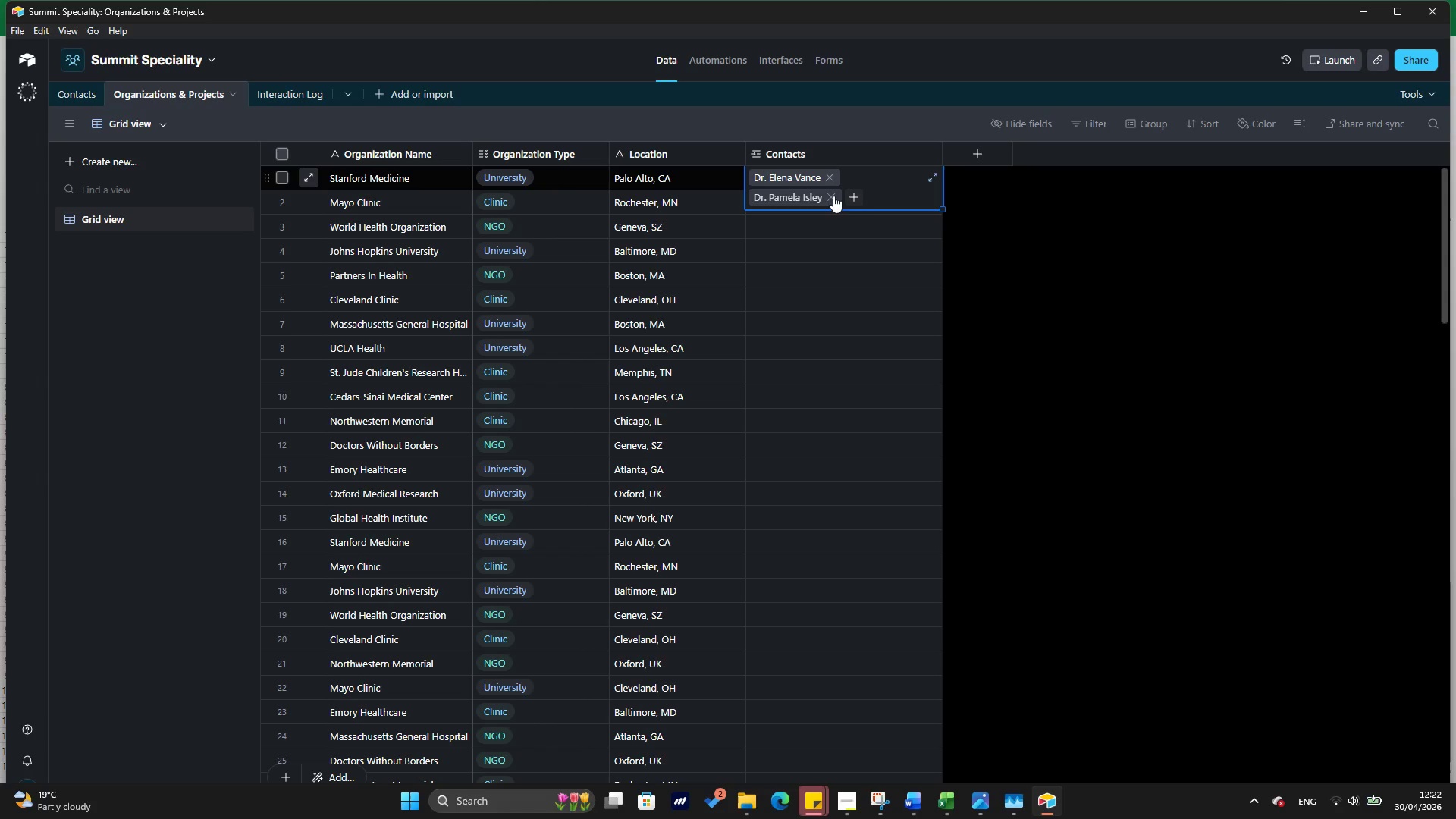 
left_click([833, 196])
 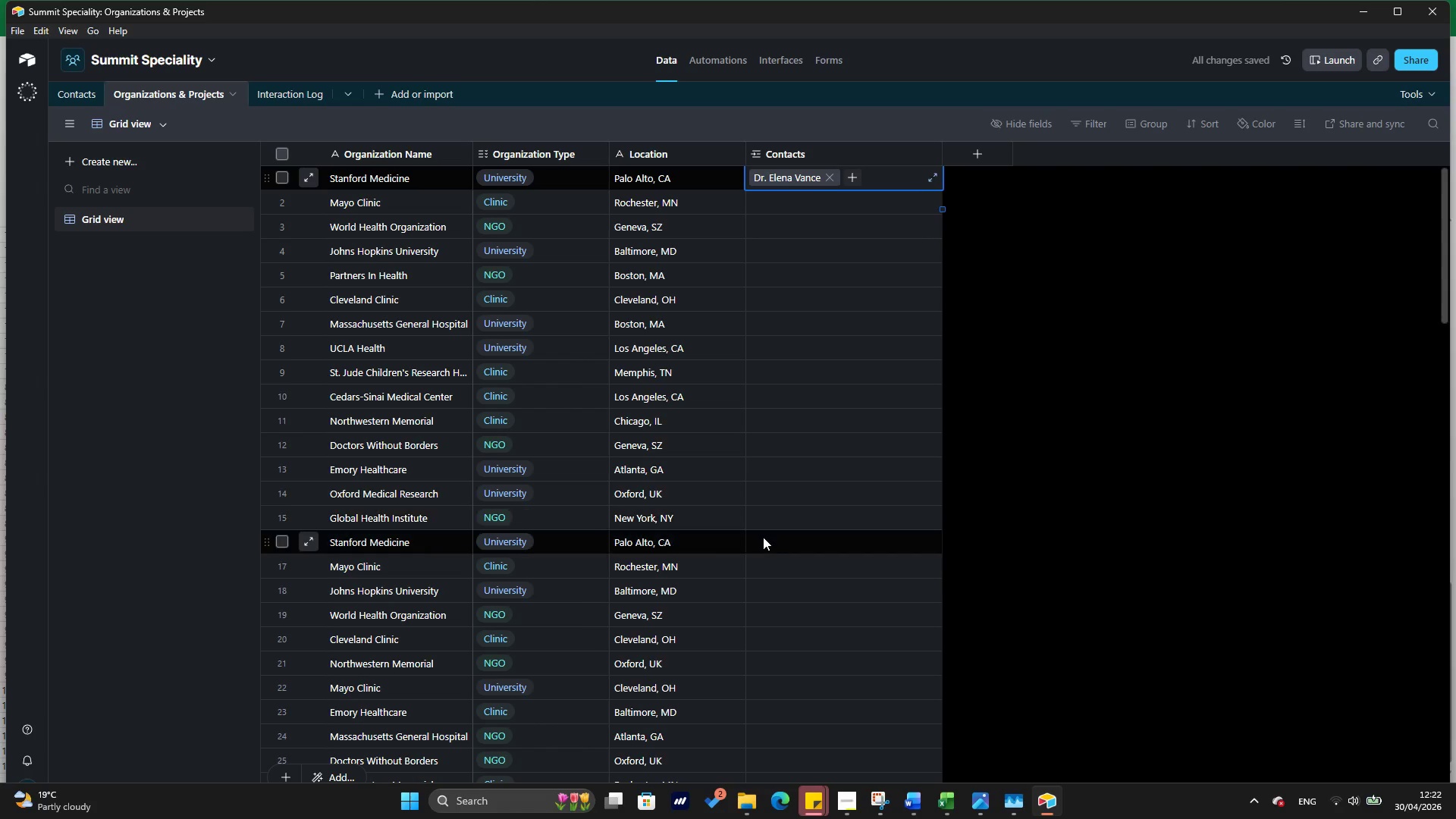 
left_click([763, 544])
 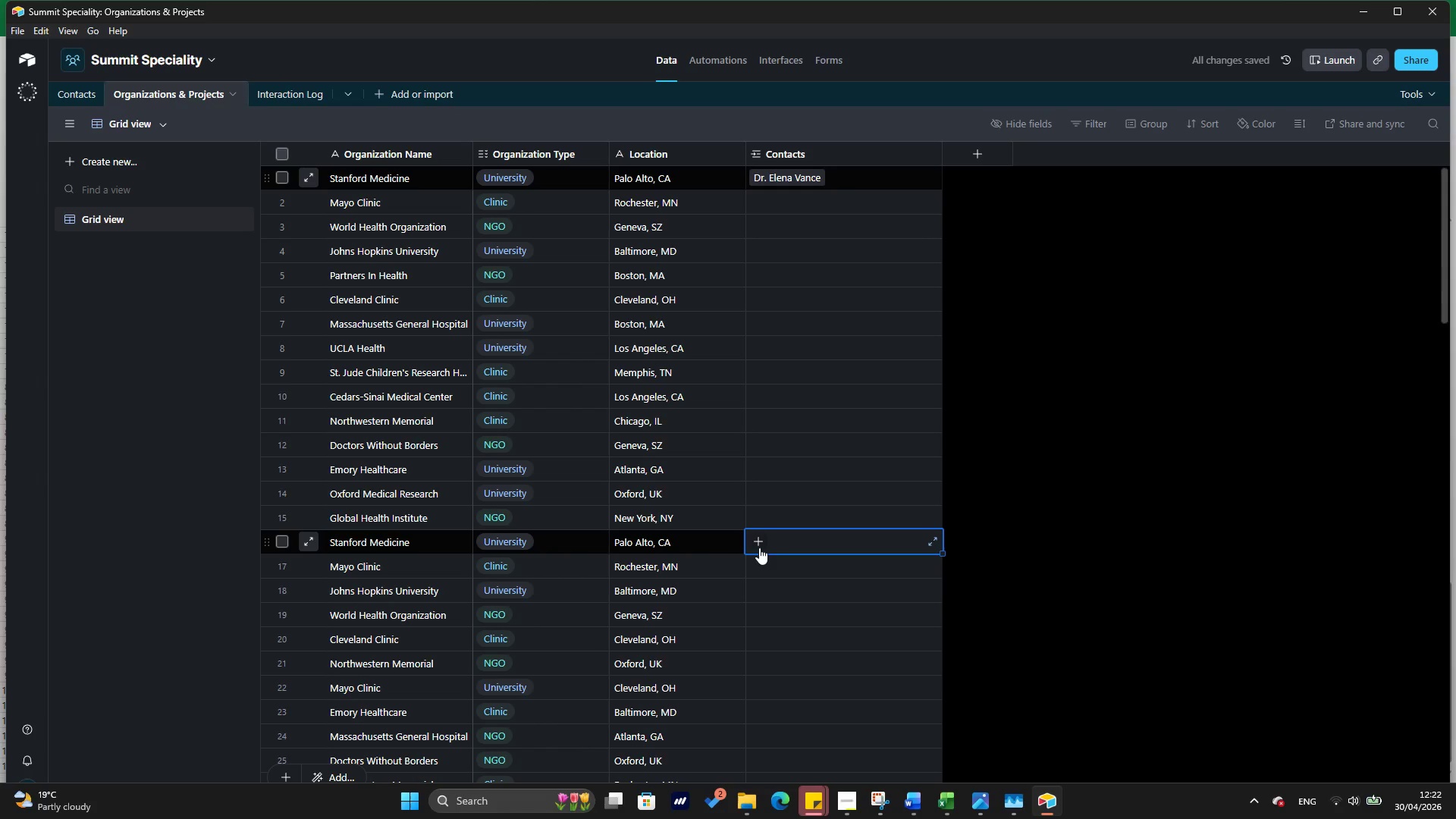 
left_click([759, 548])
 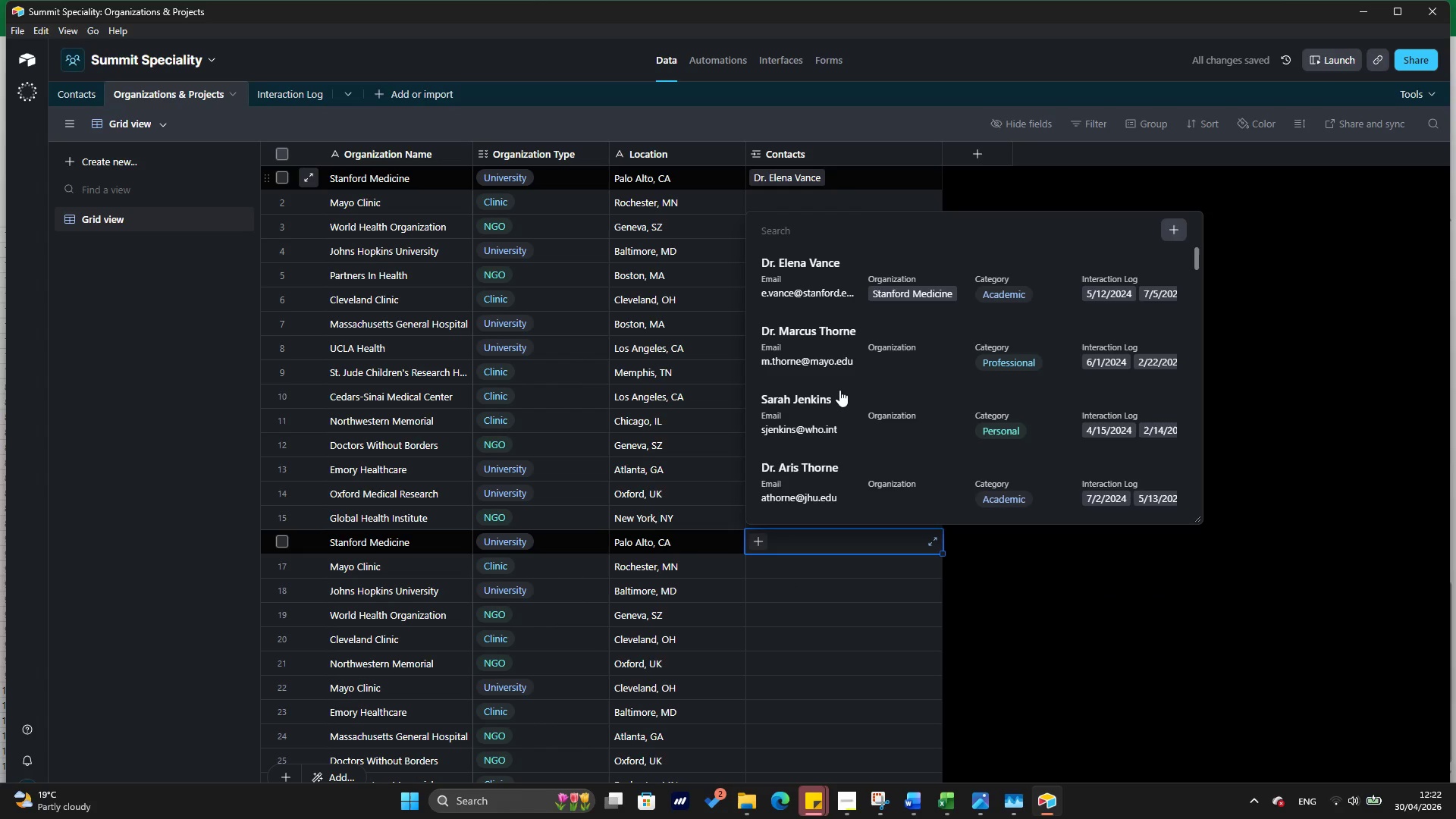 
type(dr)
 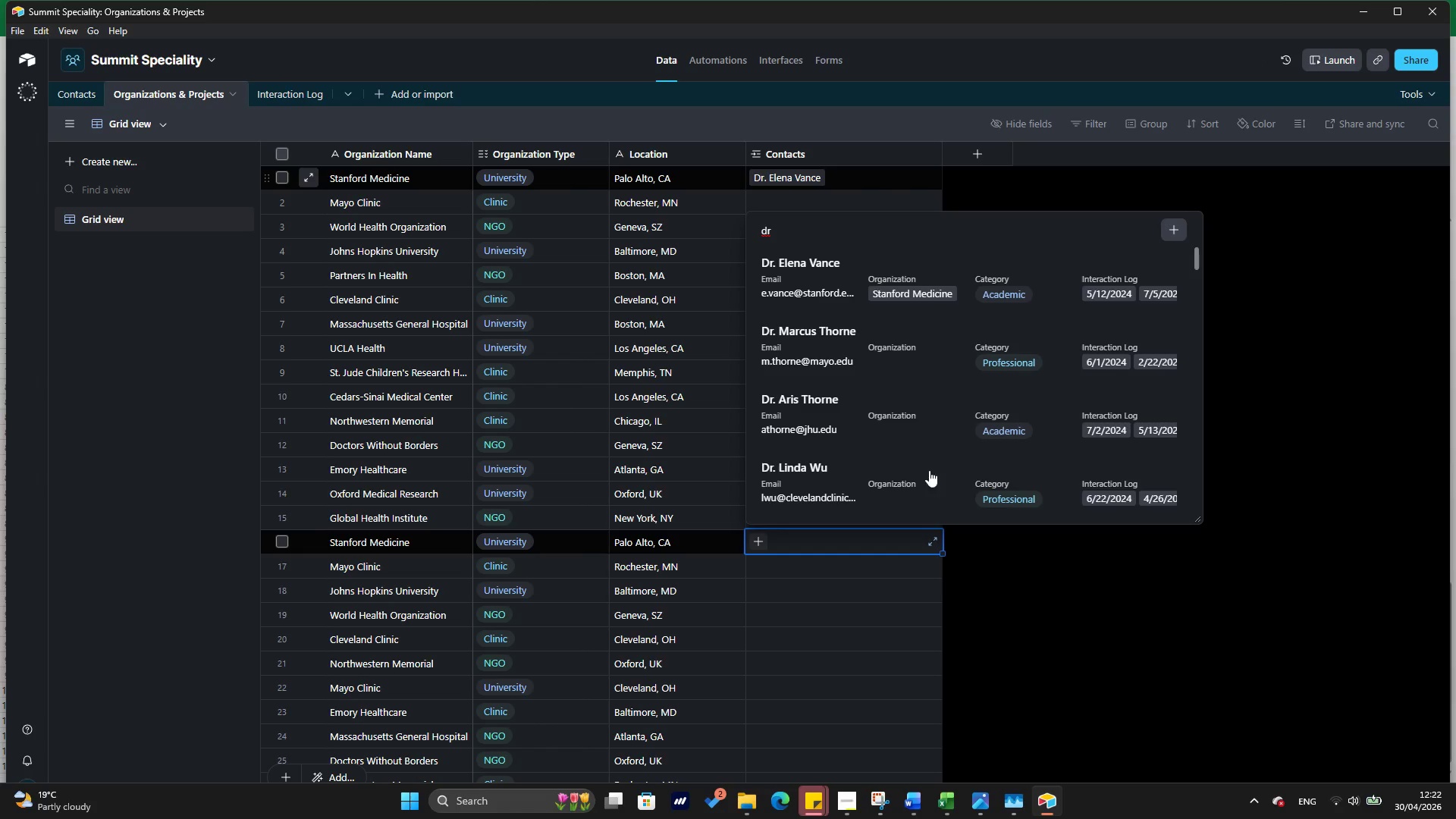 
wait(5.23)
 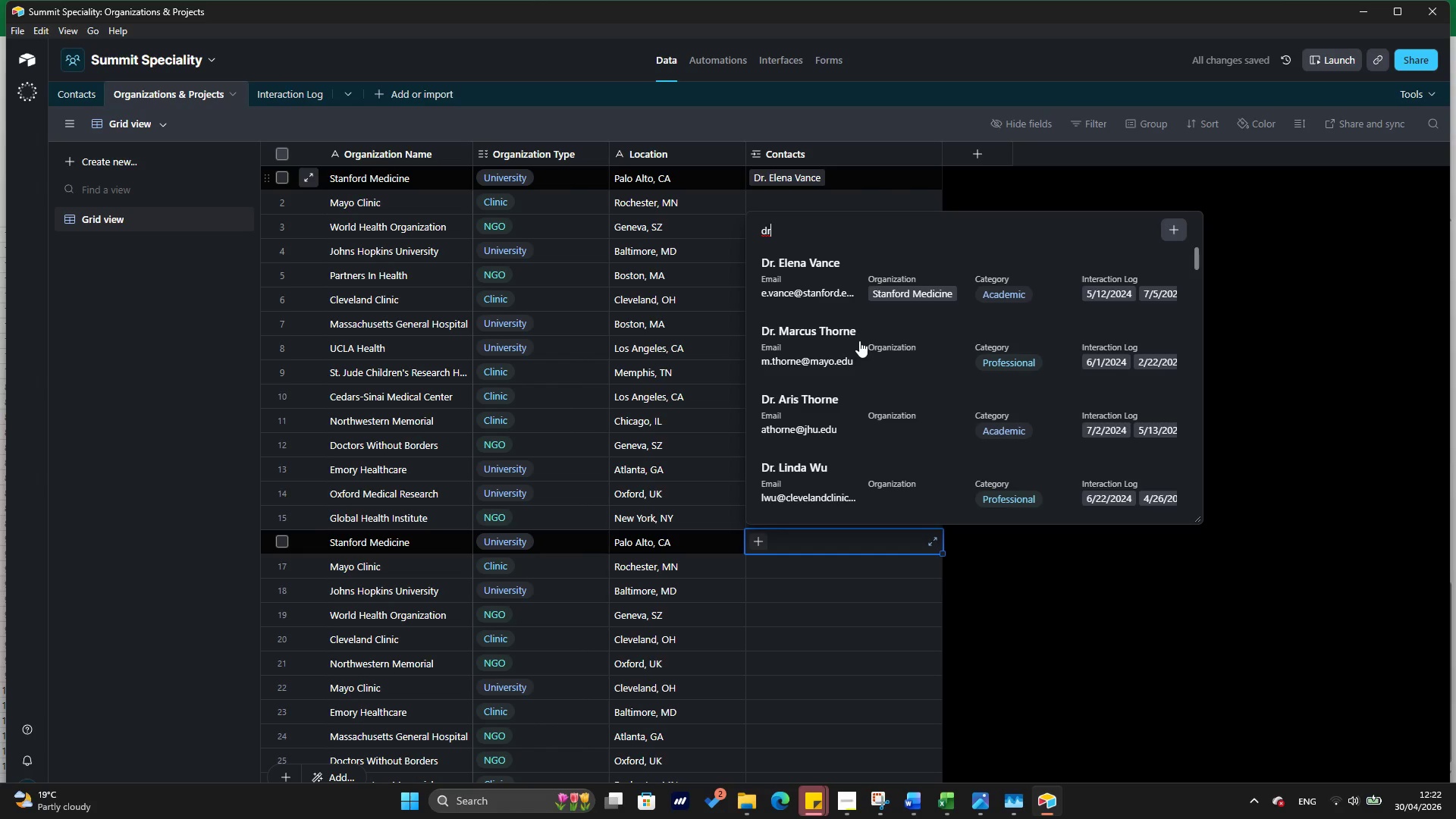 
left_click([1259, 575])
 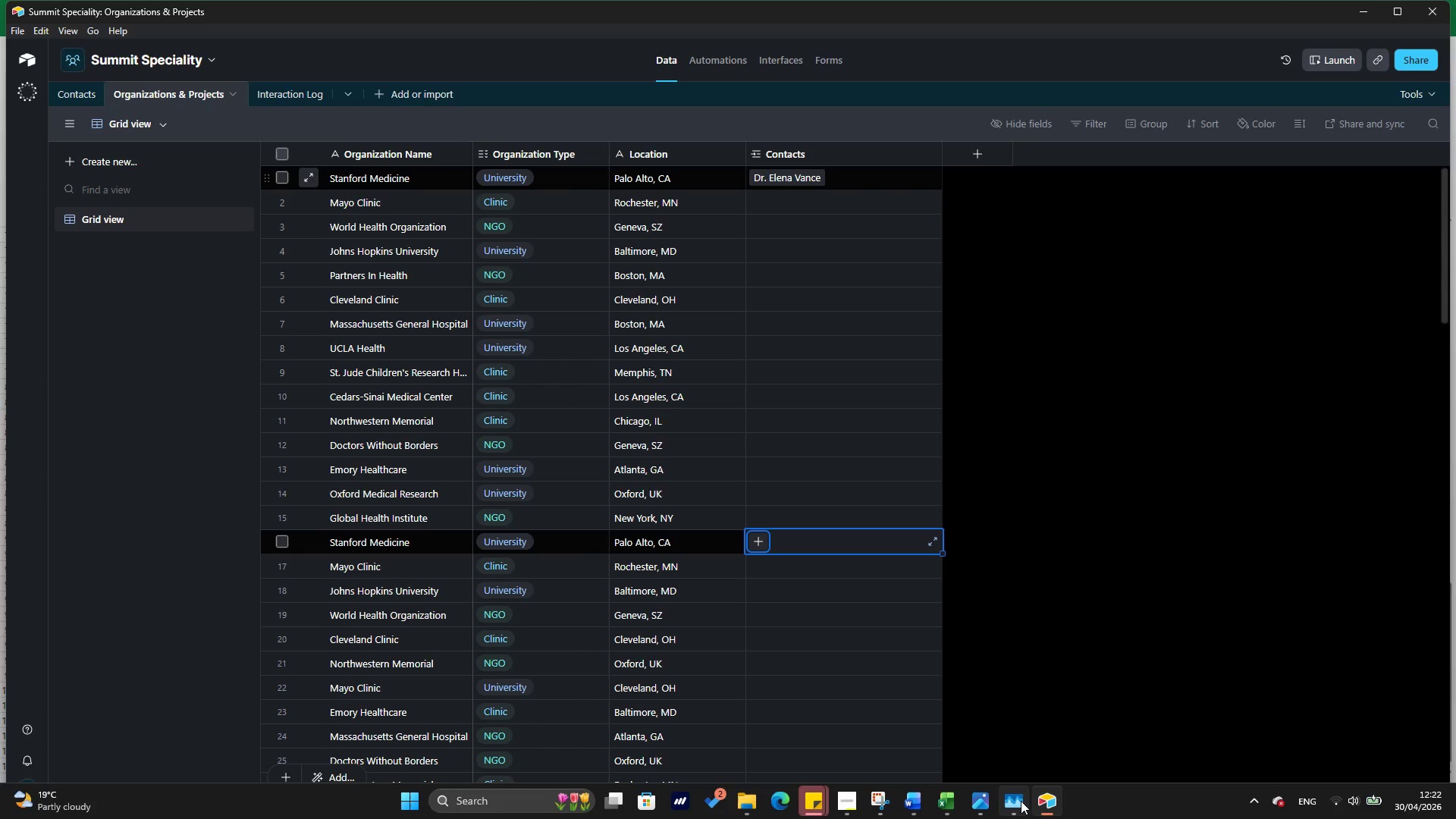 
mouse_move([1047, 783])
 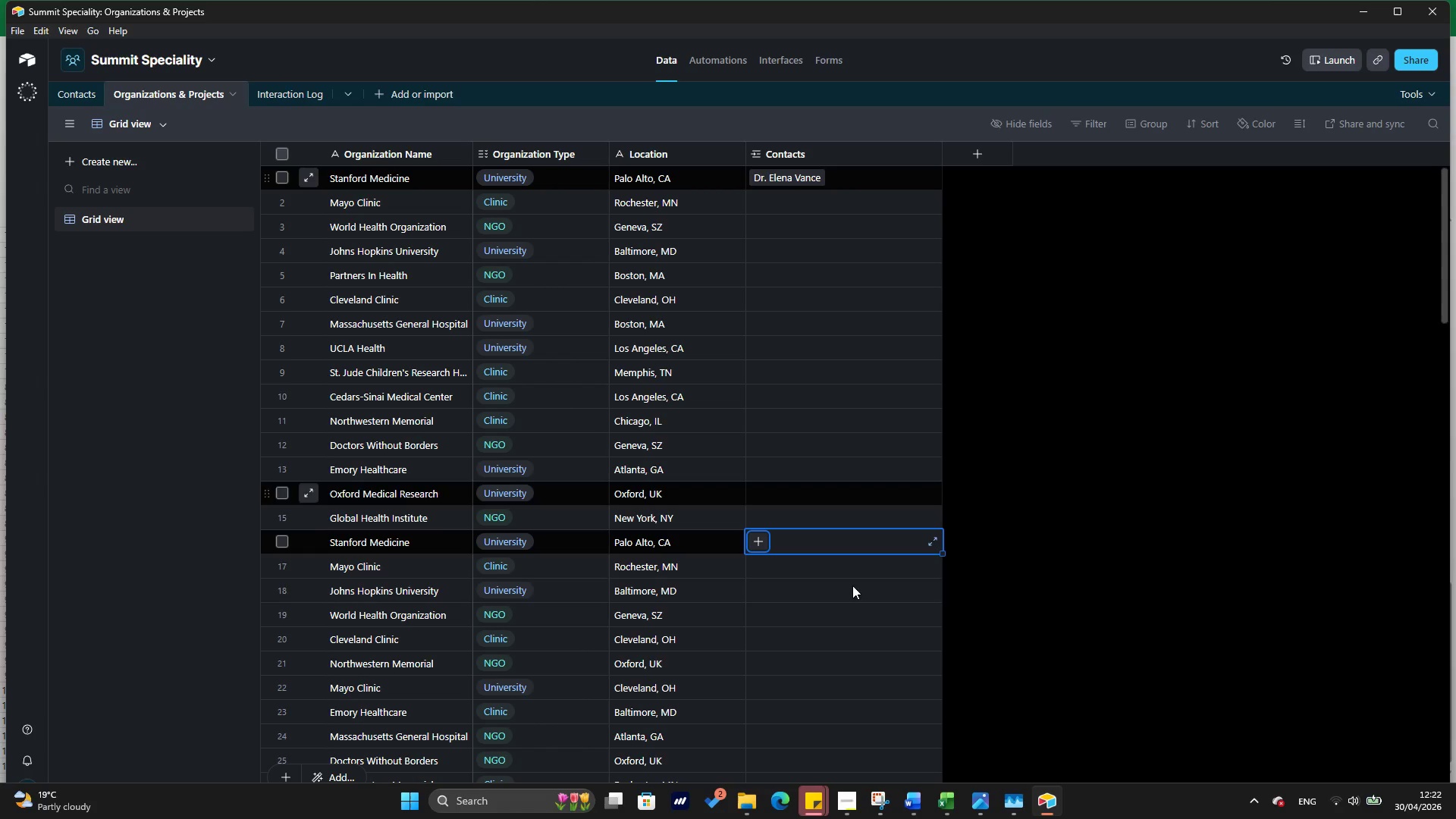 
wait(6.43)
 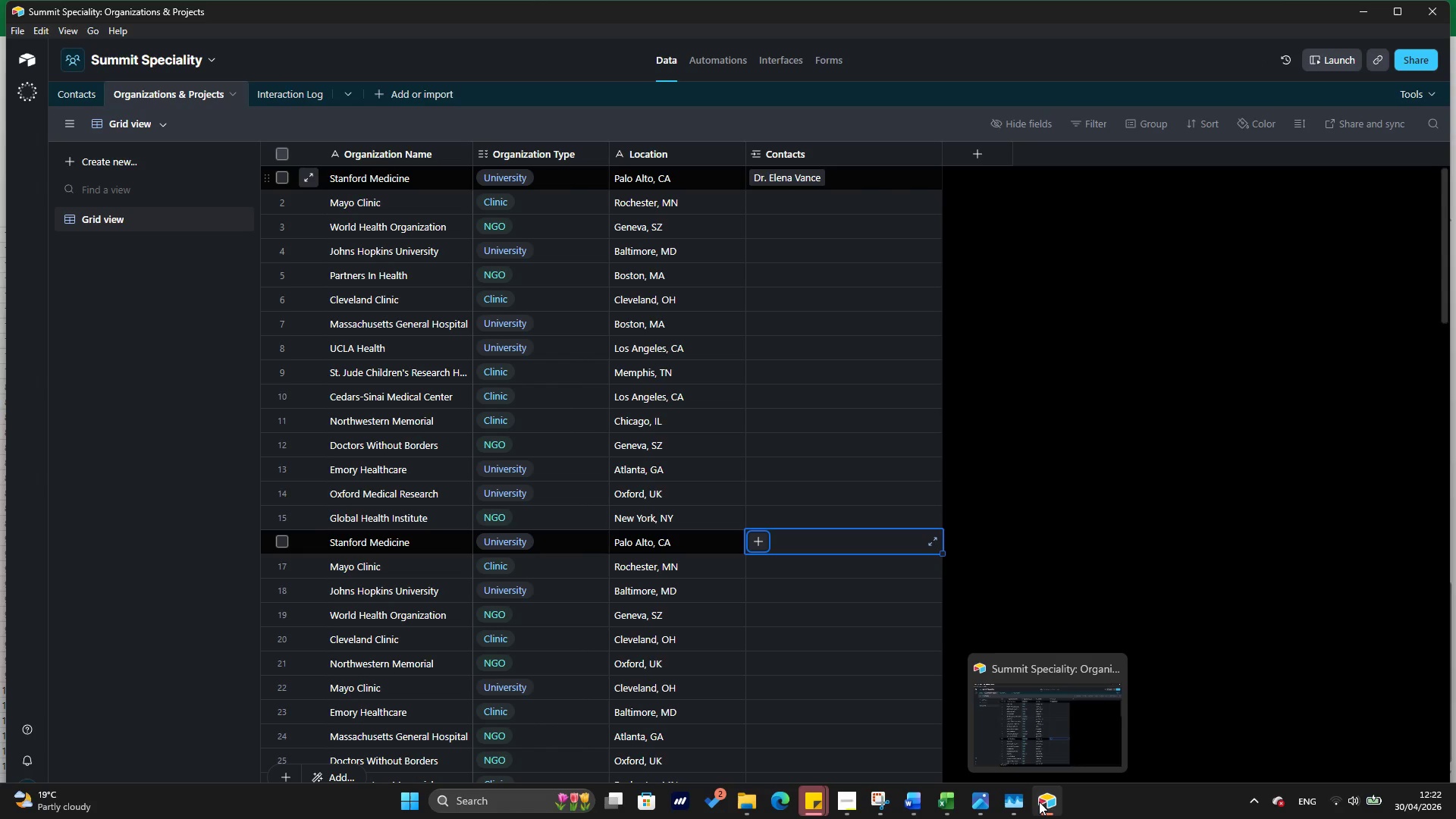 
left_click([940, 814])
 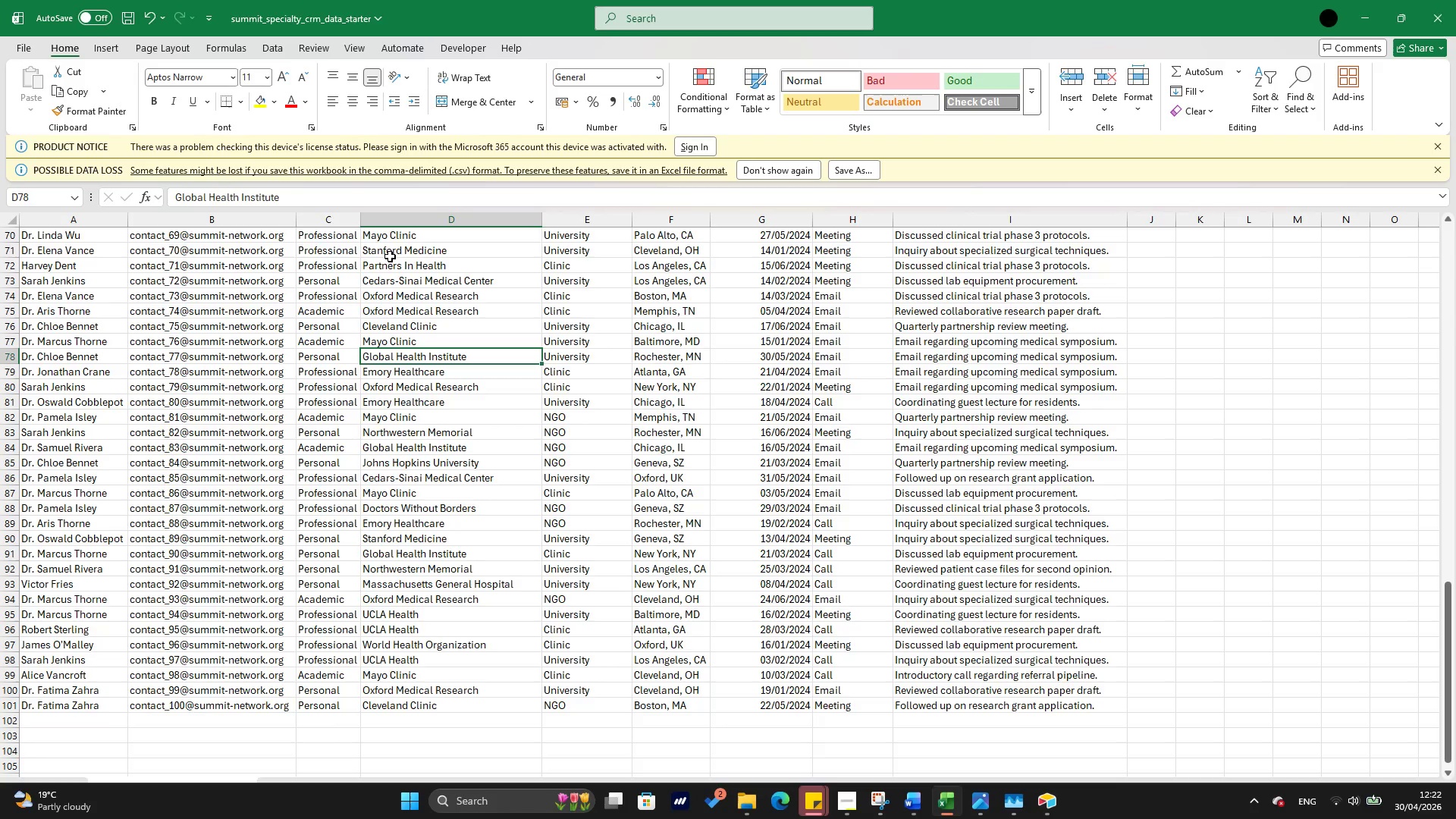 
scroll: coordinate [390, 256], scroll_direction: up, amount: 32.0
 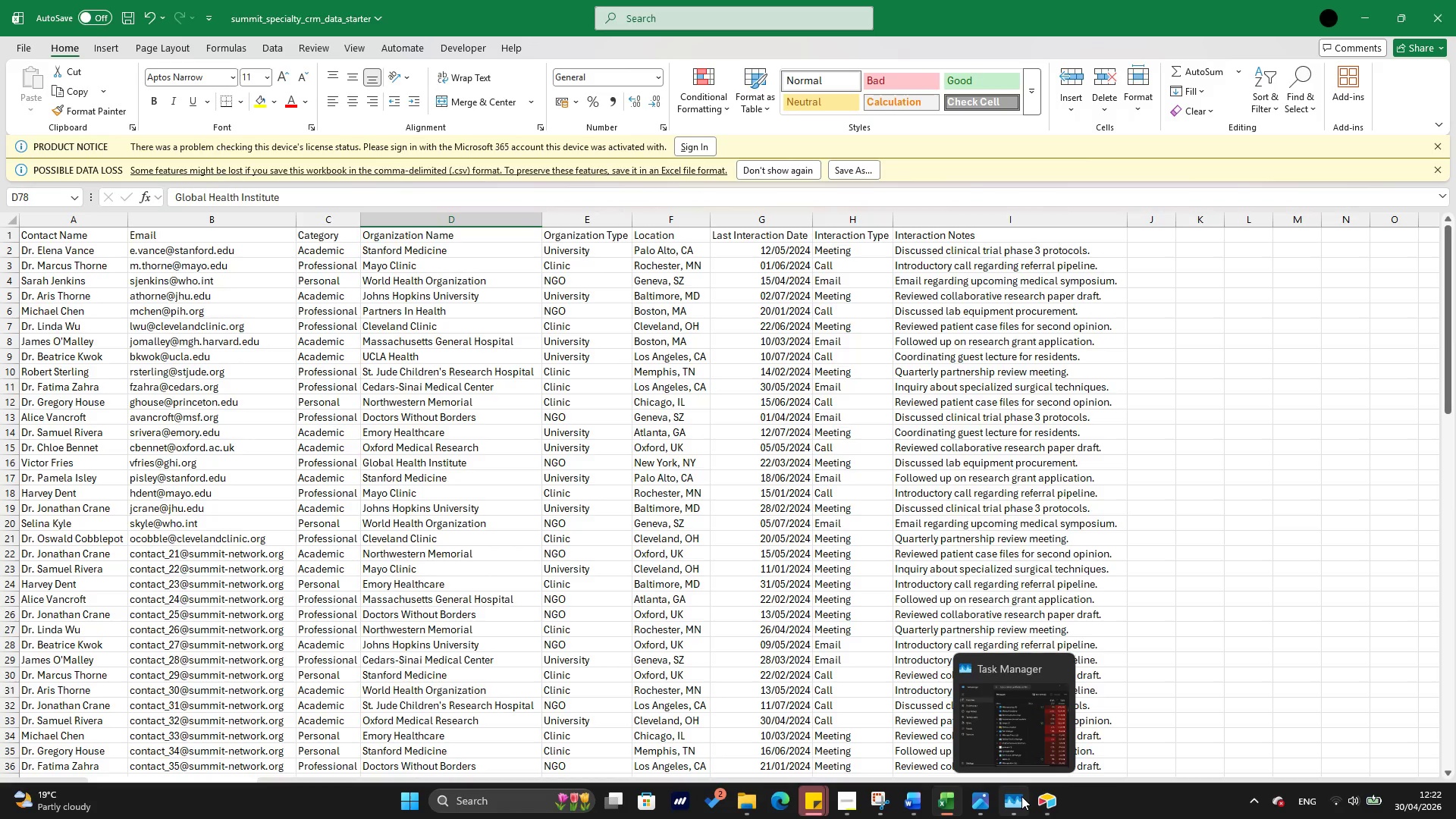 
wait(6.39)
 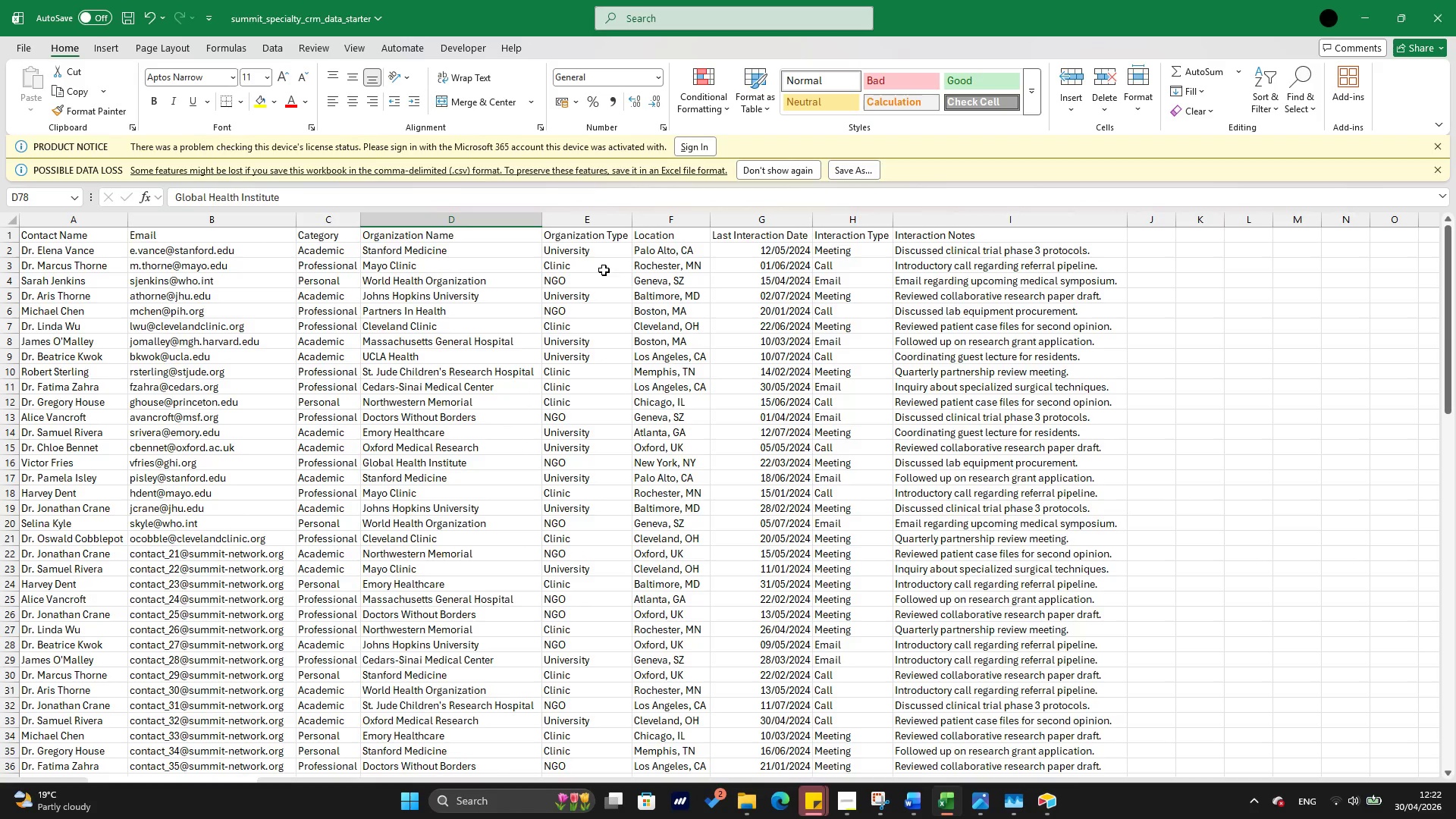 
left_click([1056, 817])
 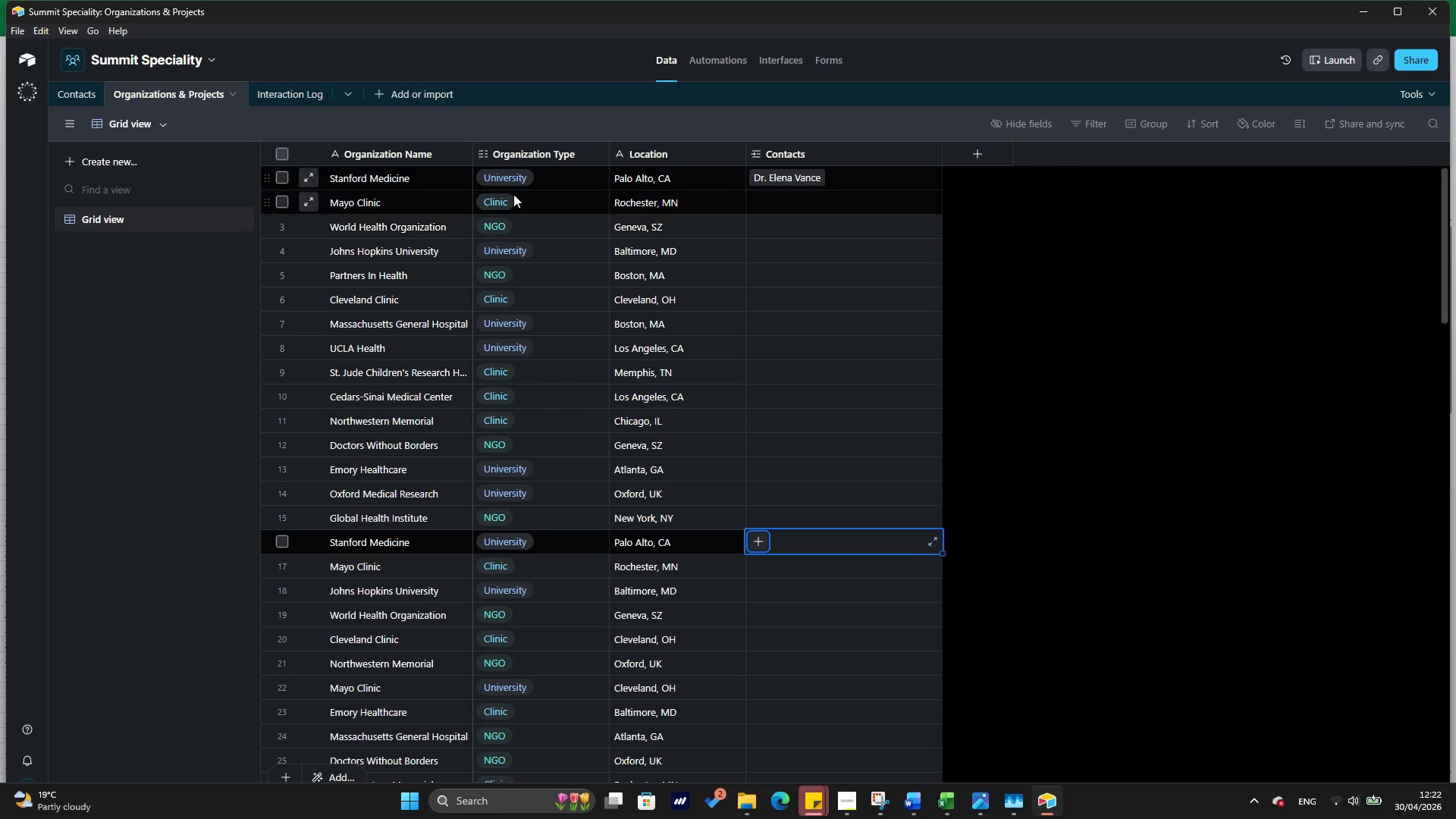 
scroll: coordinate [536, 196], scroll_direction: up, amount: 7.0
 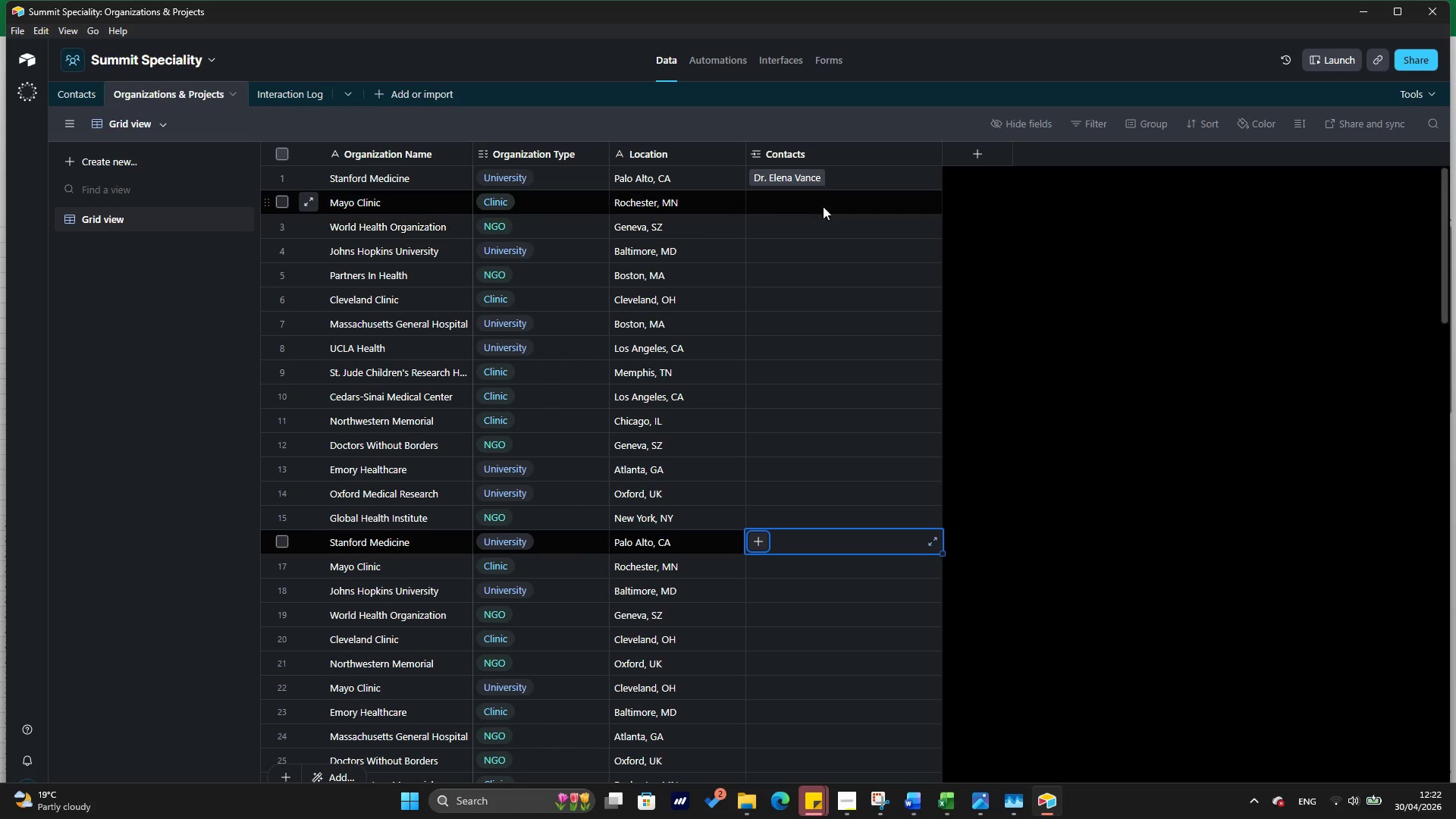 
left_click([823, 199])
 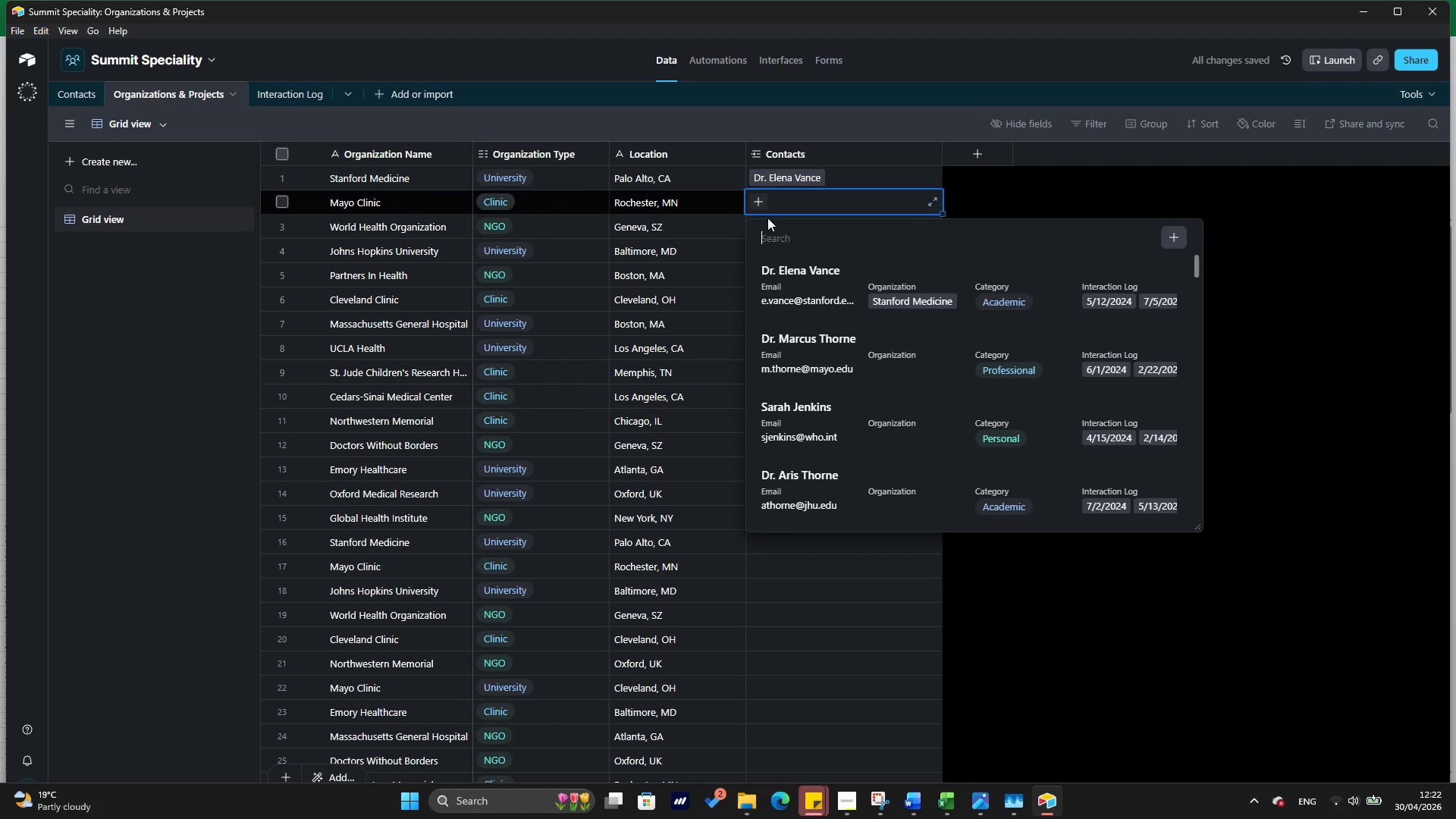 
type(ma)
 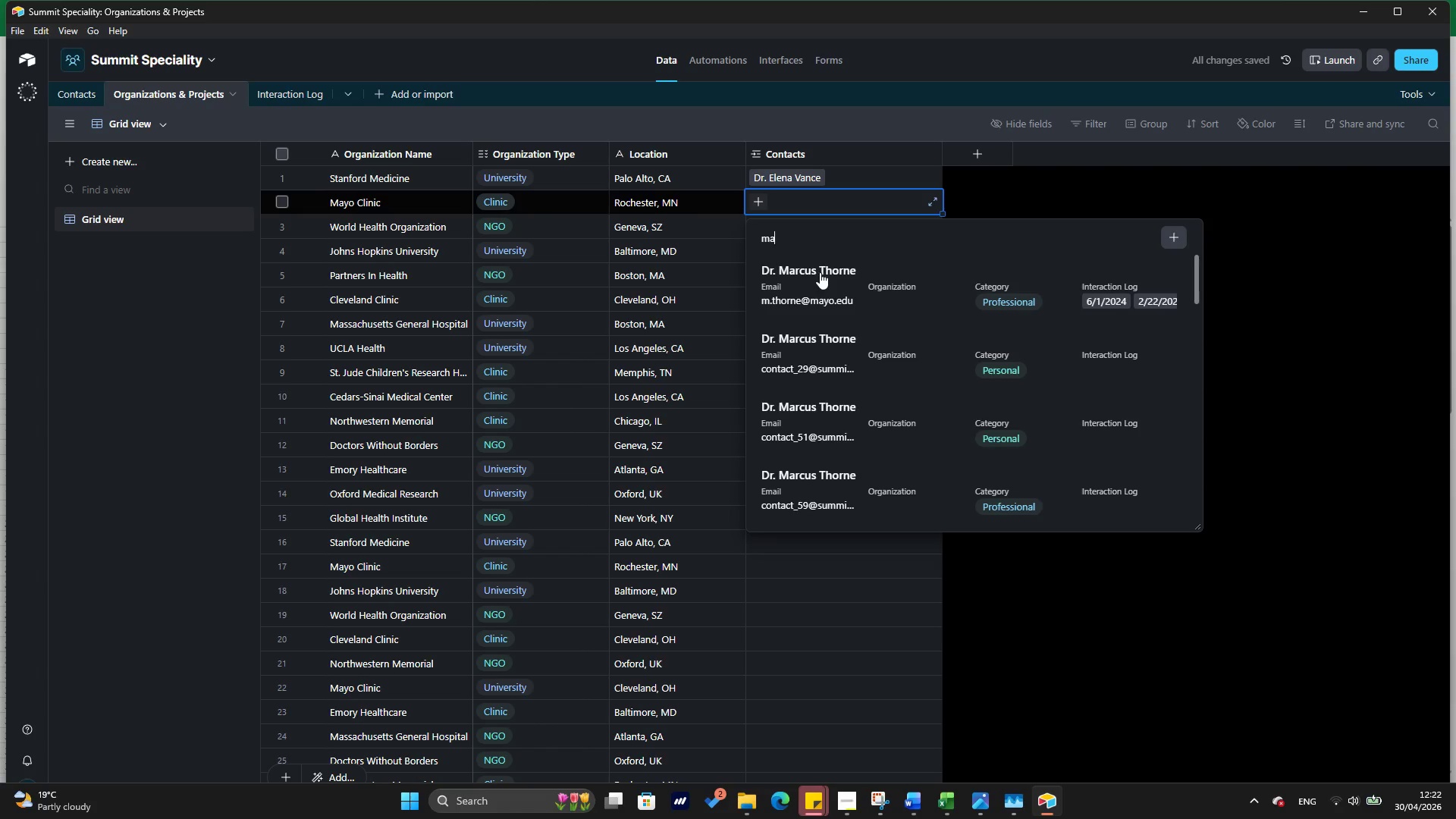 
left_click([820, 272])
 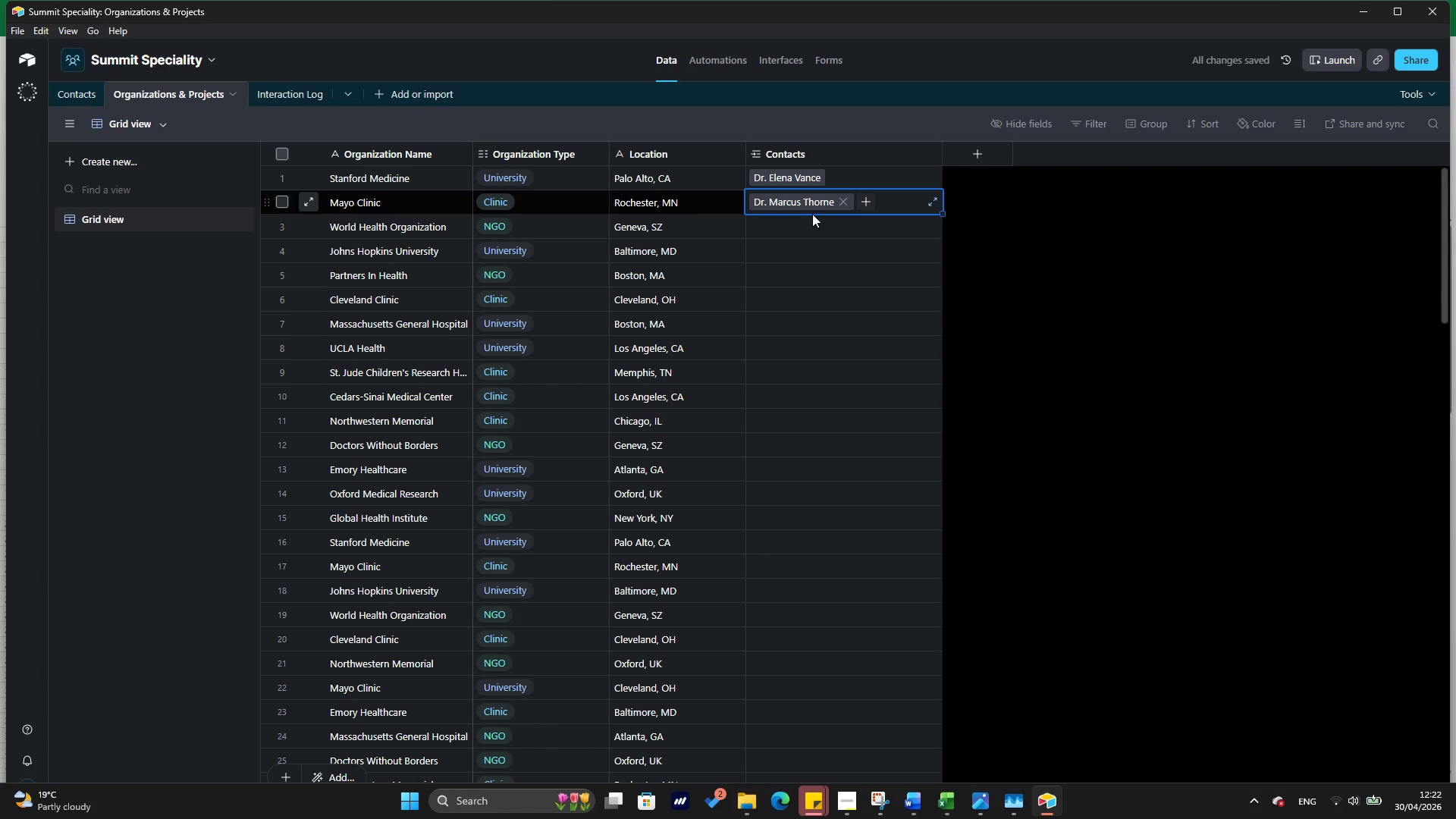 
left_click([812, 224])
 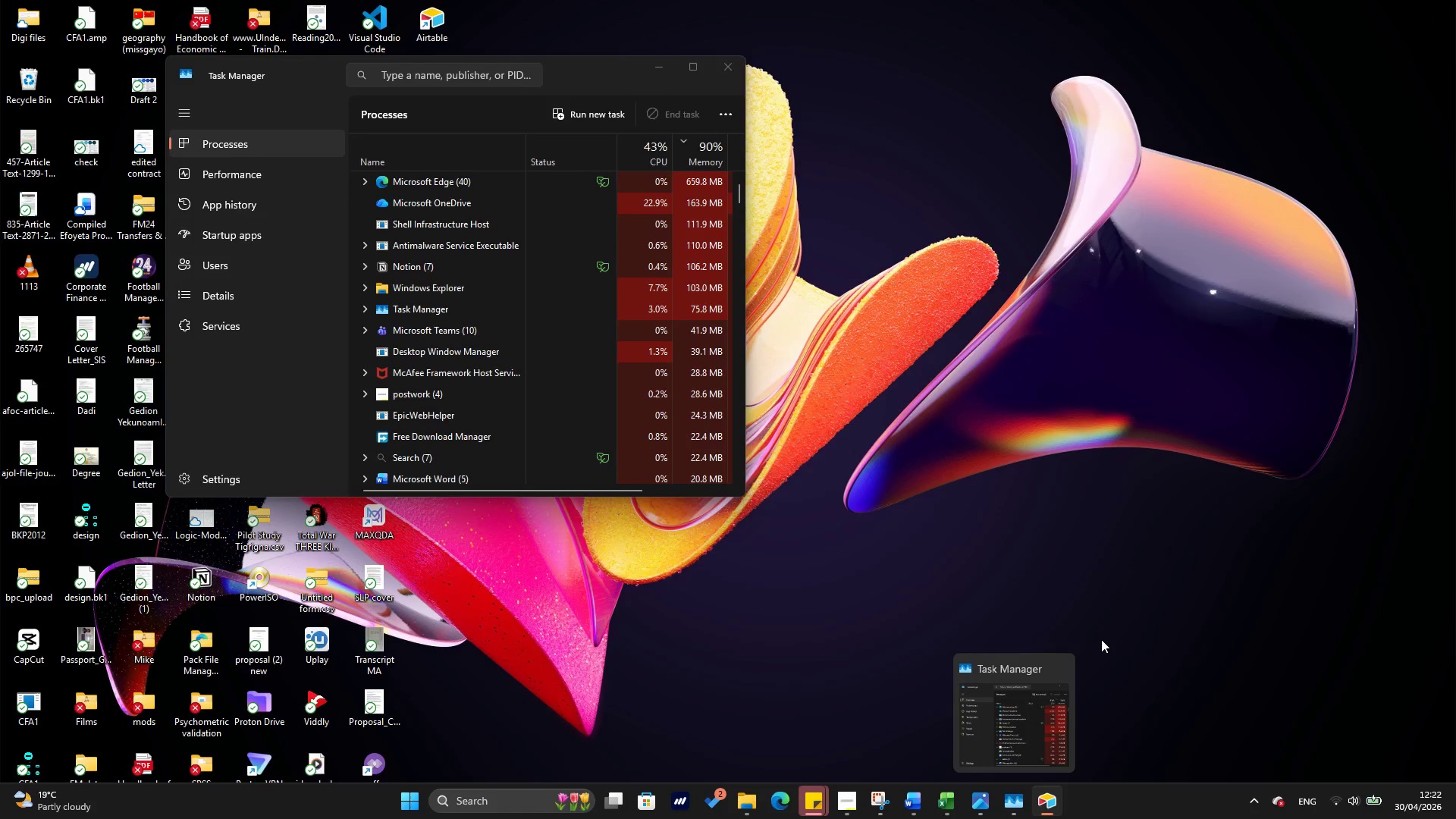 
left_click([952, 801])
 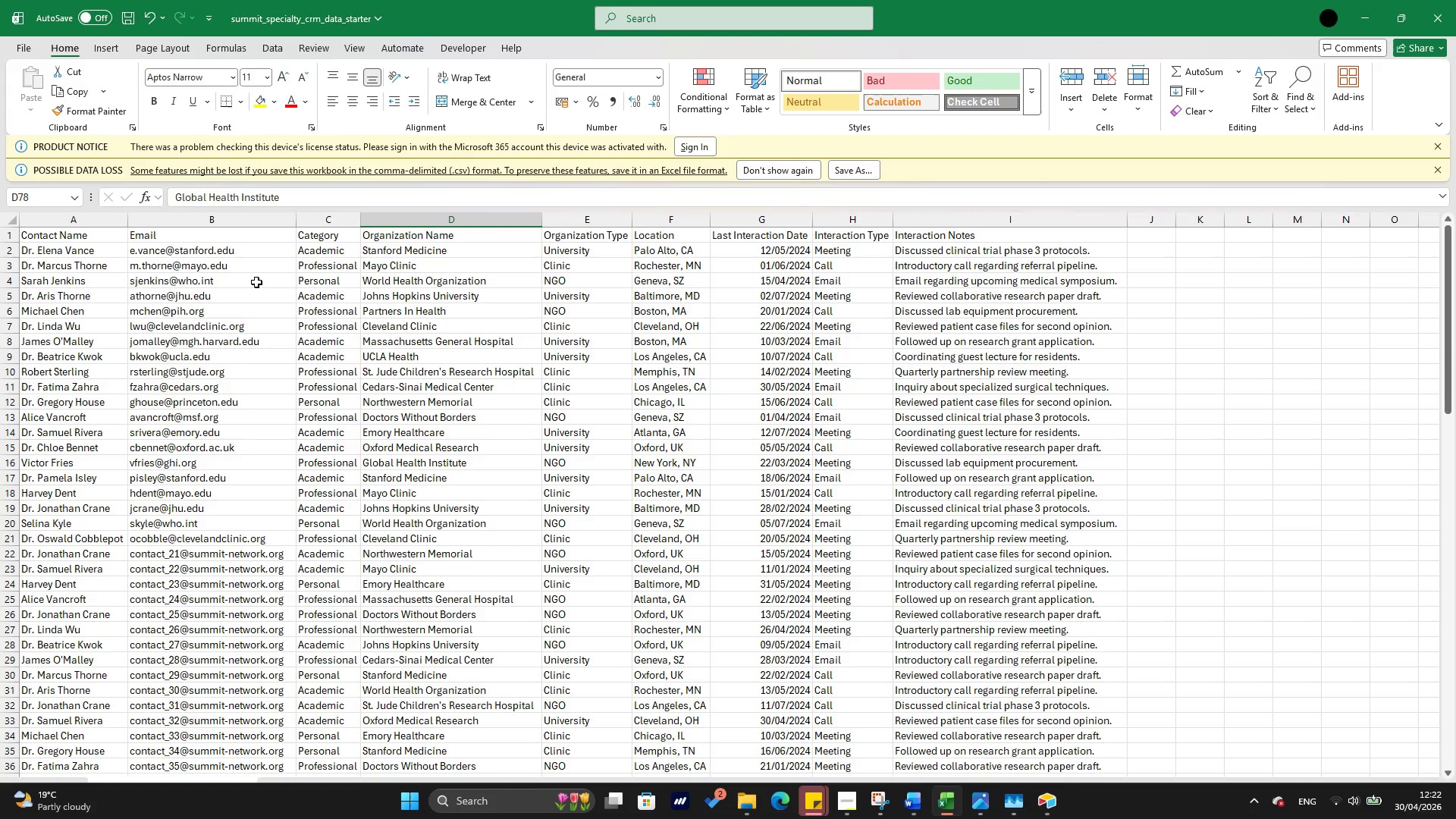 
left_click([256, 283])
 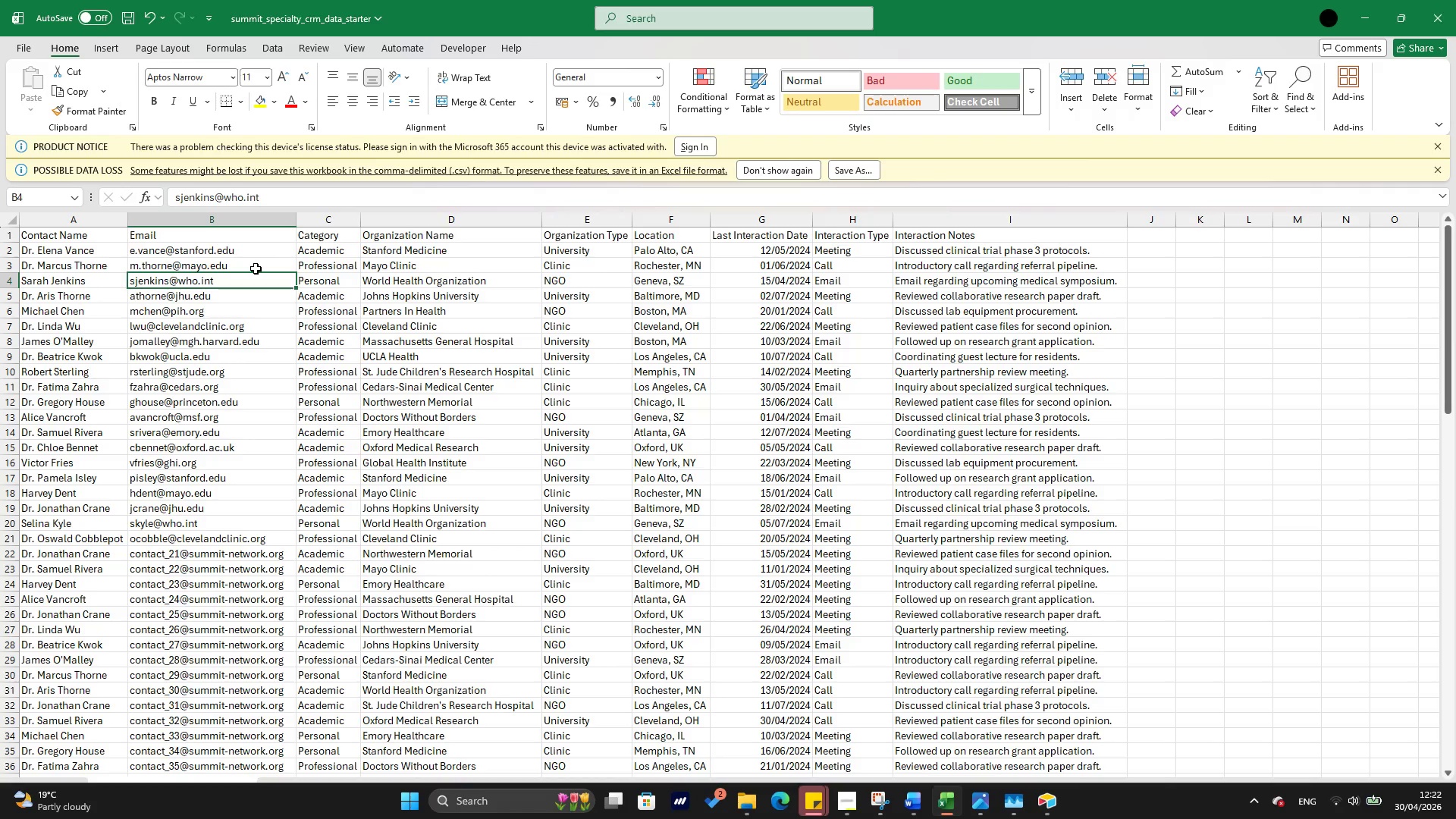 
left_click([256, 268])
 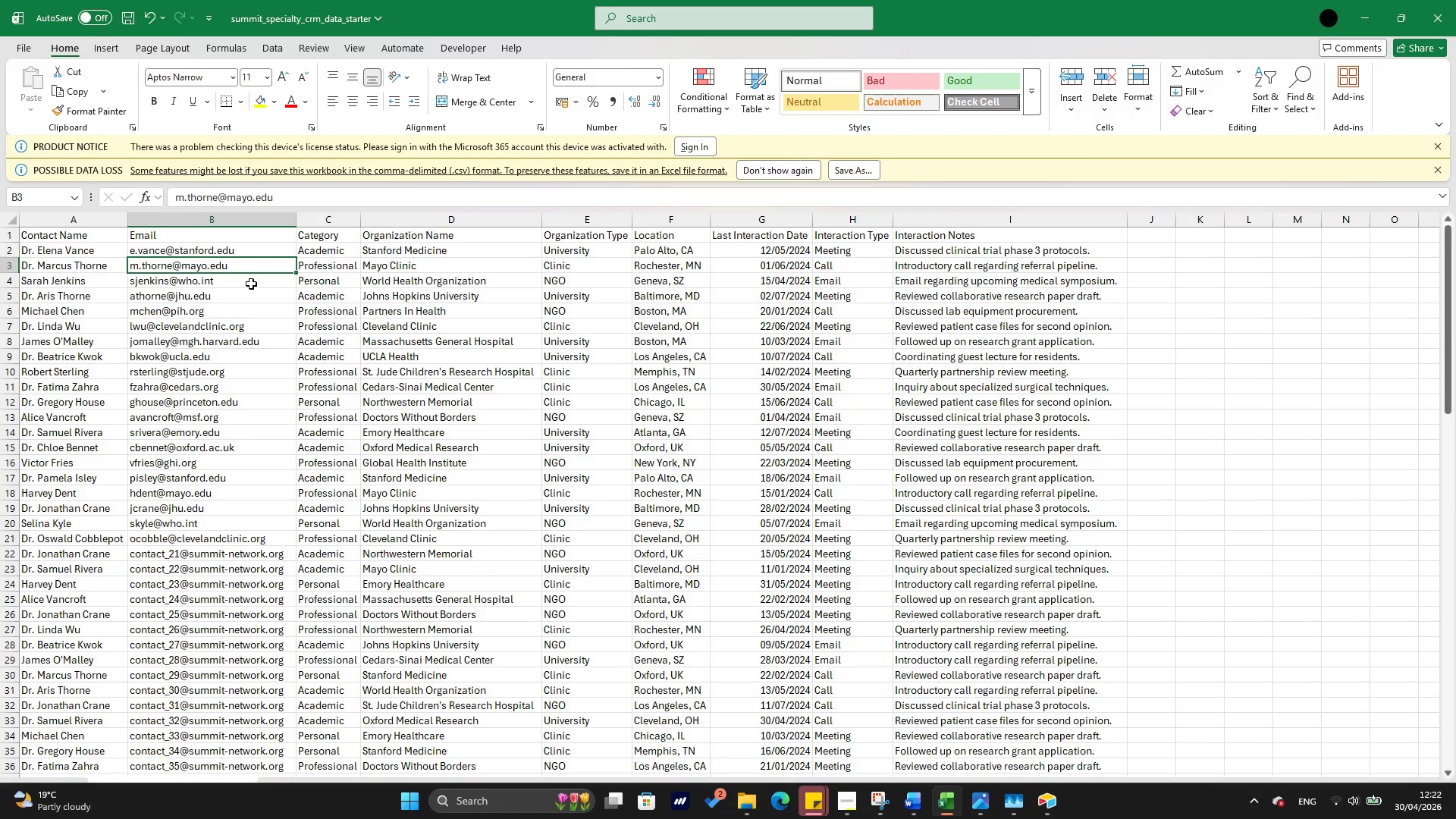 
left_click([251, 284])
 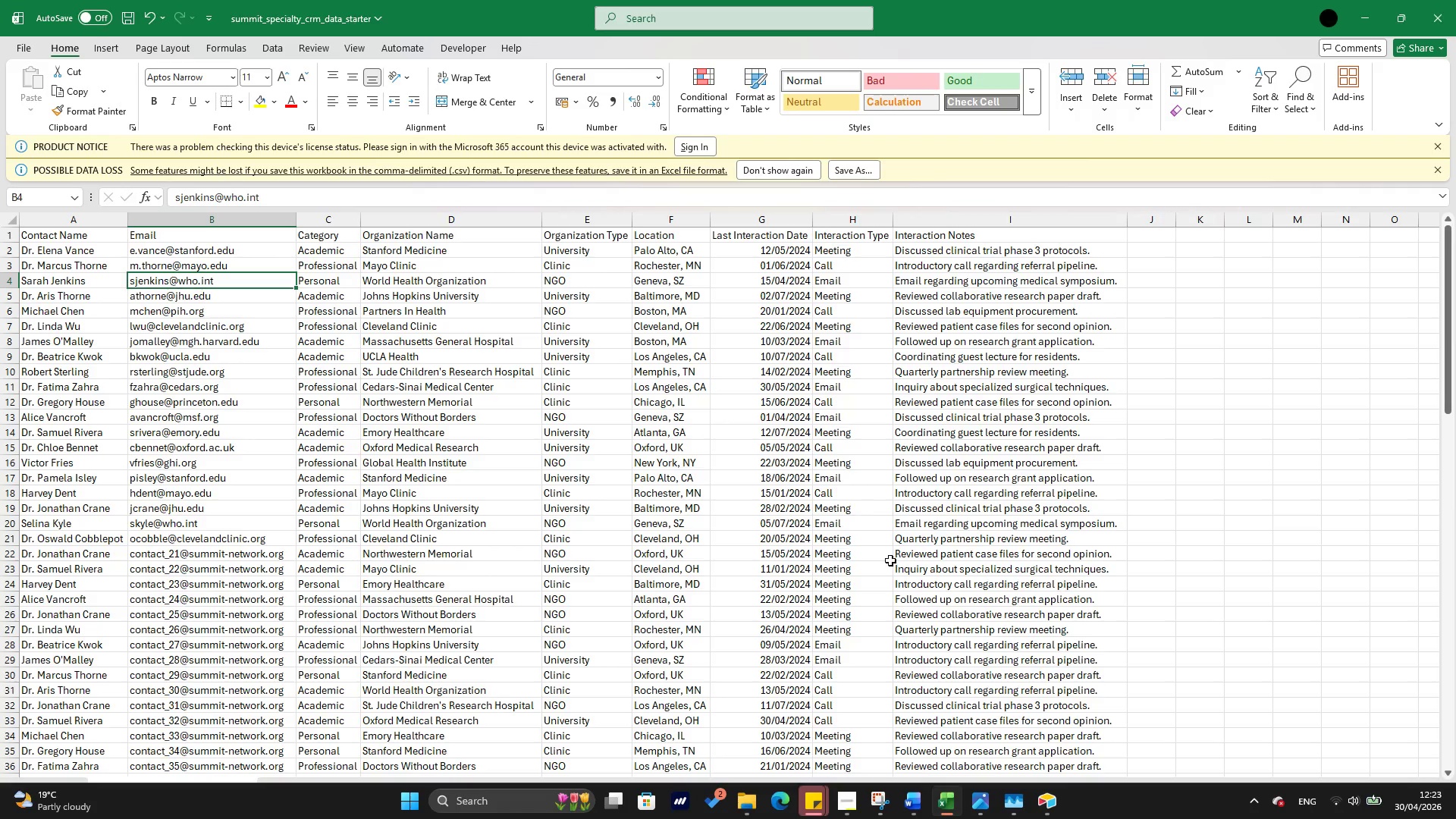 
wait(5.28)
 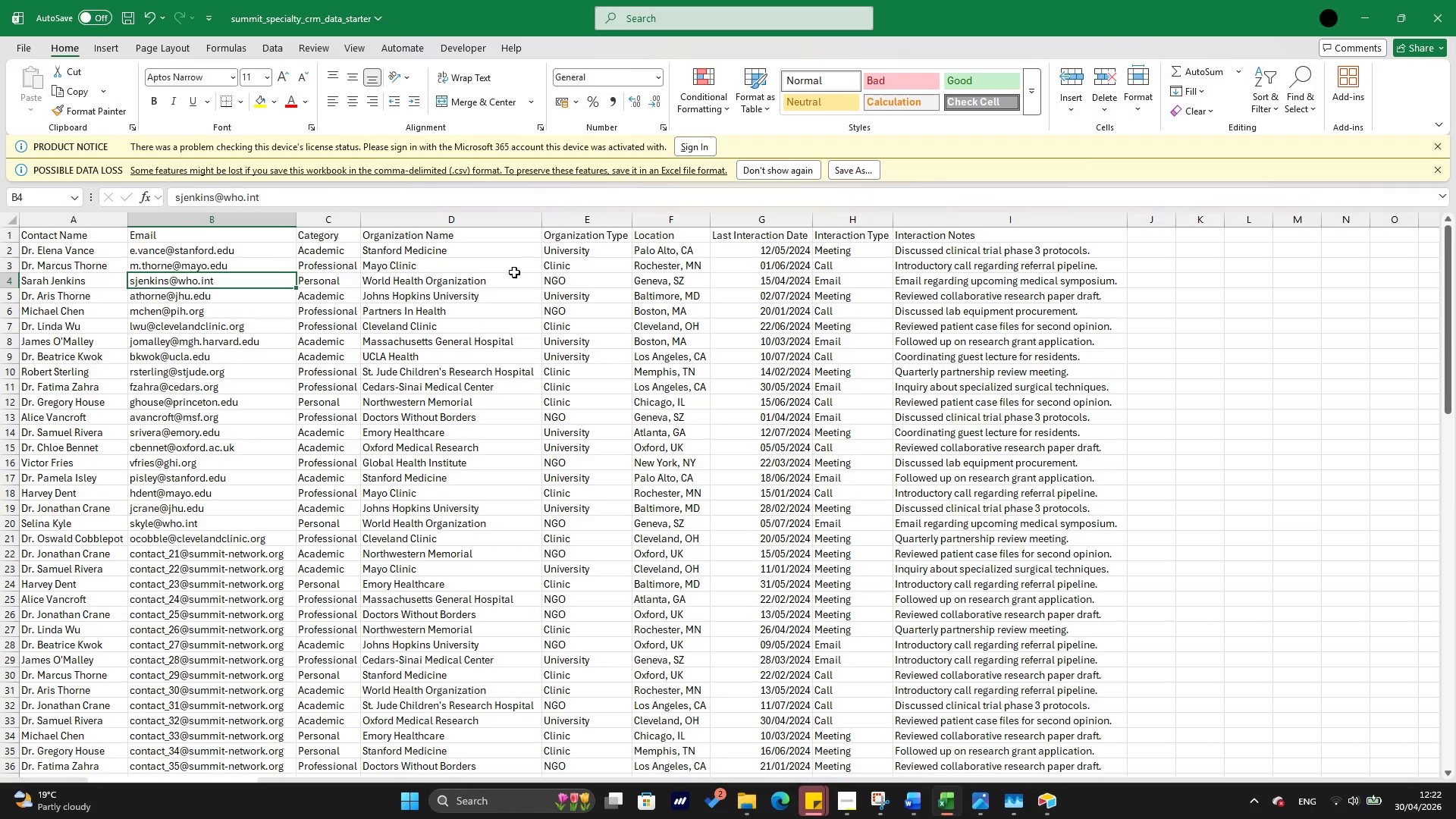 
left_click([1043, 803])
 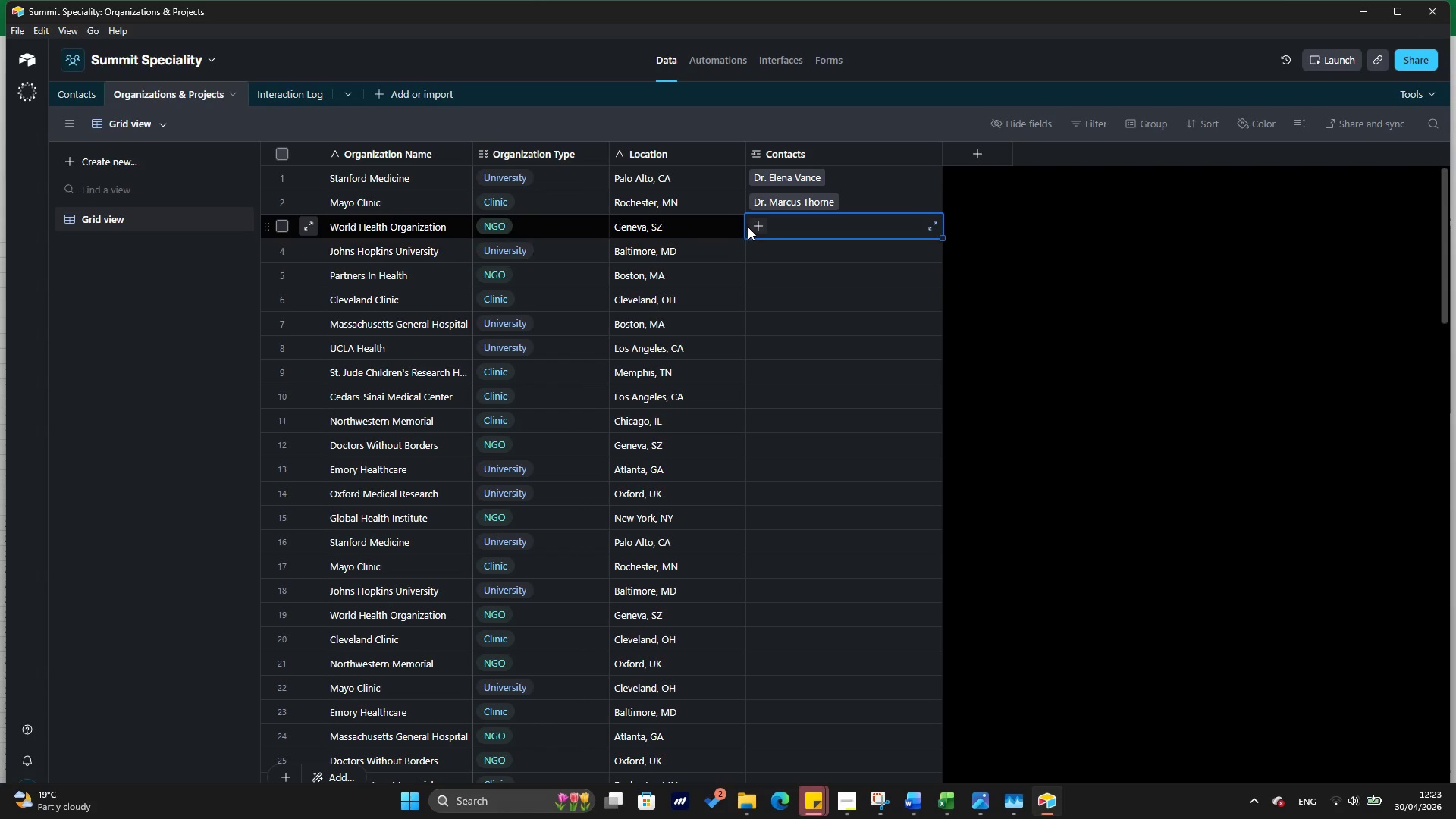 
left_click([758, 224])
 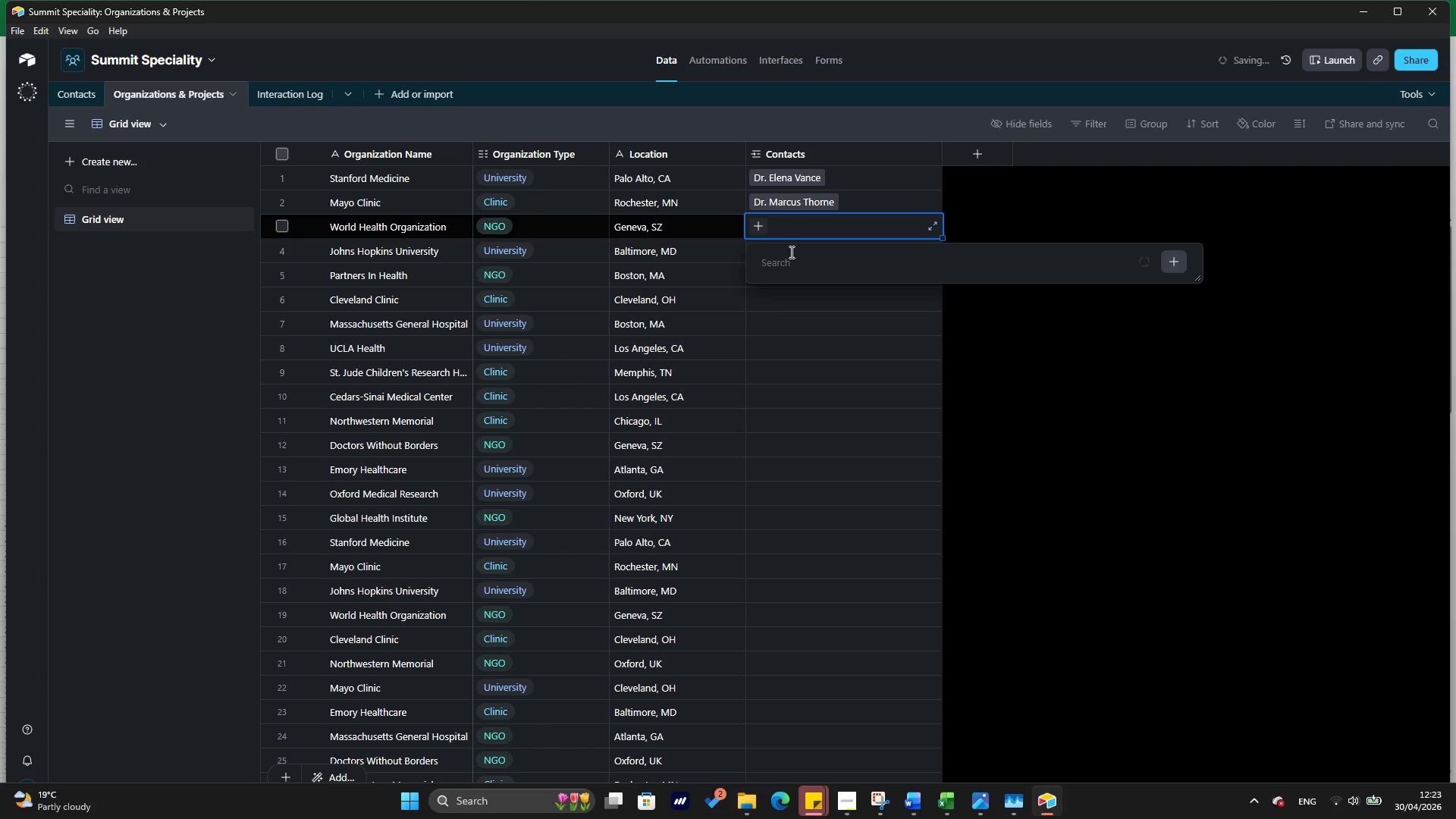 
type(sar)
 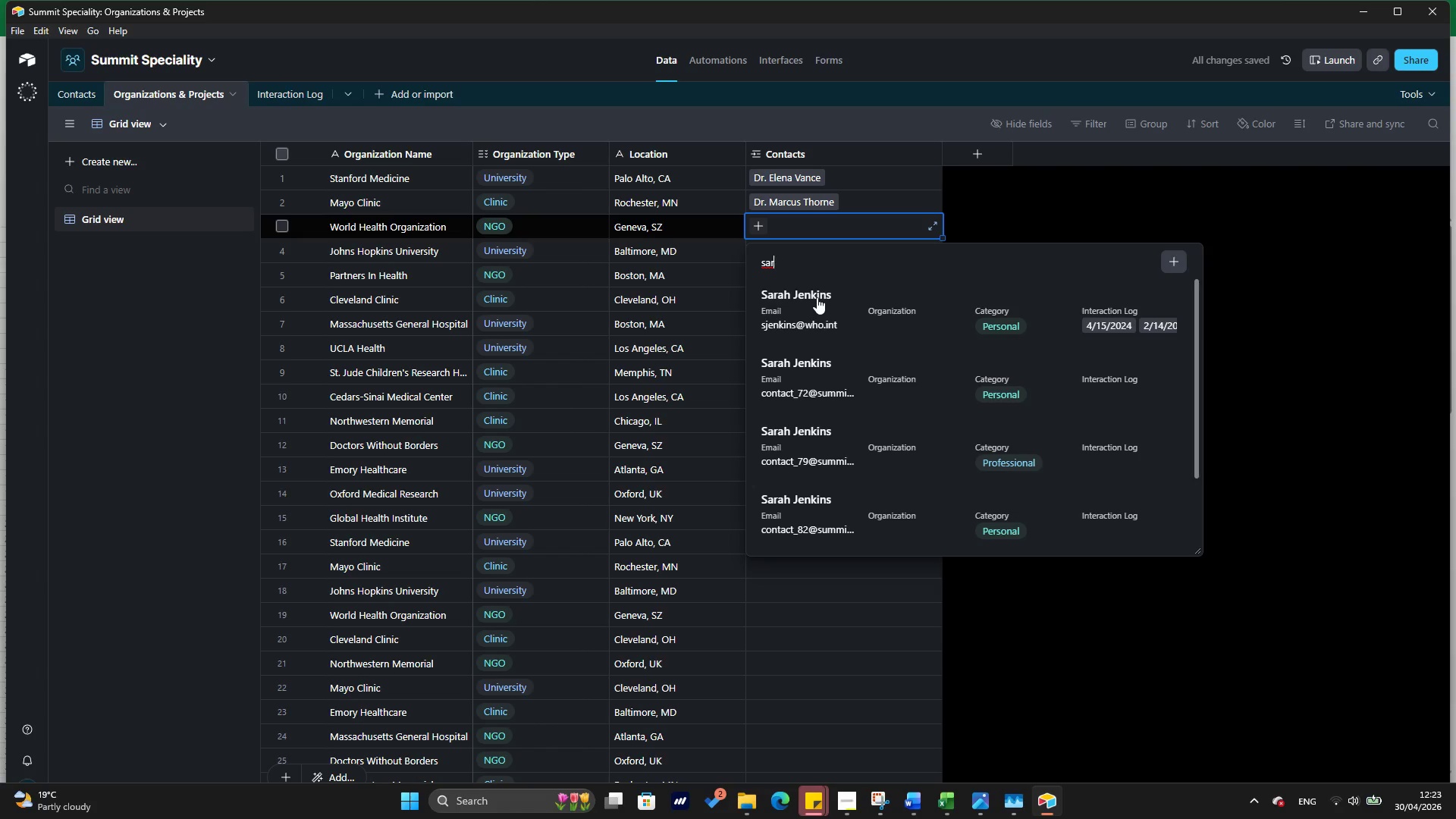 
left_click([817, 297])
 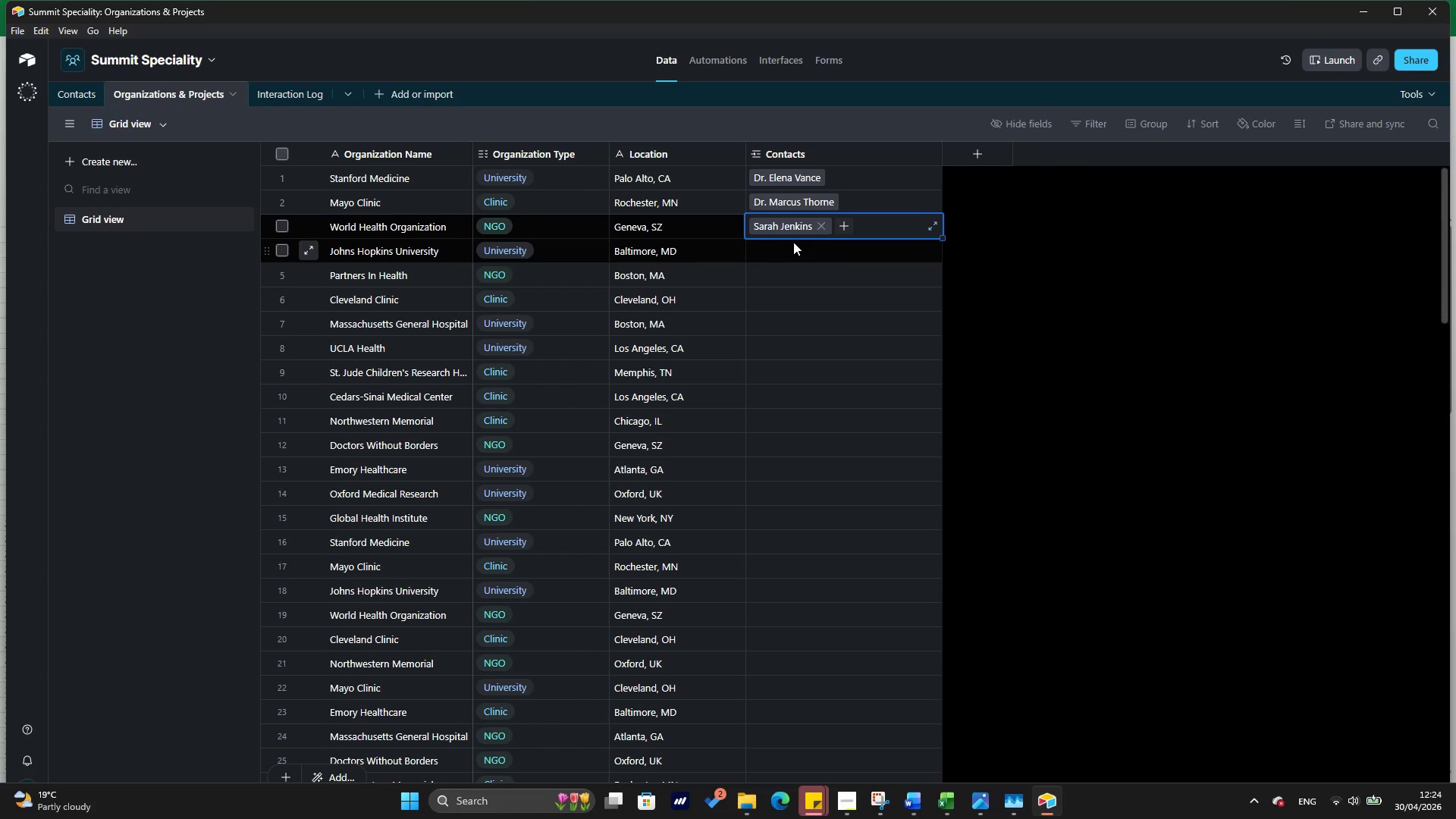 
wait(80.3)
 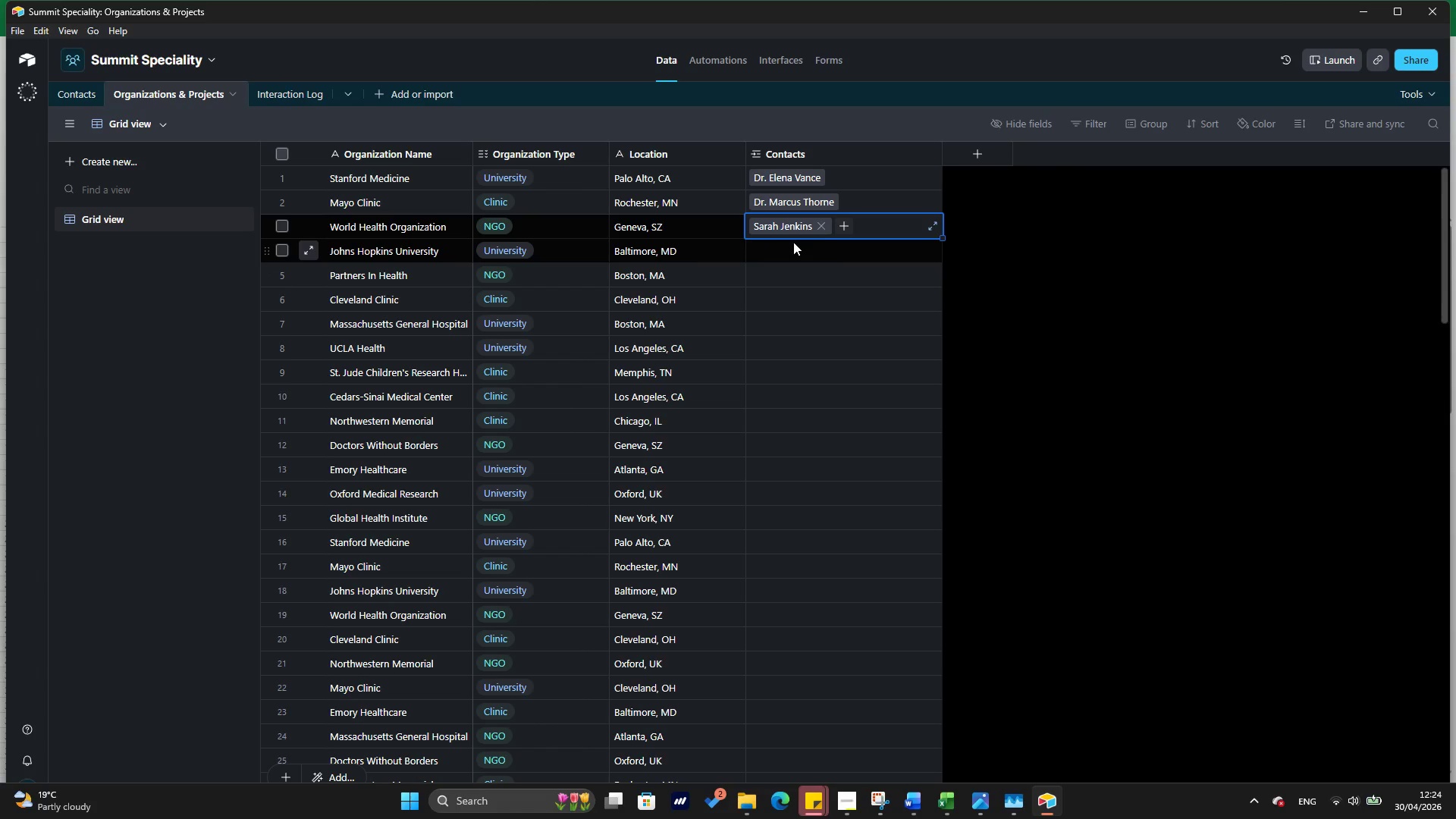 
left_click([886, 257])
 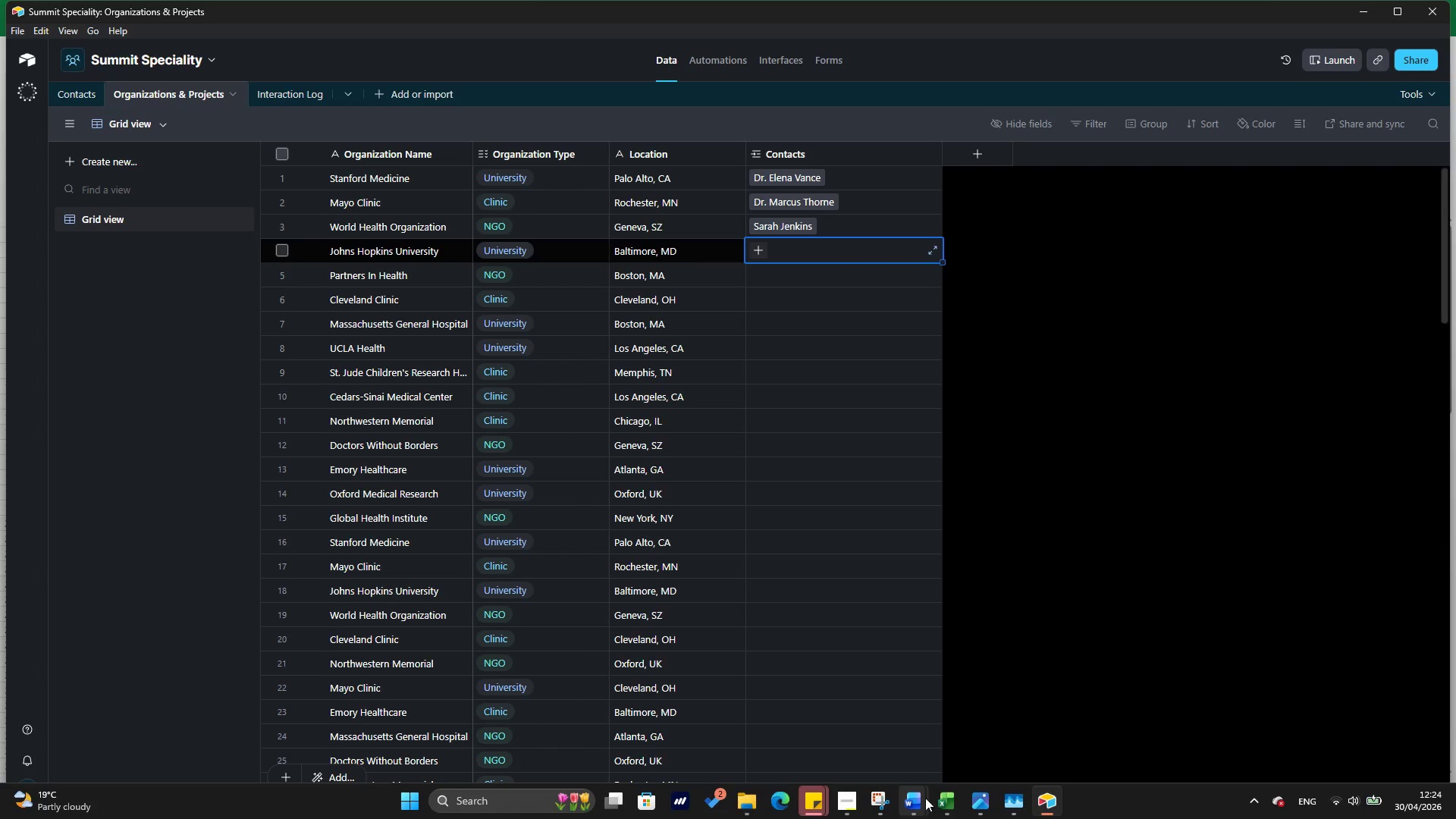 
left_click([951, 794])
 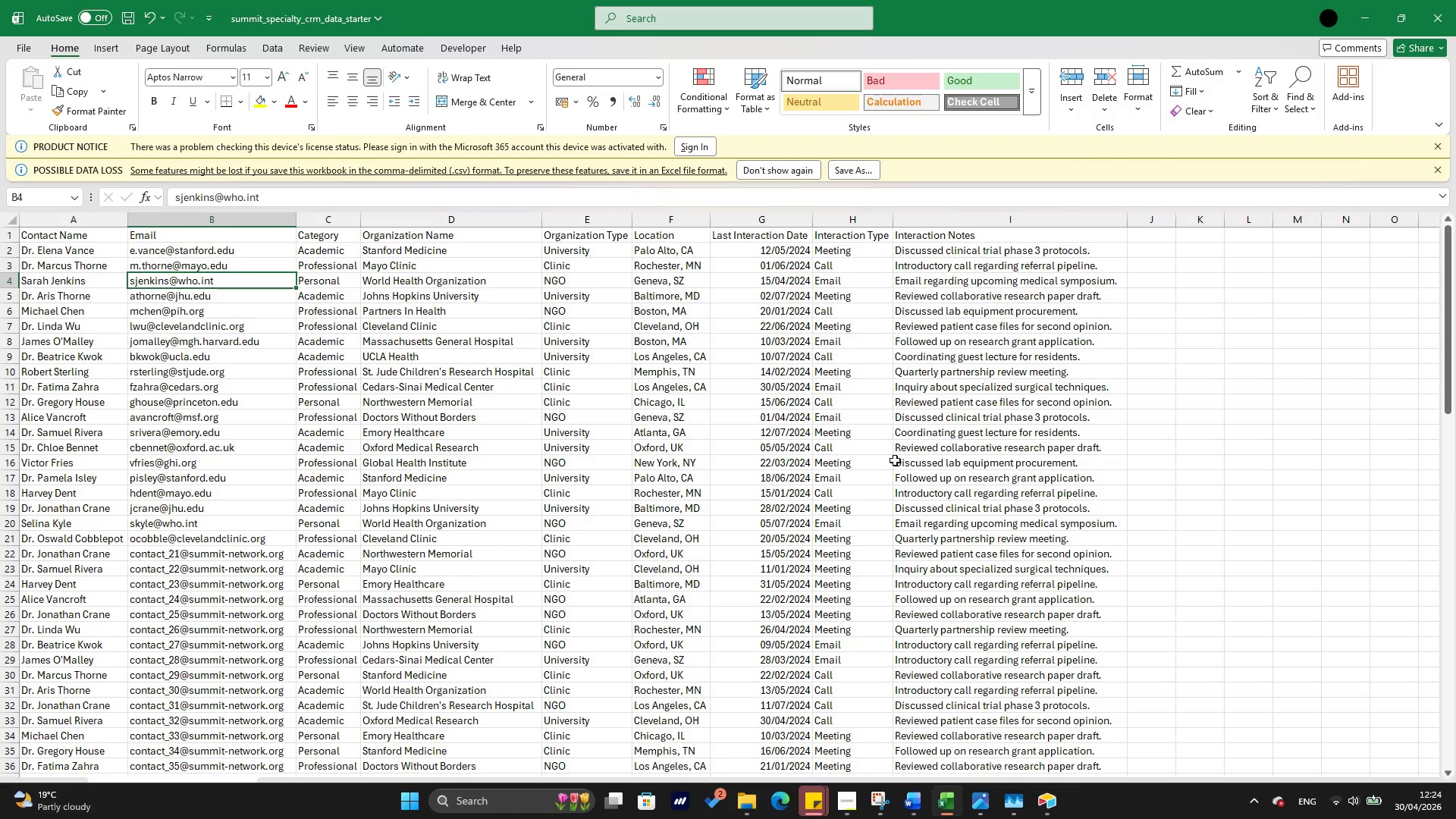 
wait(7.64)
 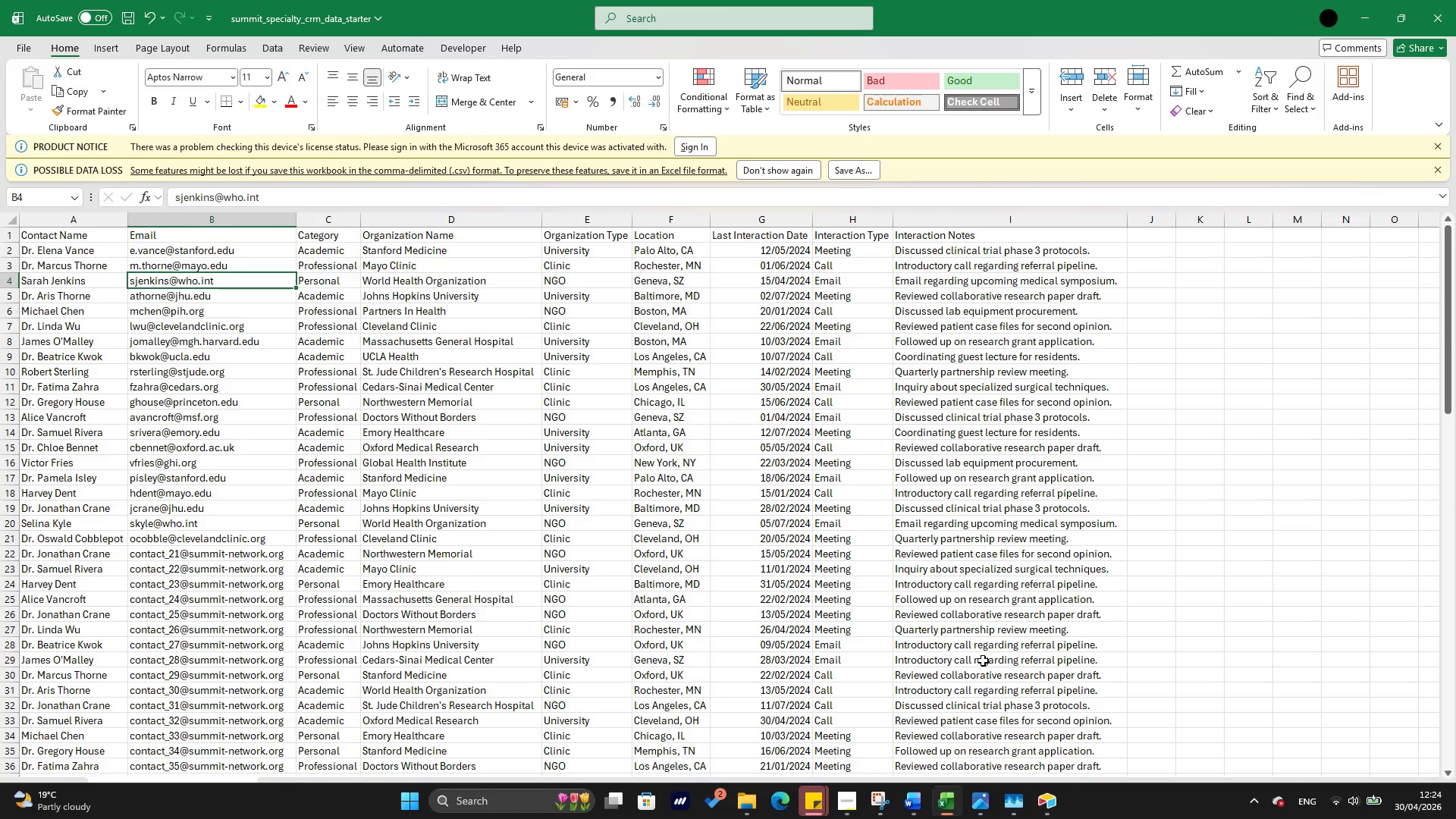 
left_click([108, 297])
 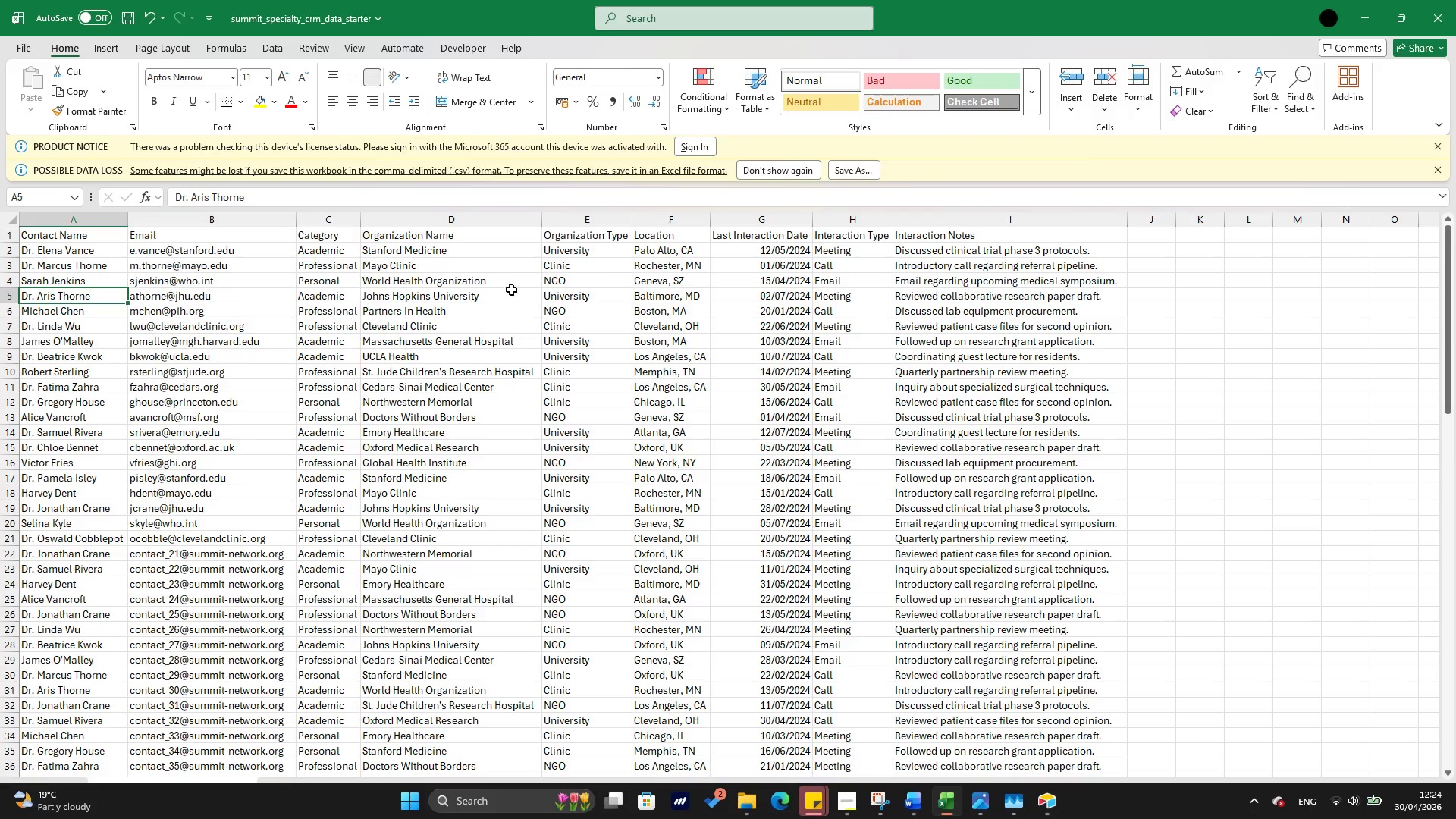 
wait(5.64)
 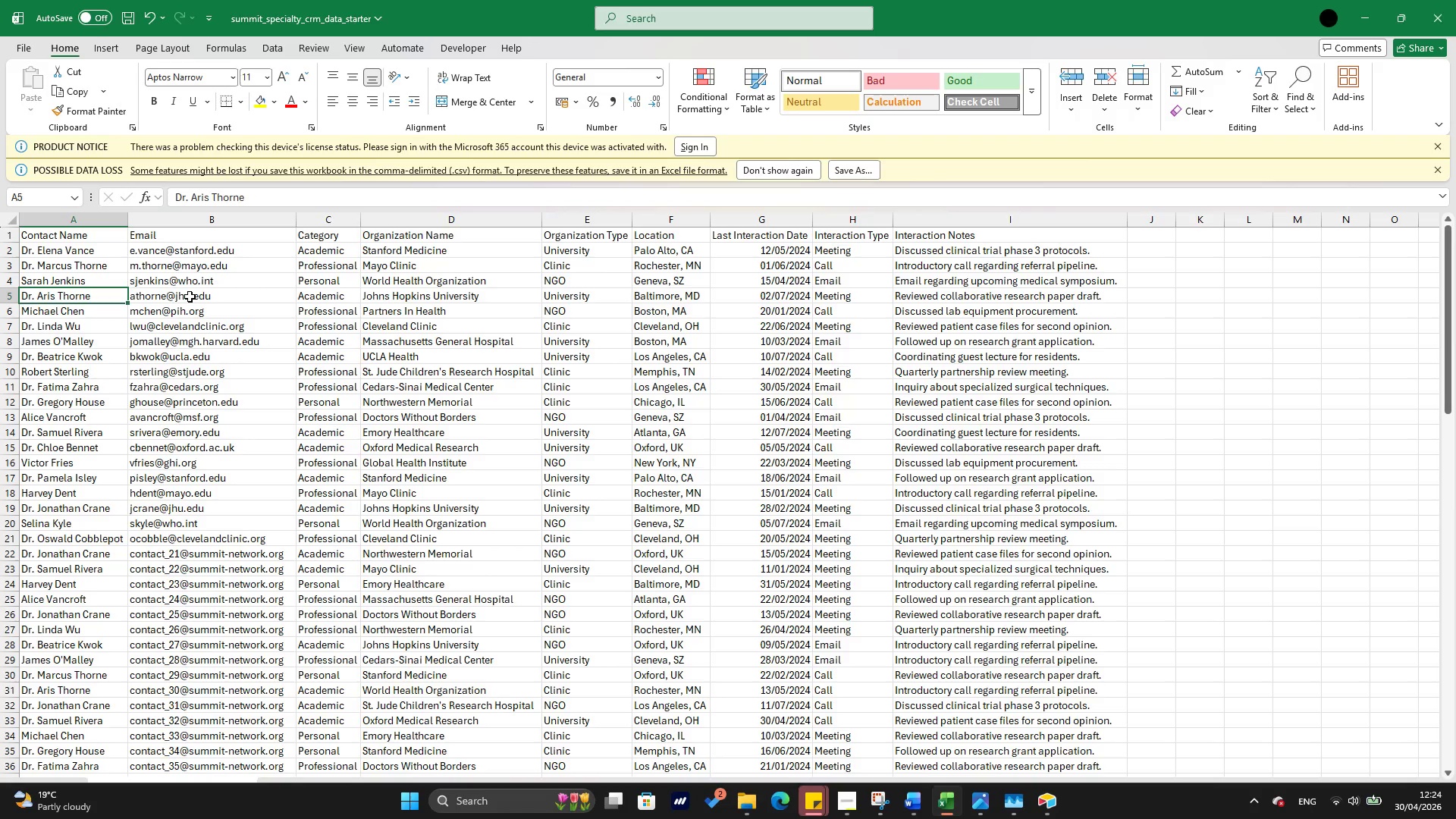 
mouse_move([1043, 787])
 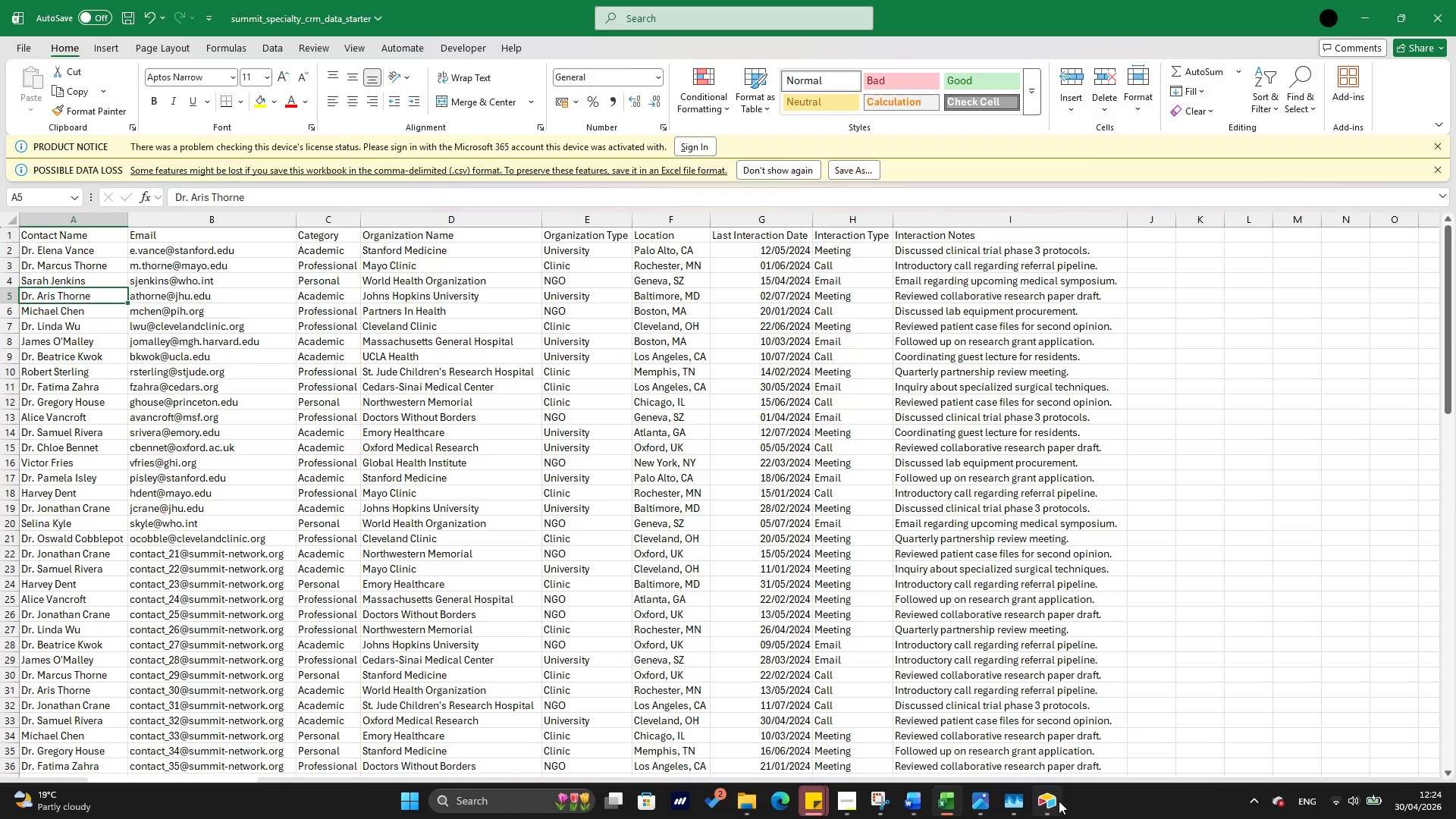 
left_click([1054, 730])
 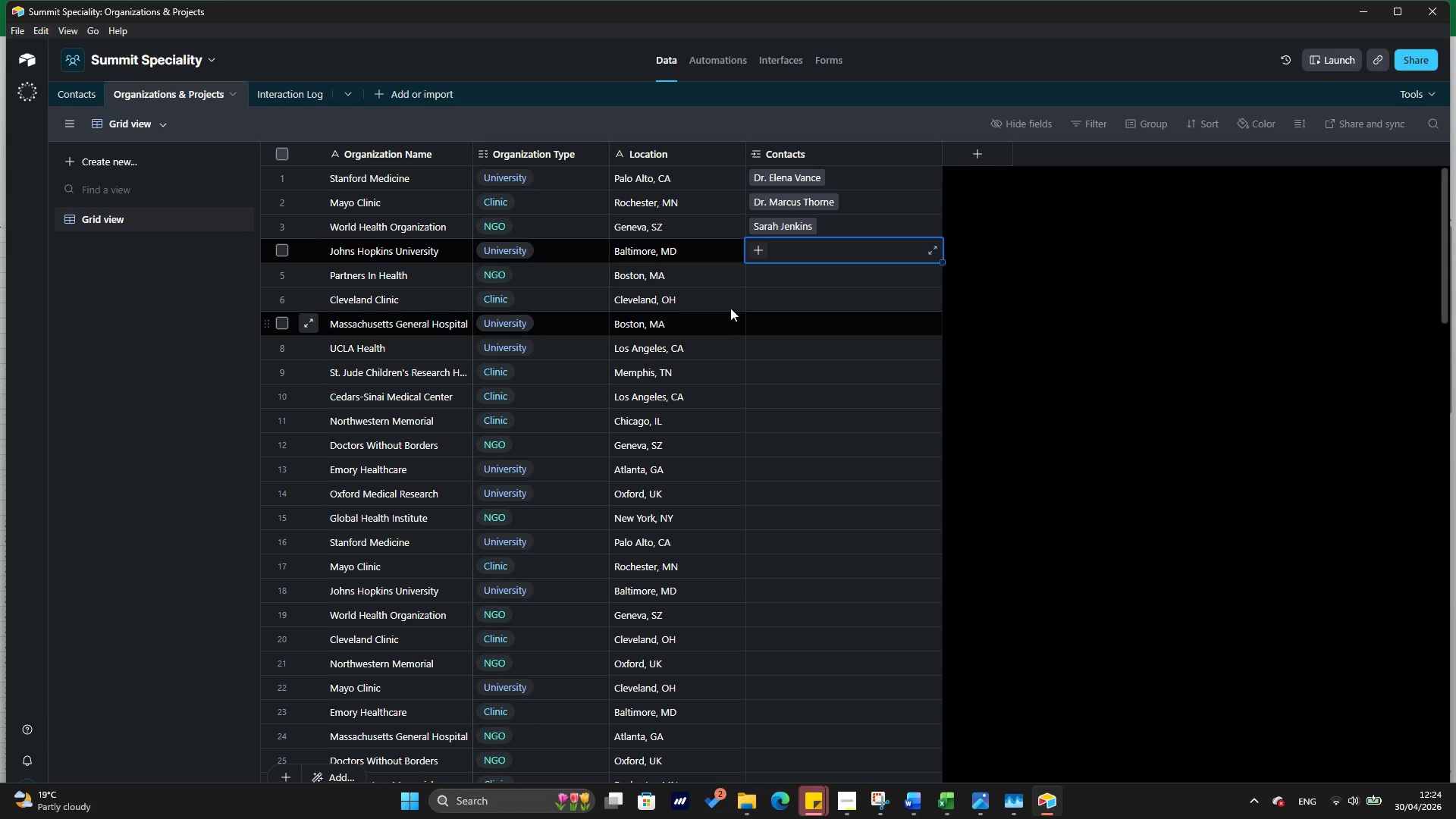 
left_click([758, 249])
 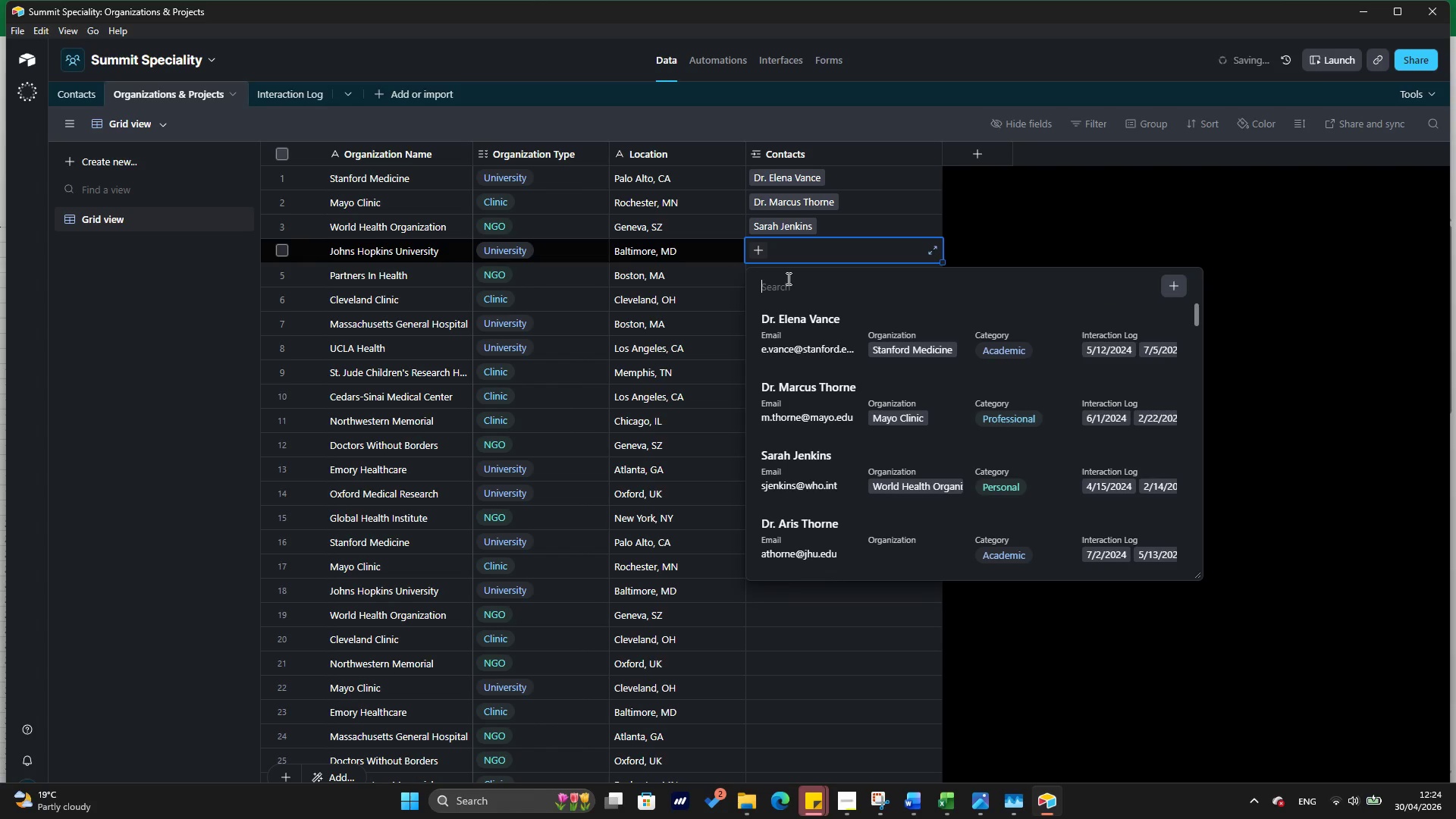 
type(ar)
 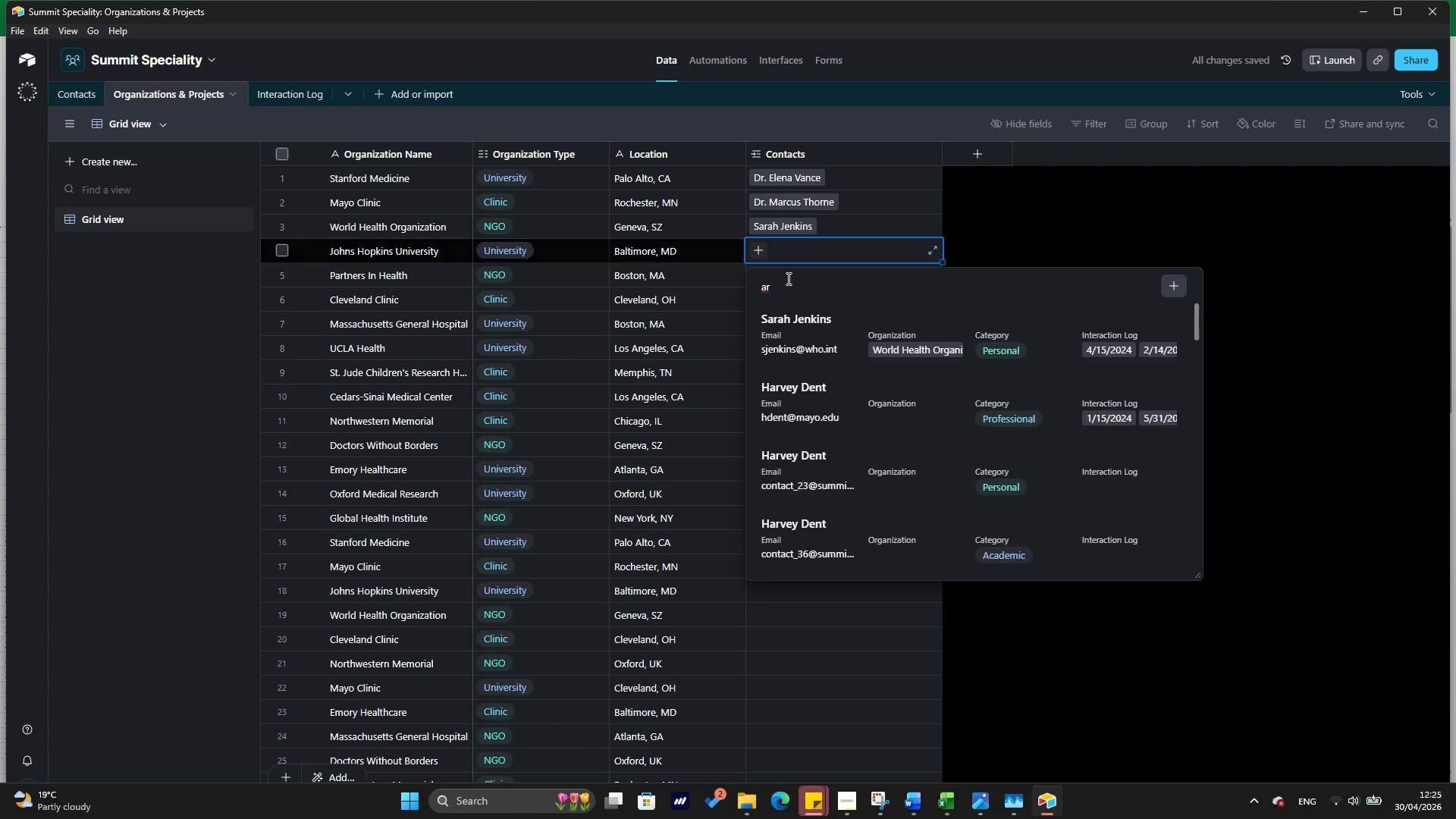 
wait(5.33)
 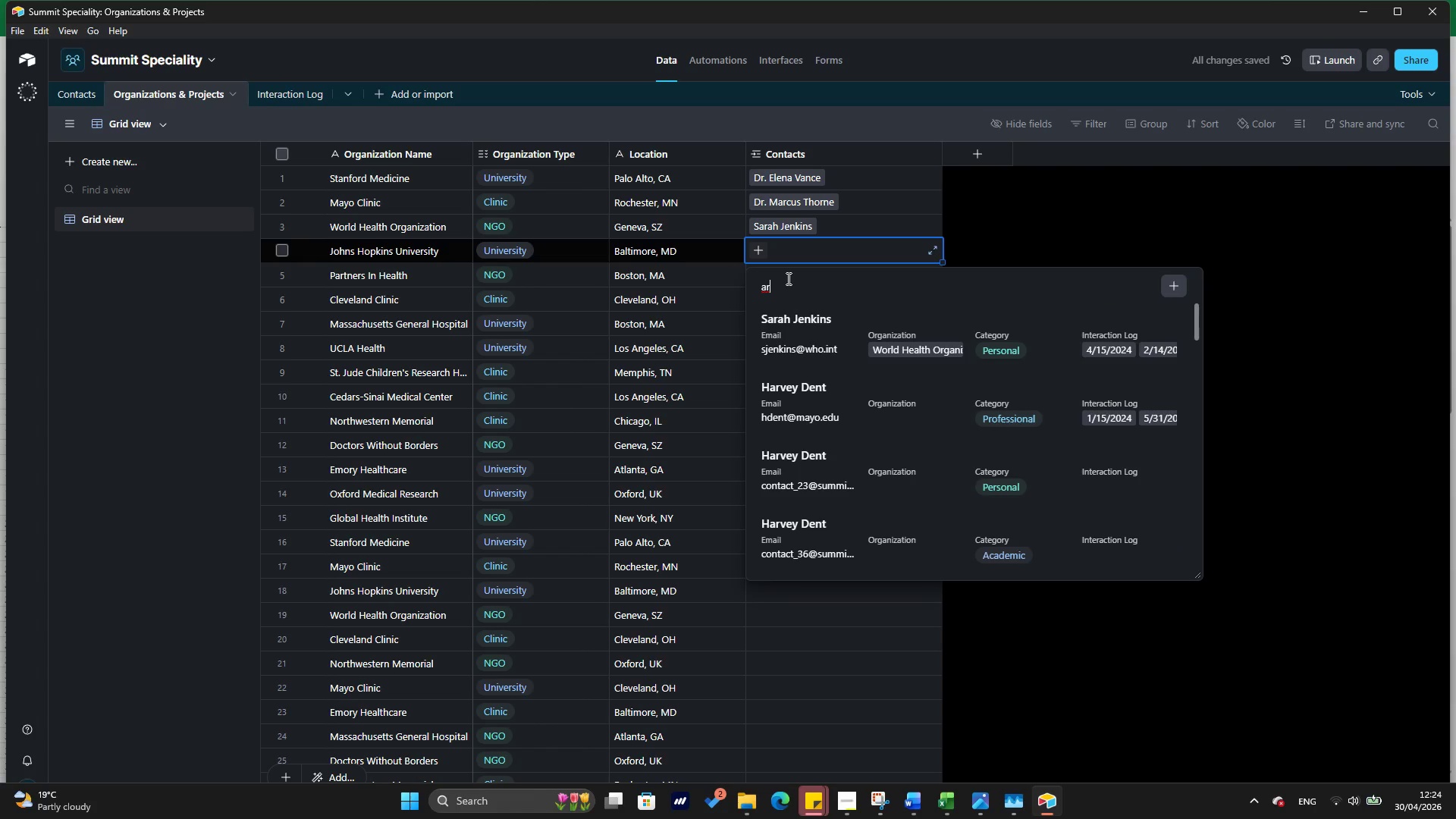 
key(Backspace)
key(Backspace)
key(Backspace)
type(th)
 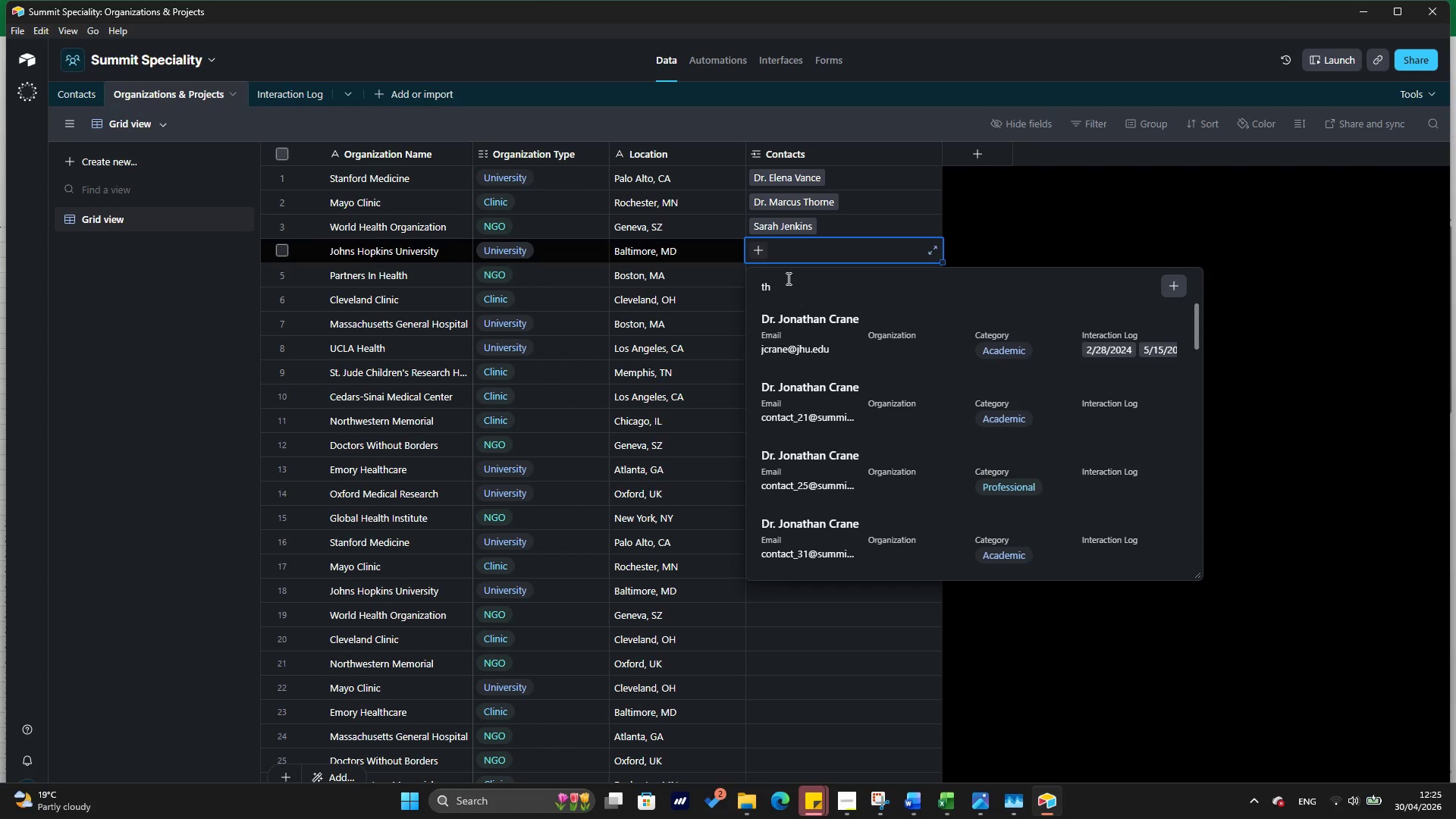 
type(orne)
 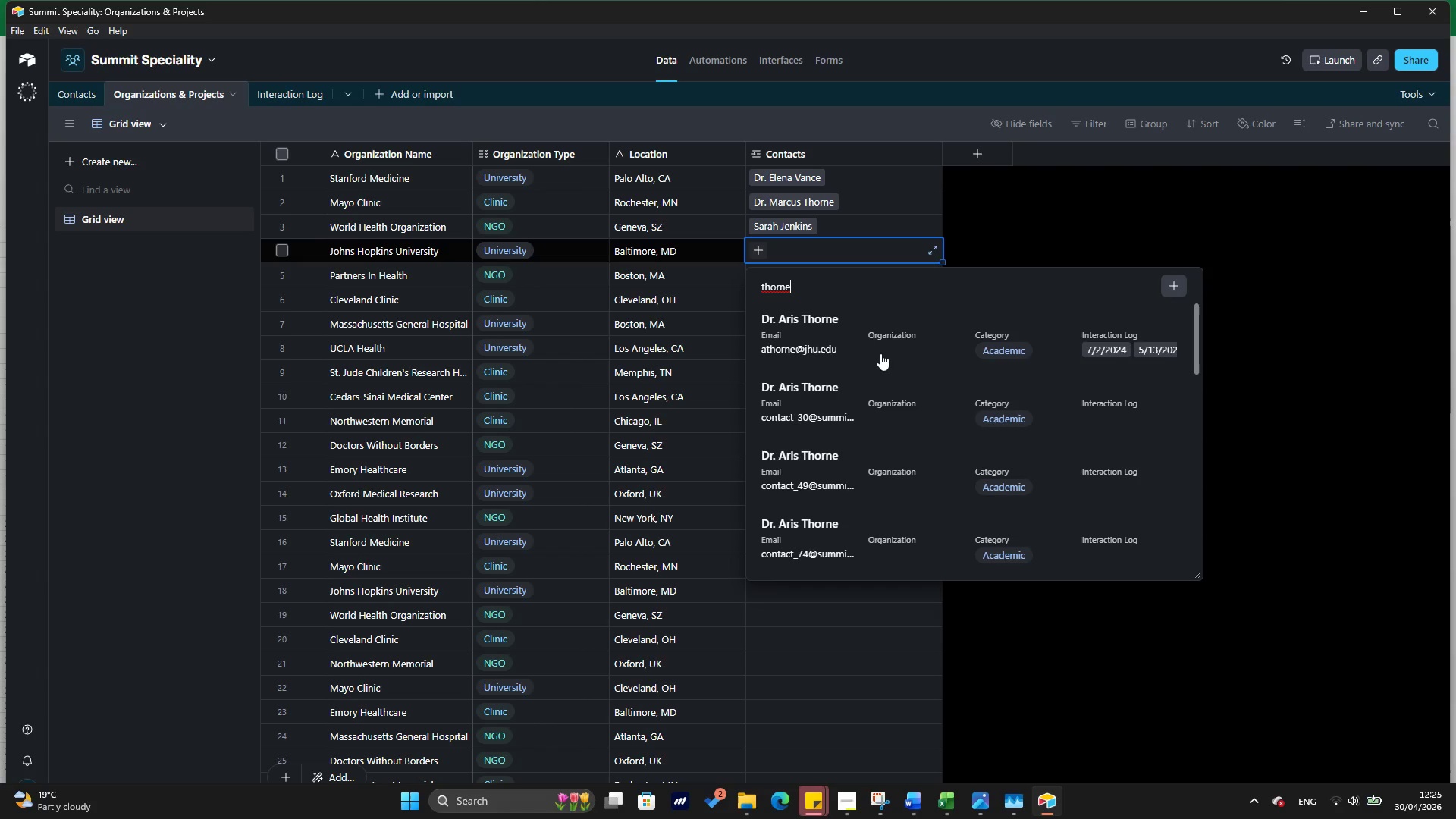 
wait(10.62)
 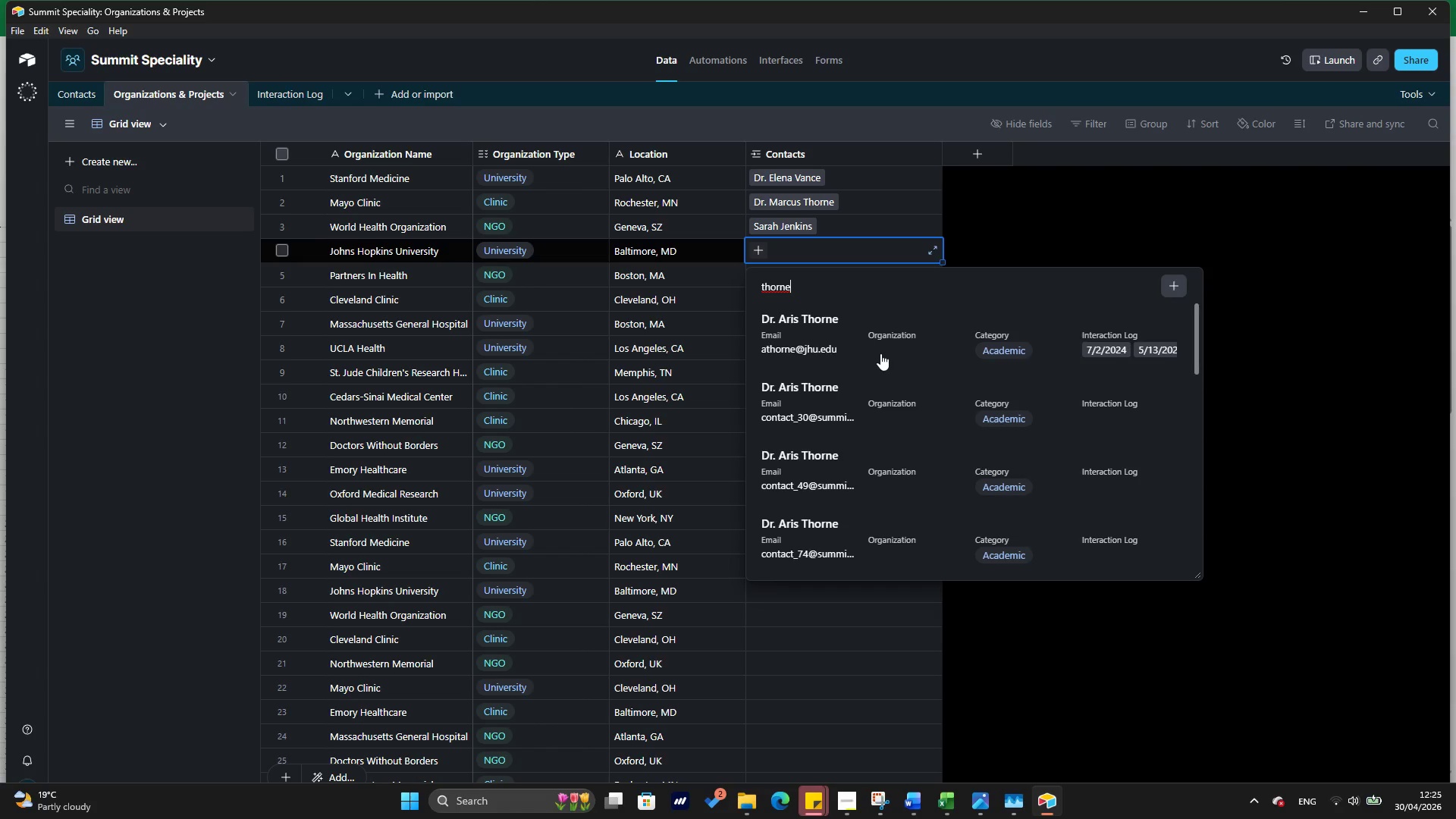 
key(Alt+Tab)
 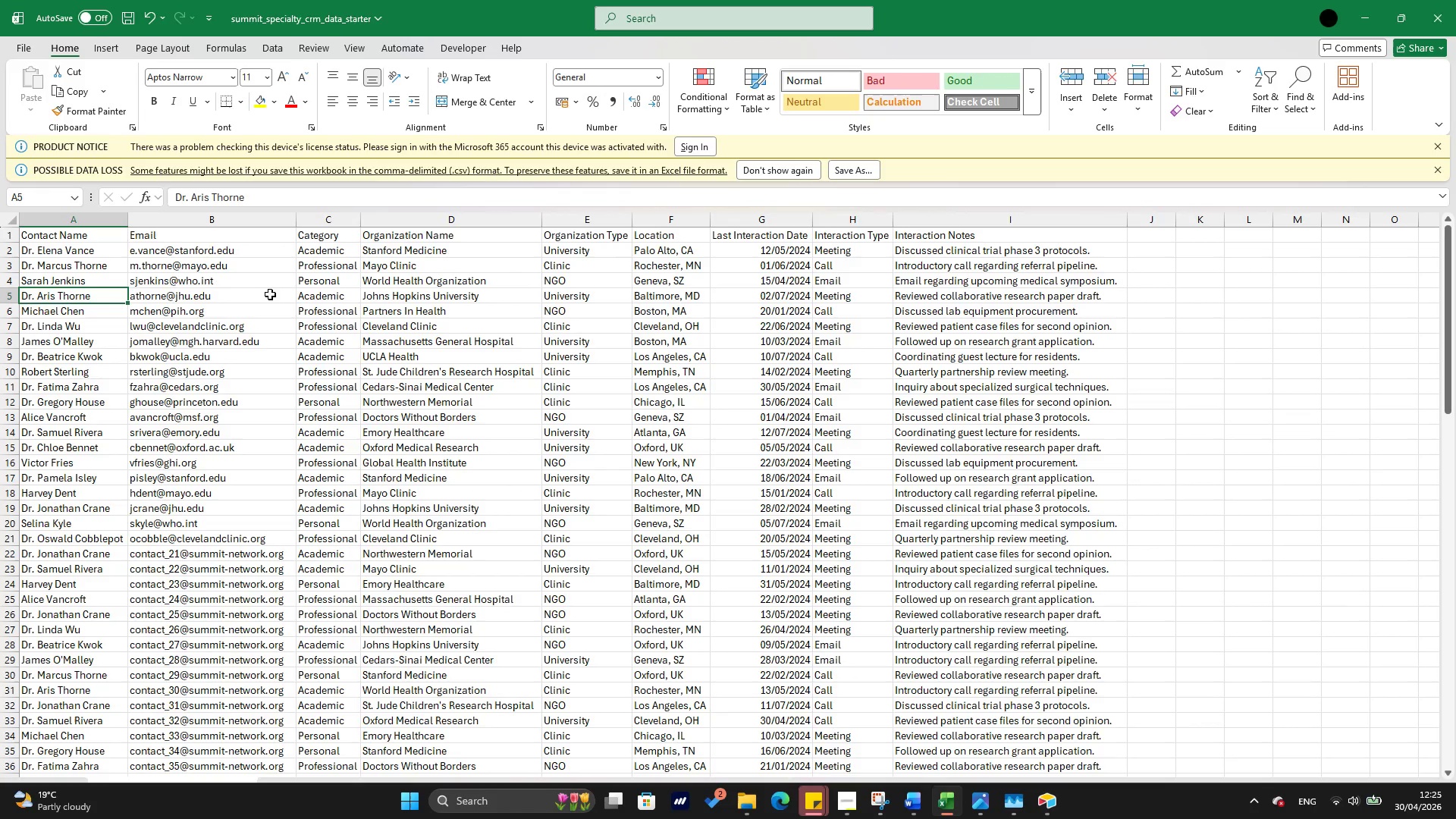 
wait(7.3)
 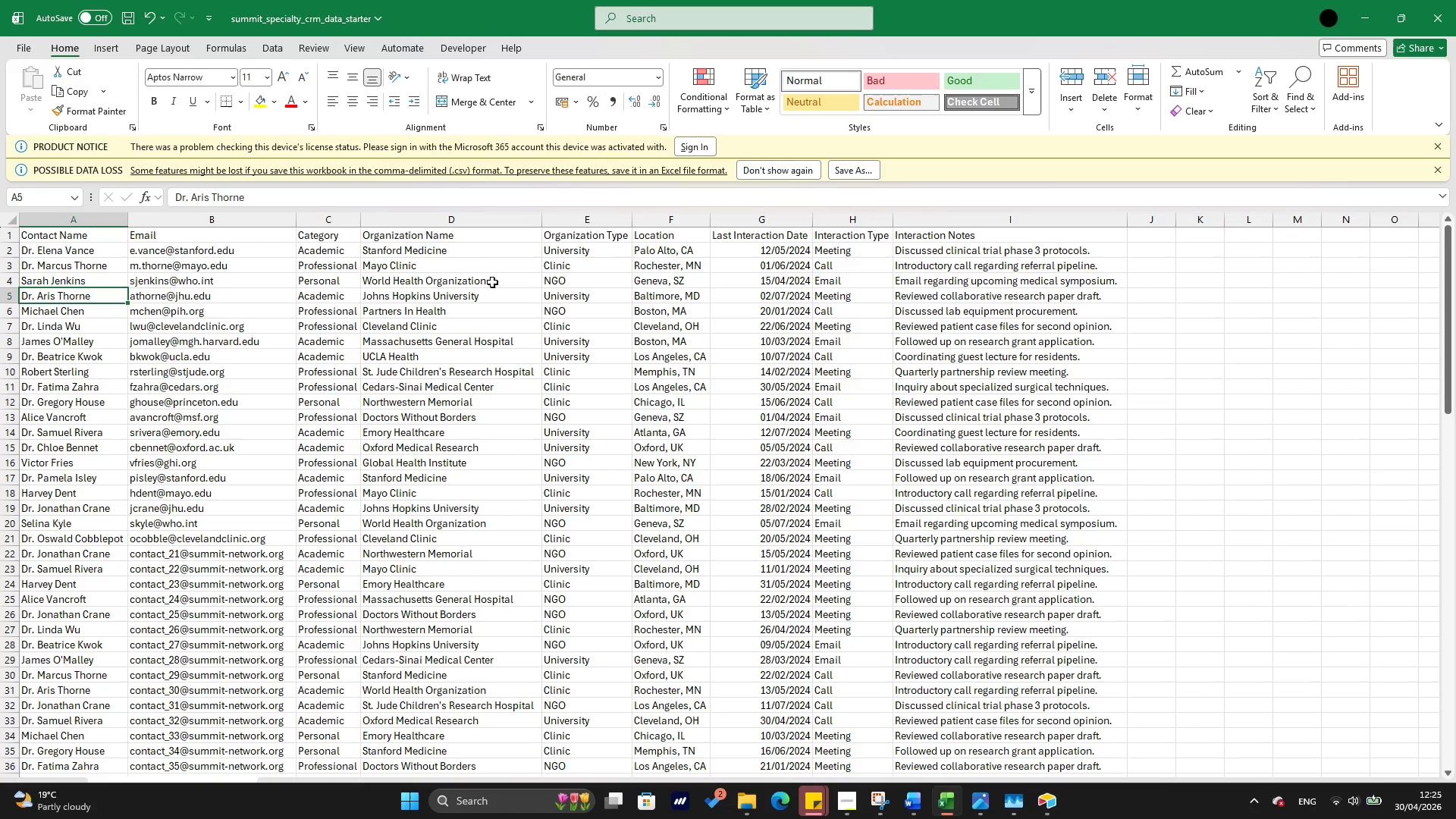 
key(Alt+Tab)
 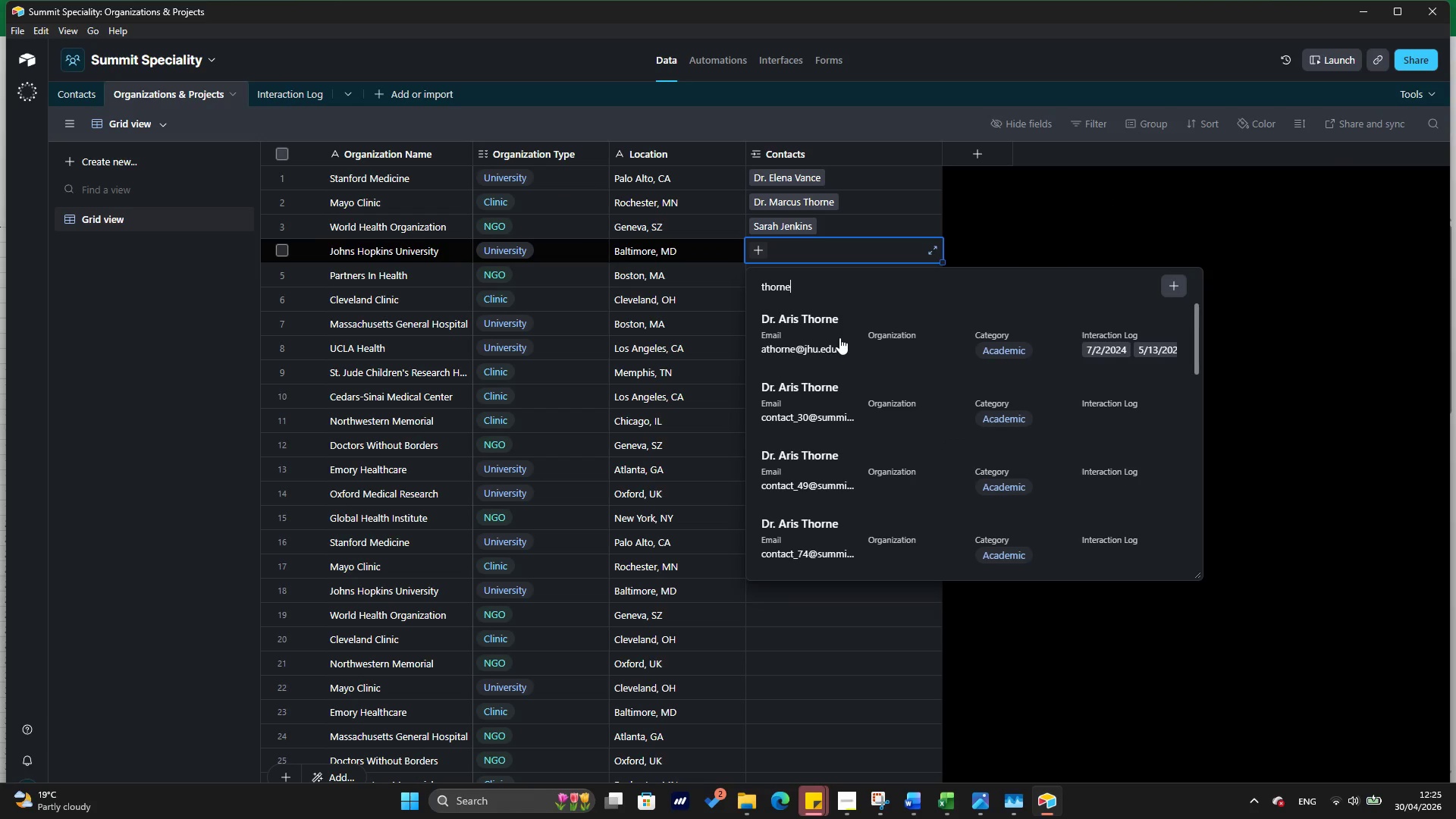 
left_click([839, 337])
 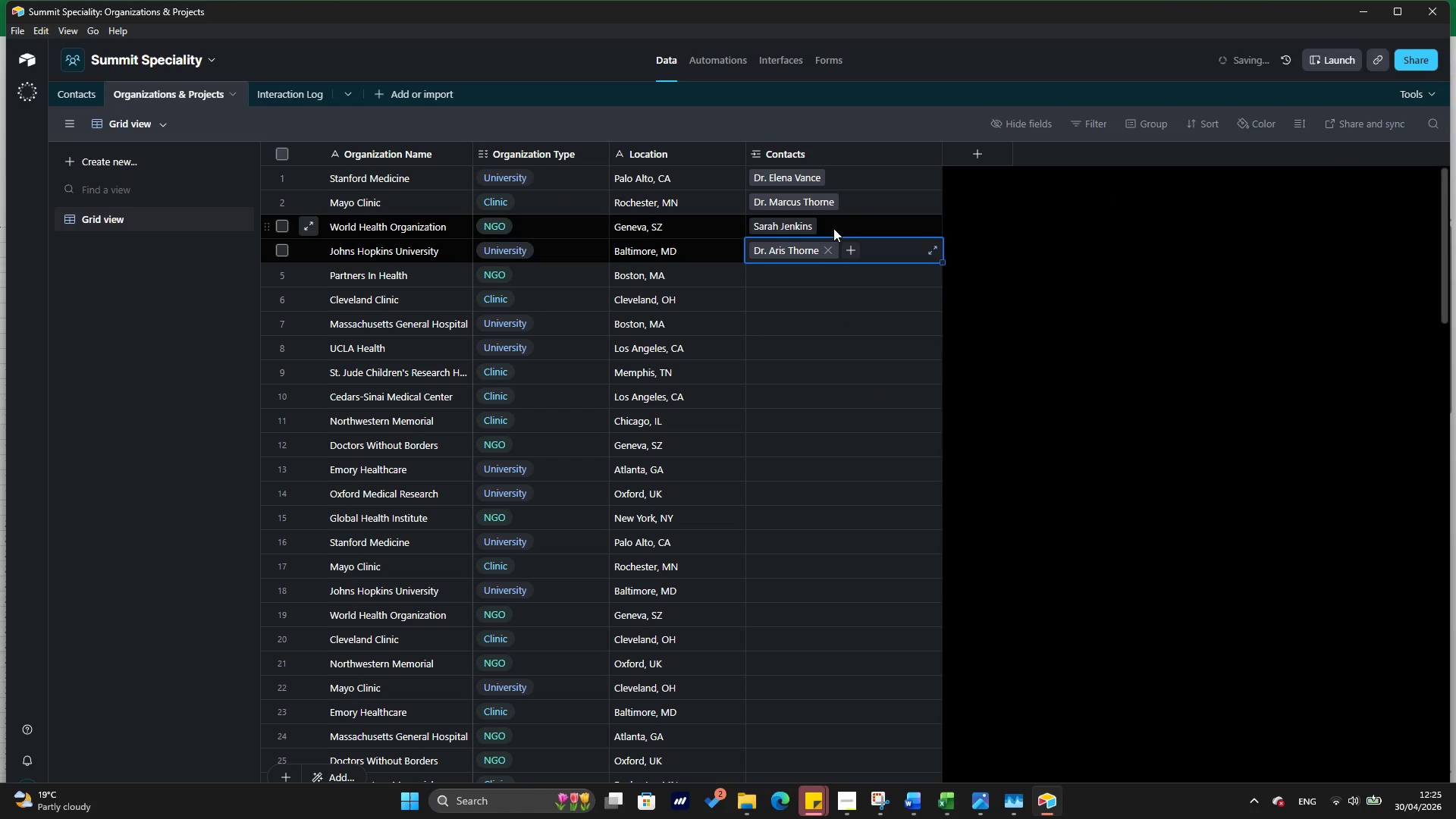 
left_click([833, 228])
 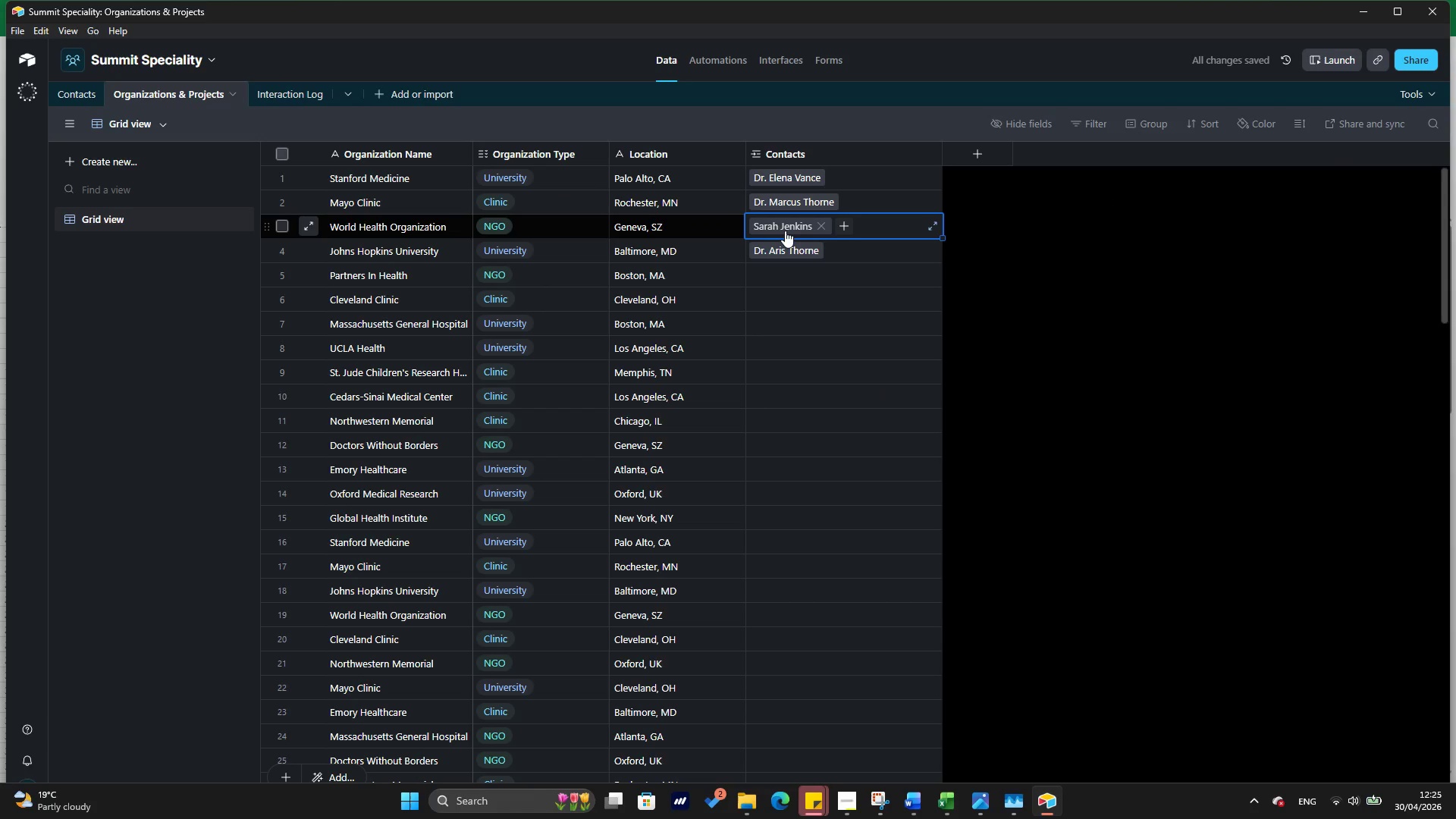 
left_click([785, 231])
 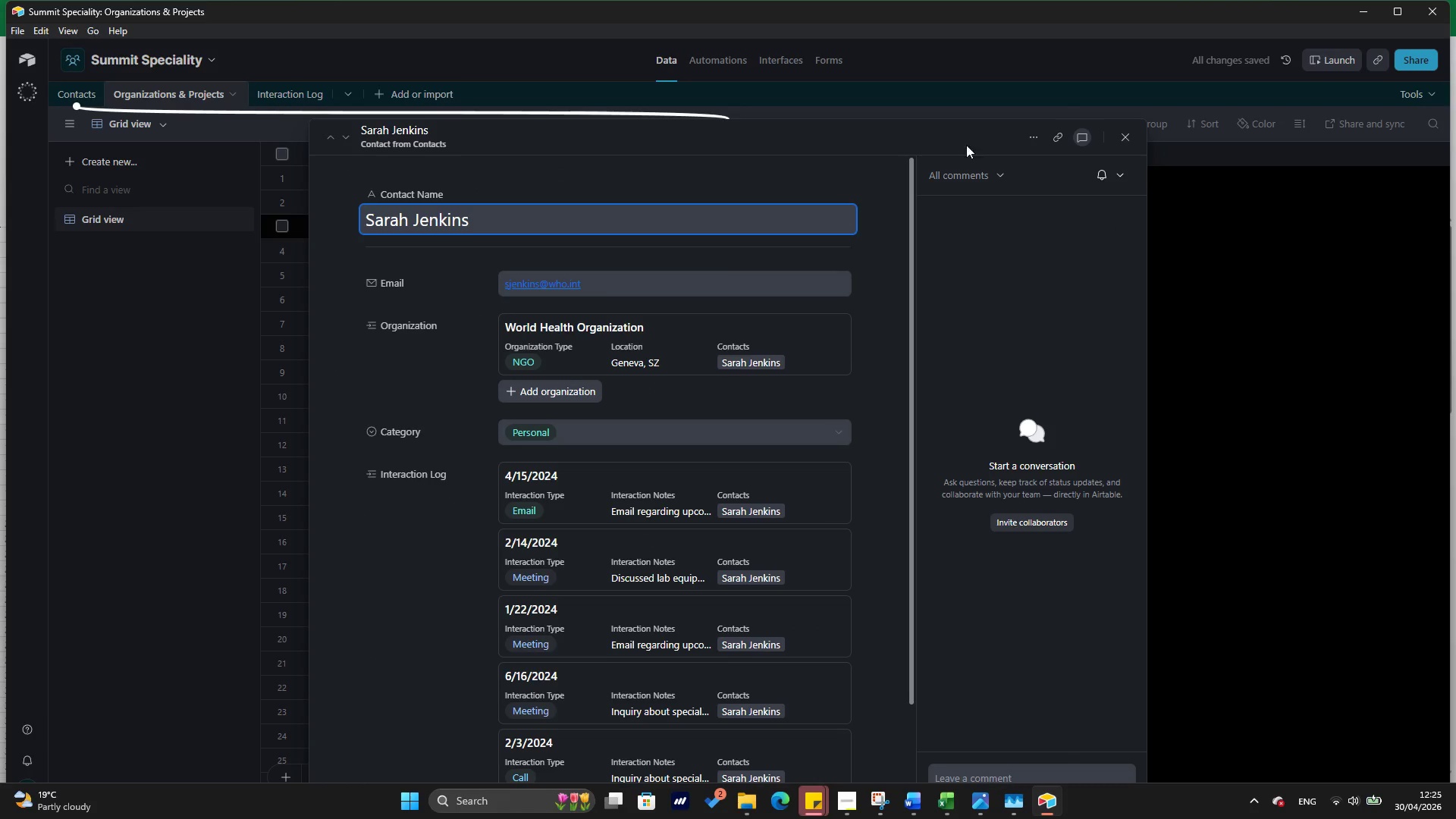 
left_click([1116, 129])
 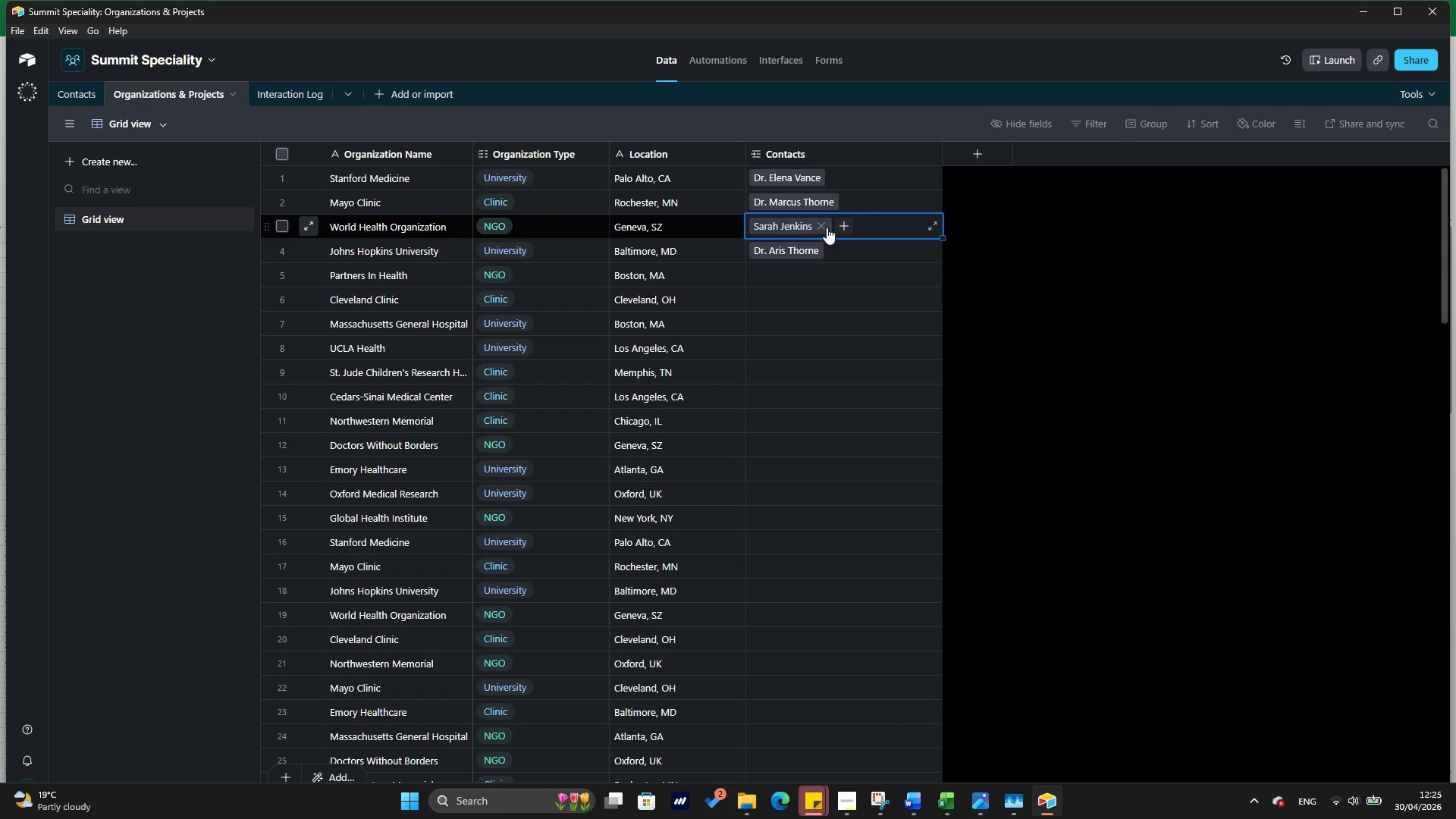 
left_click([819, 228])
 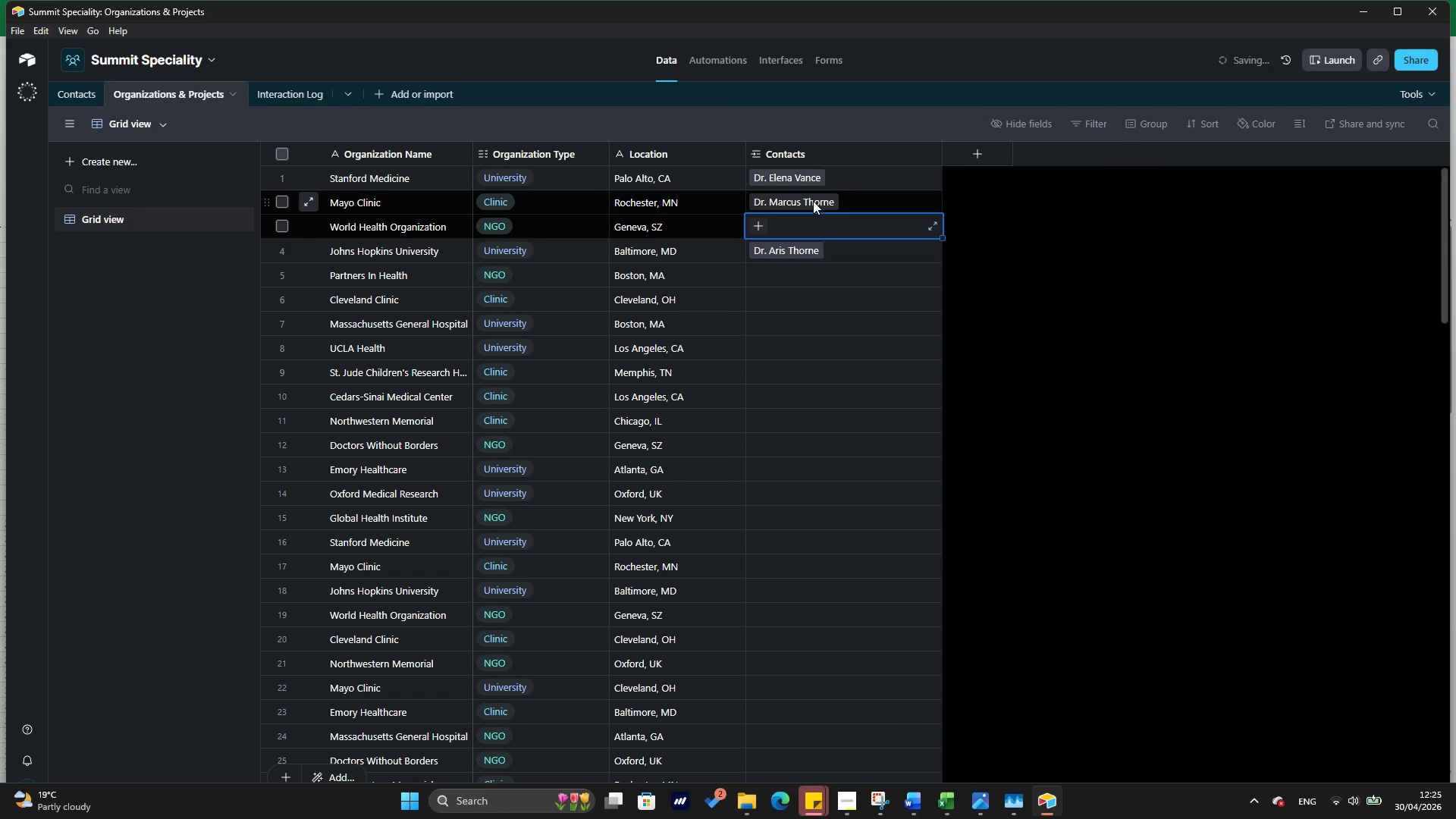 
left_click([813, 201])
 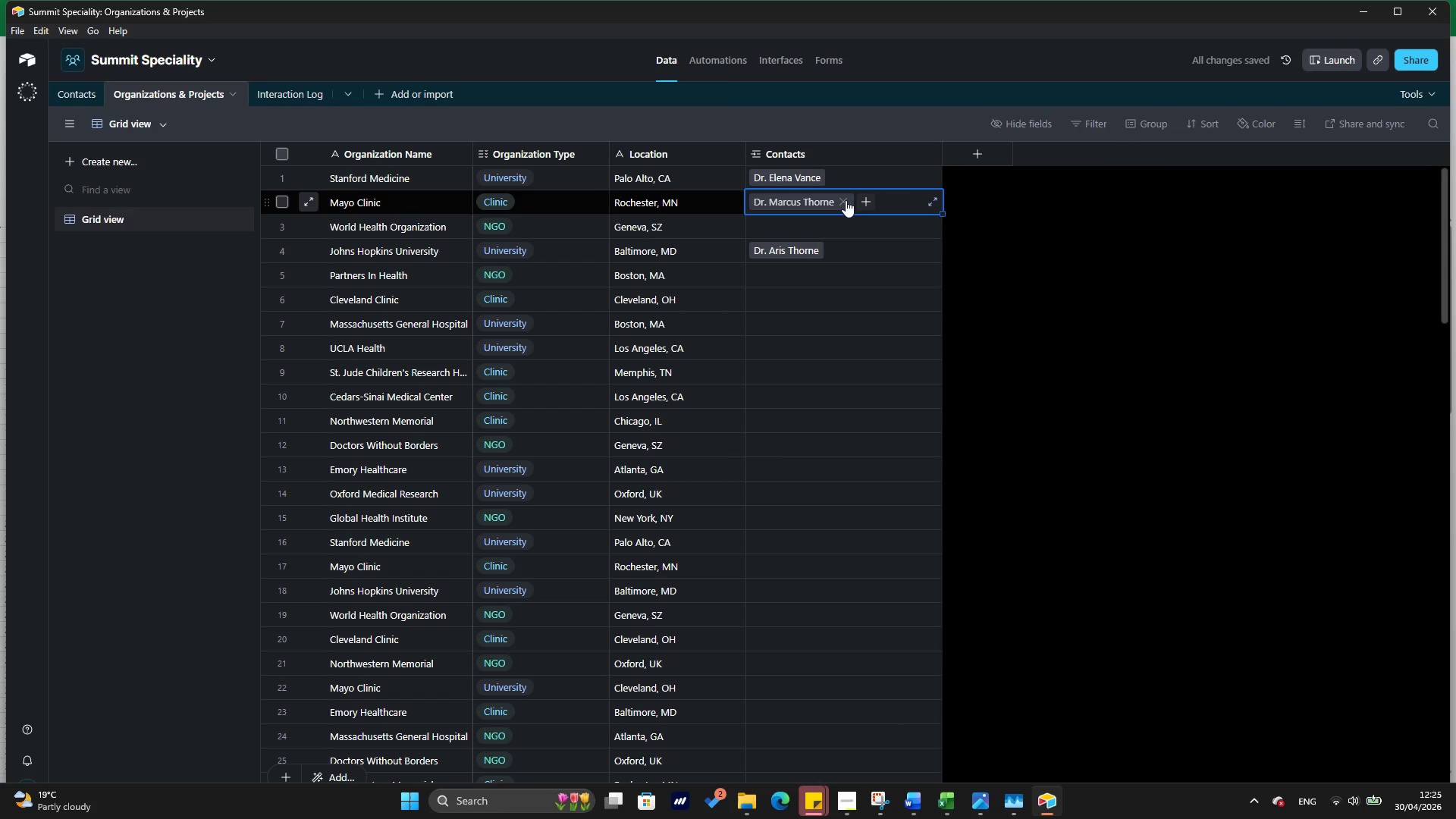 
left_click([846, 200])
 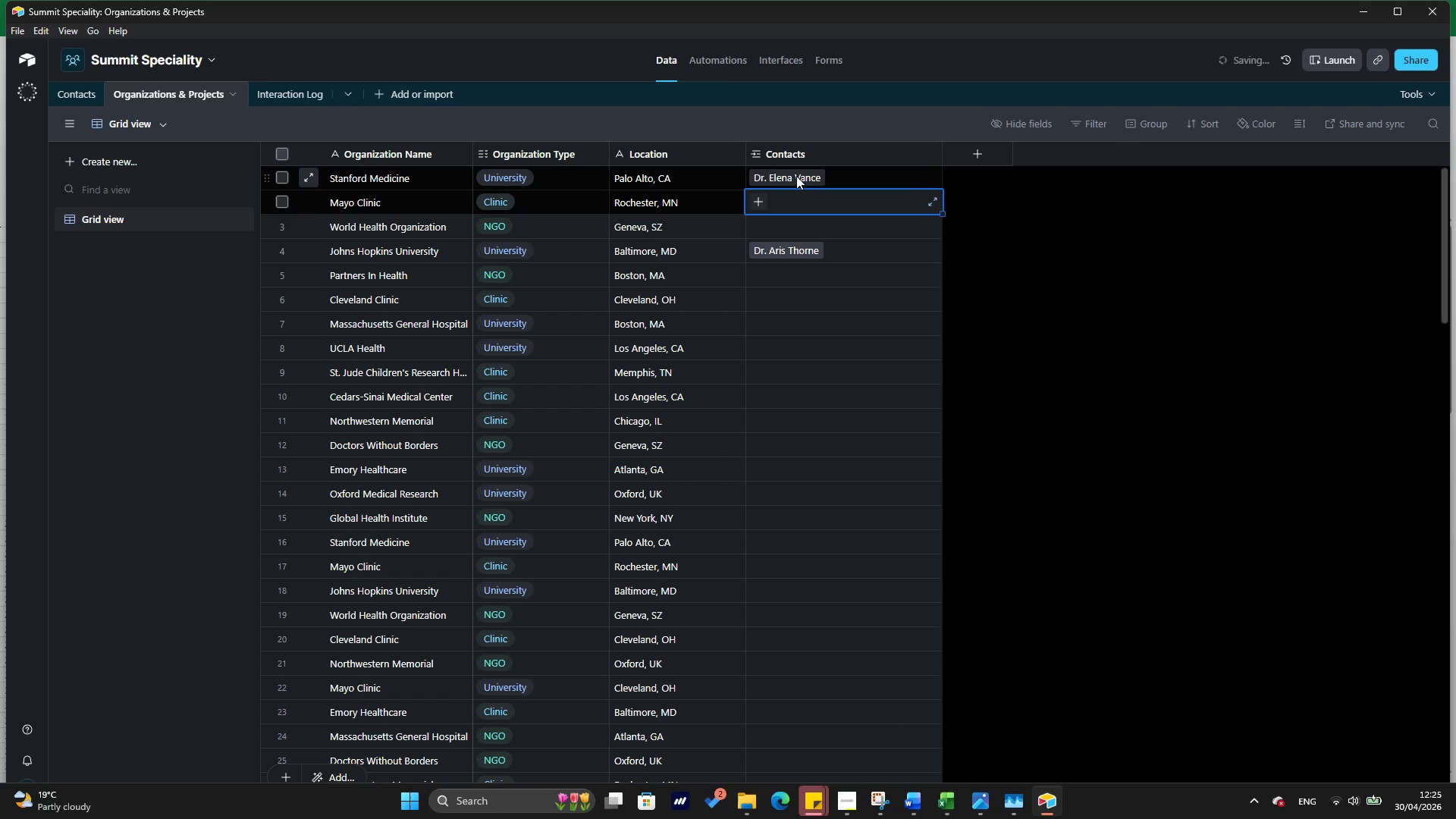 
left_click([796, 176])
 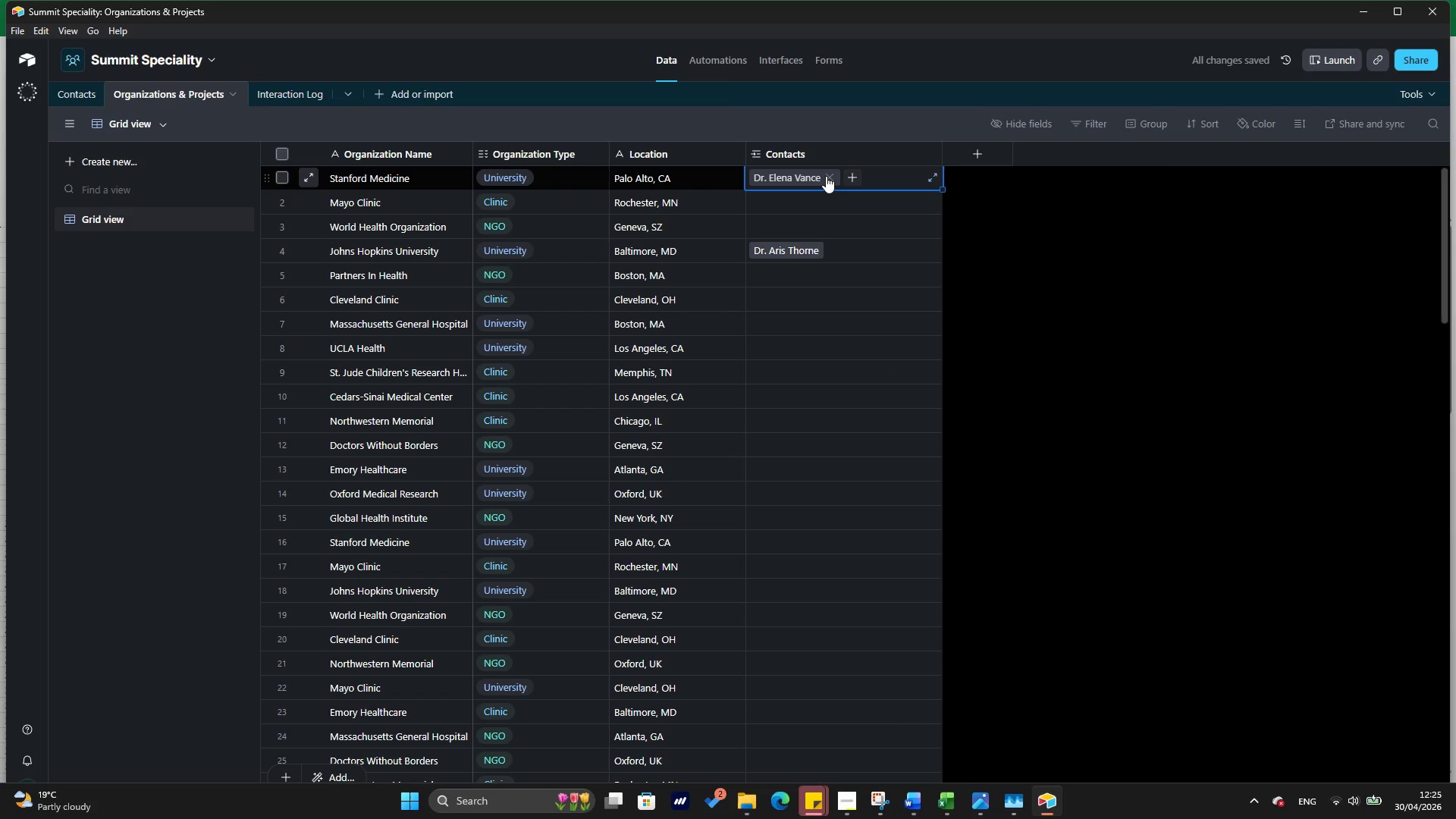 
left_click([827, 175])
 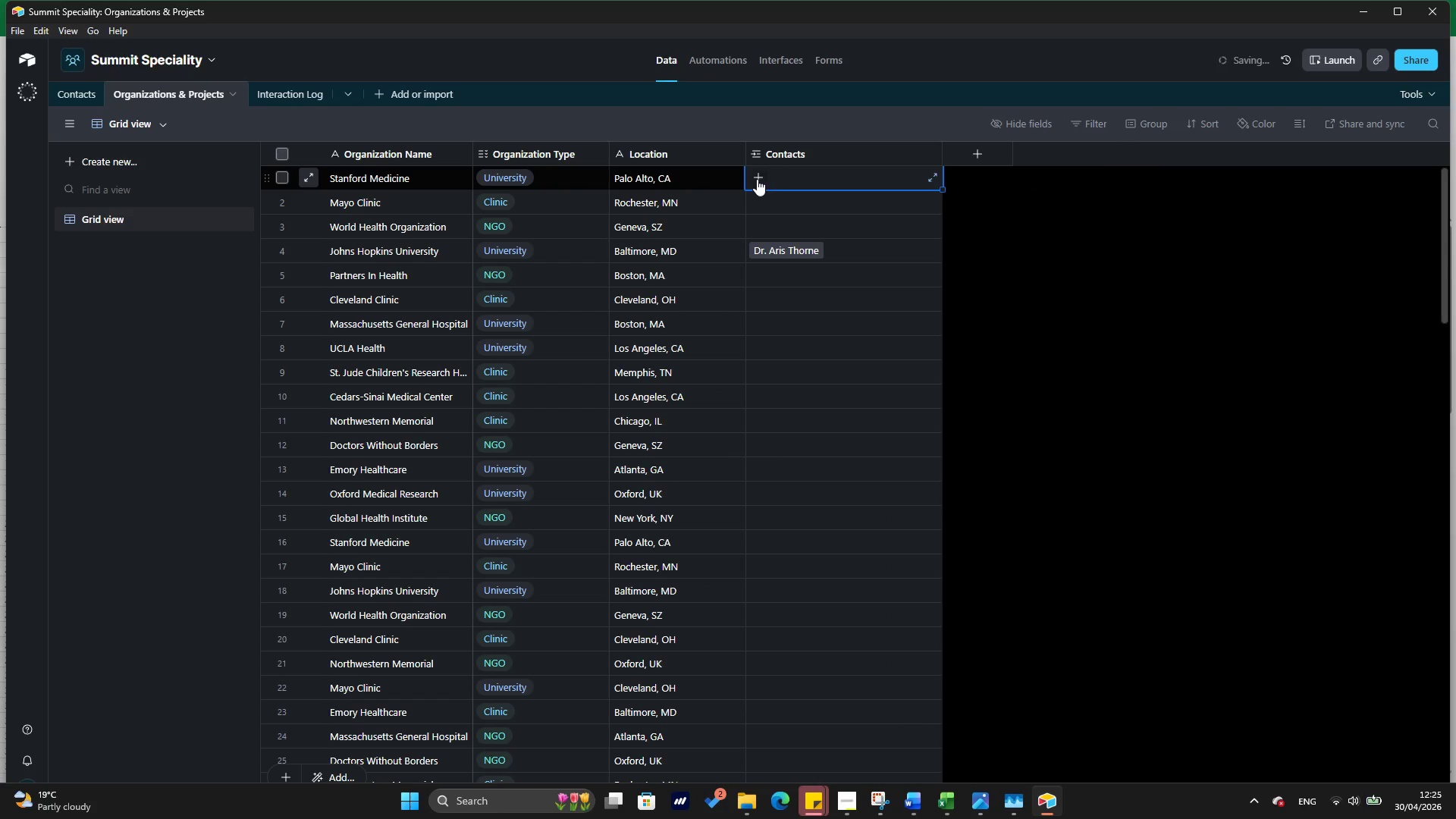 
key(Alt+Tab)
 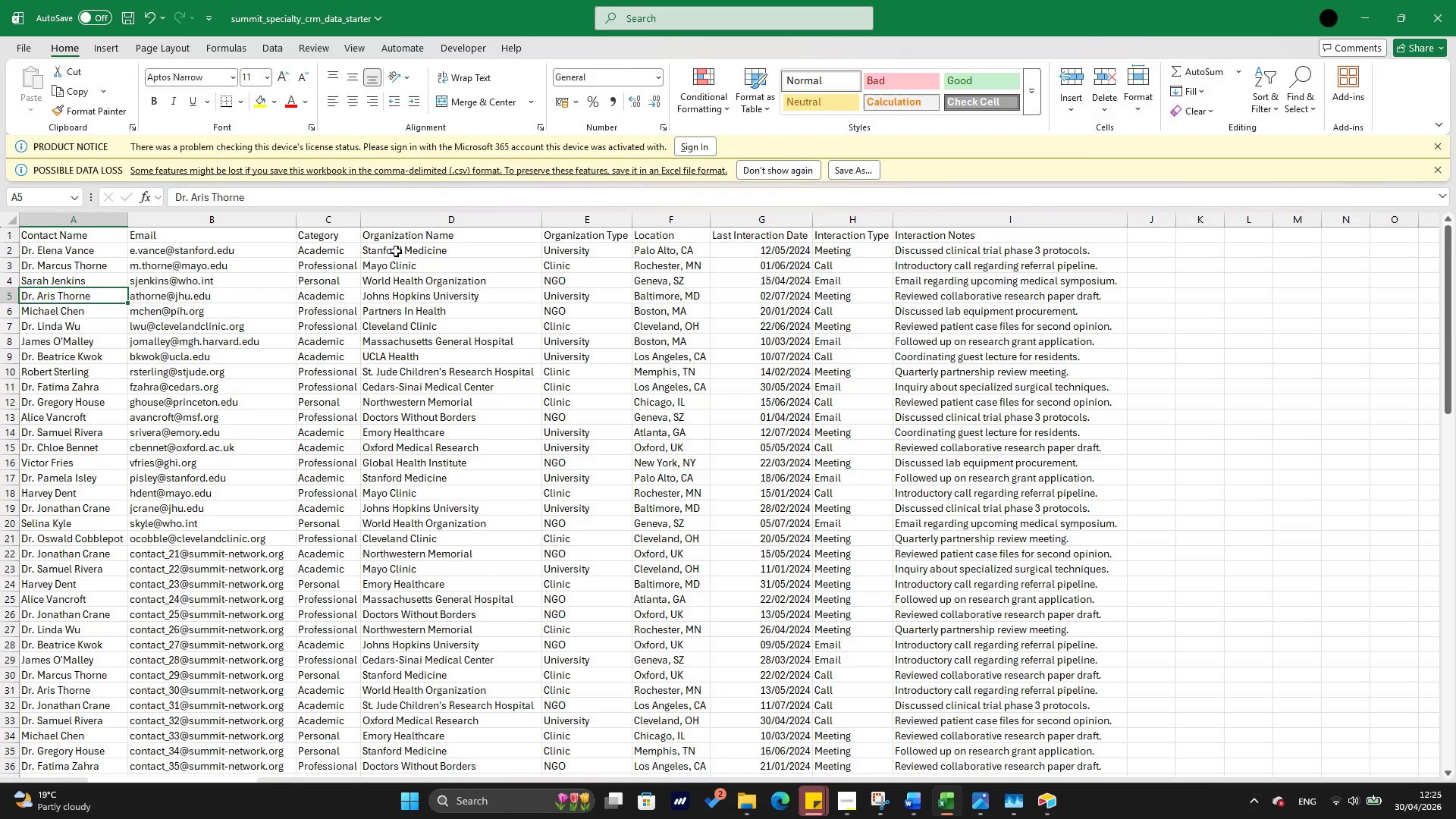 
hold_key(key=AltLeft, duration=1.14)
 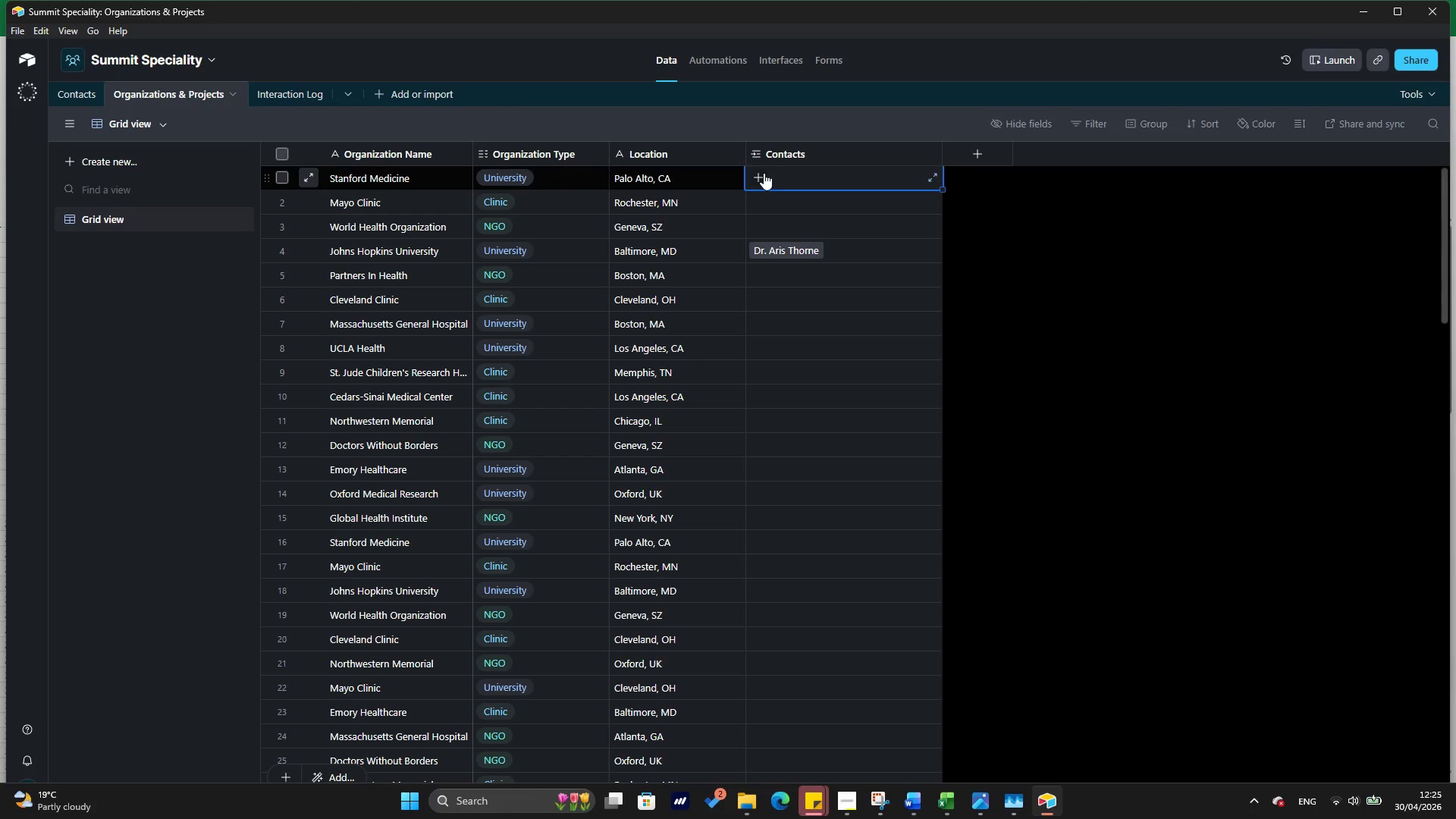 
left_click([764, 173])
 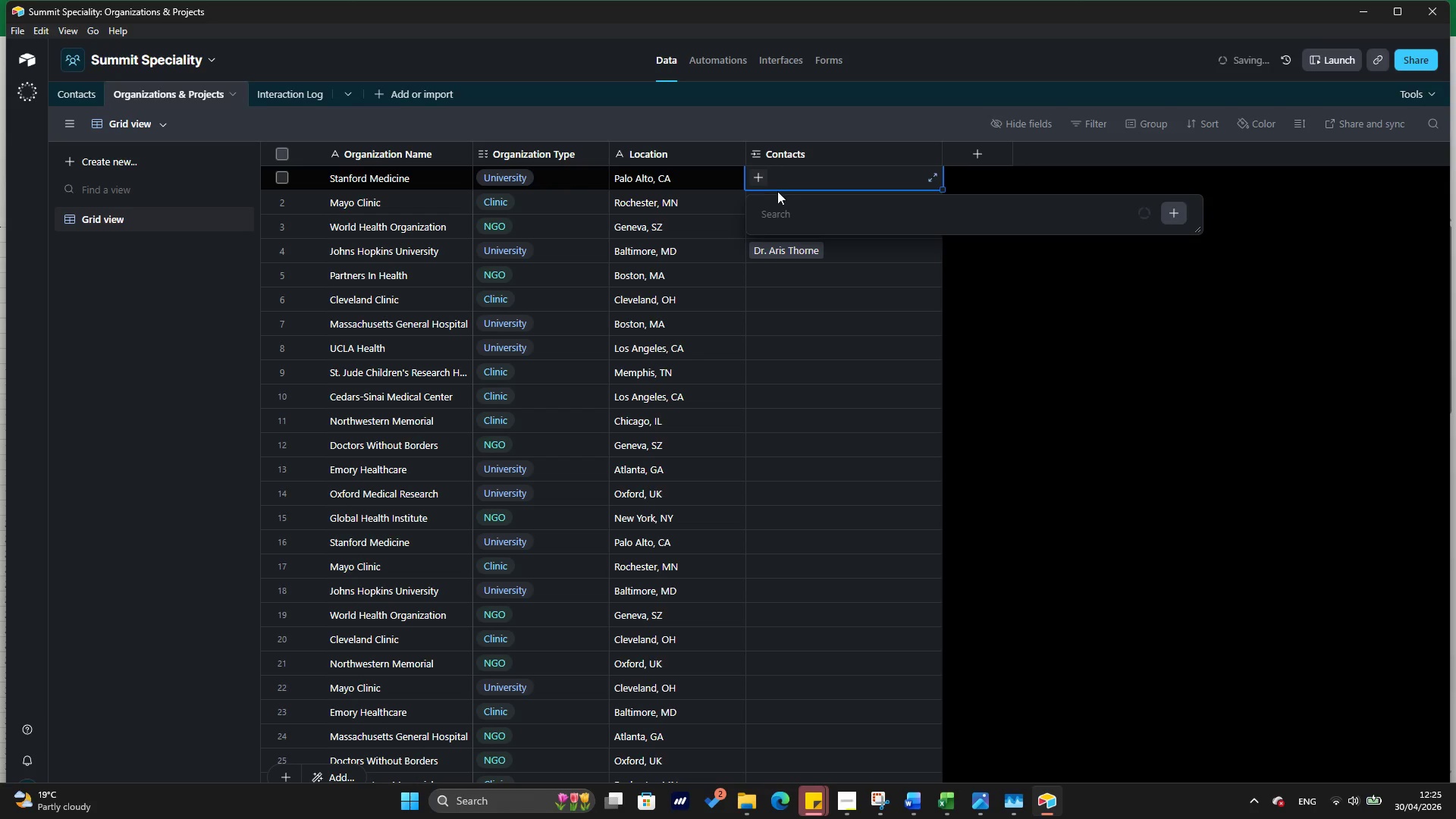 
key(Alt+Tab)
 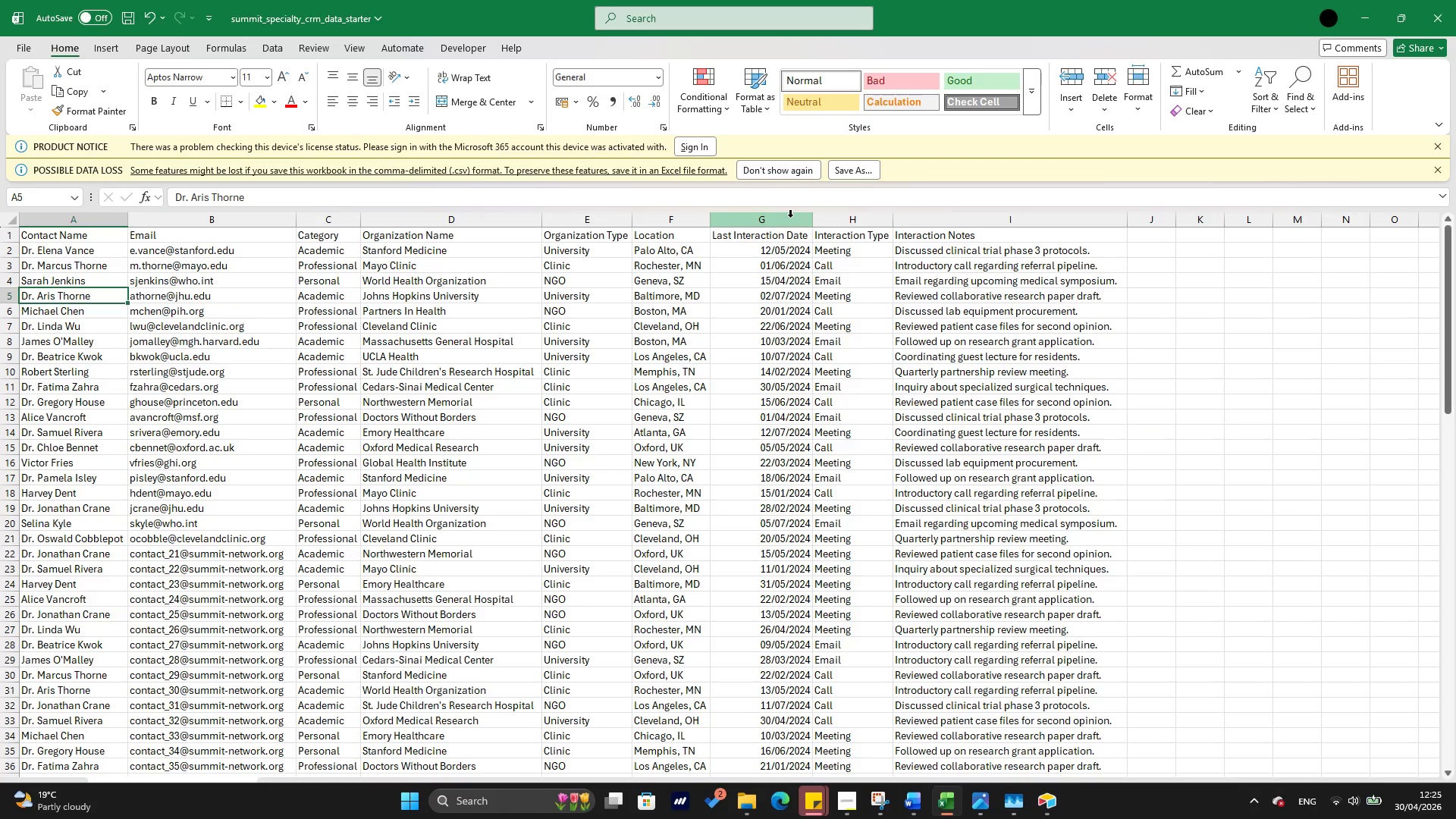 
key(Alt+Tab)
 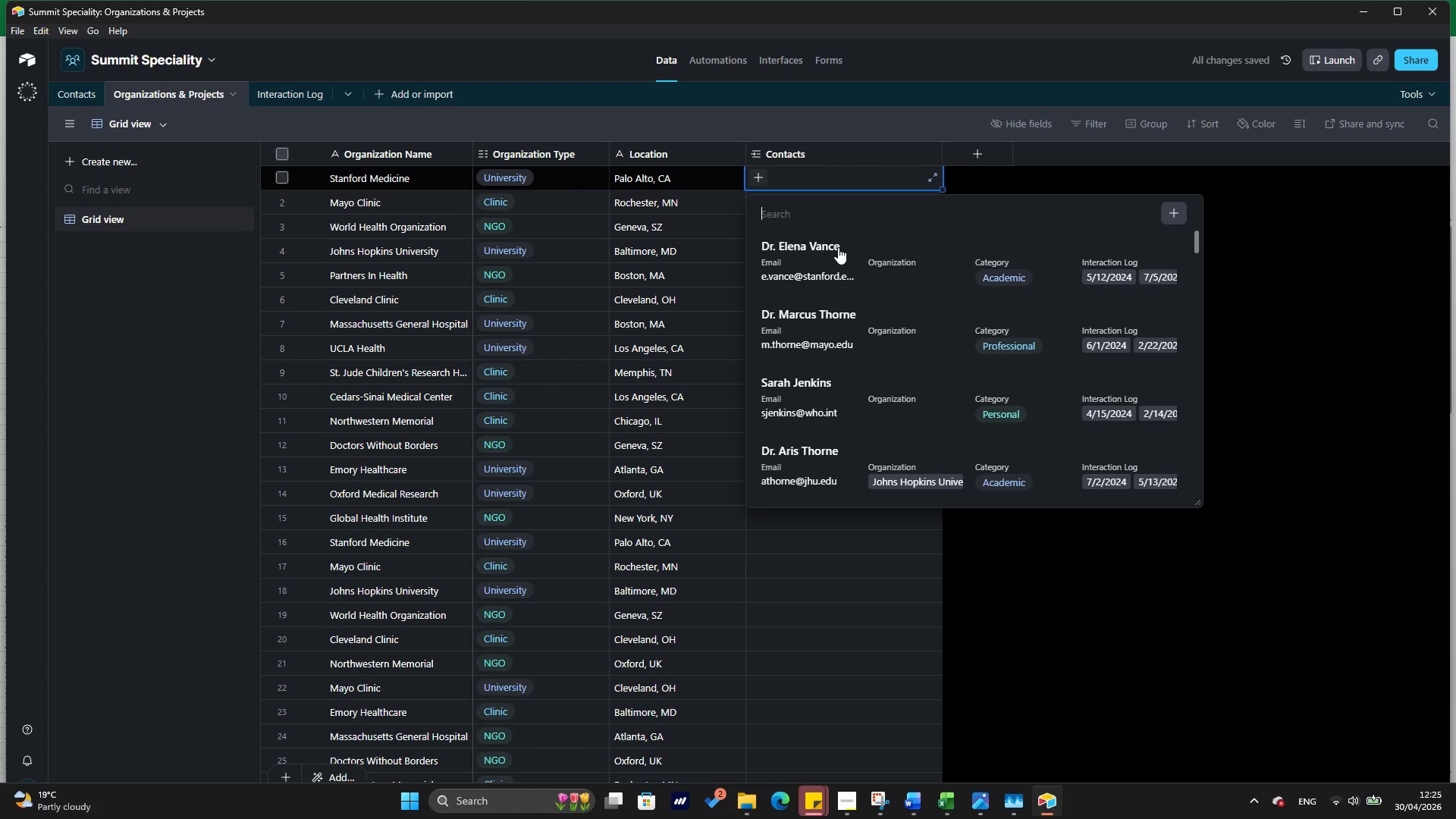 
left_click([838, 247])
 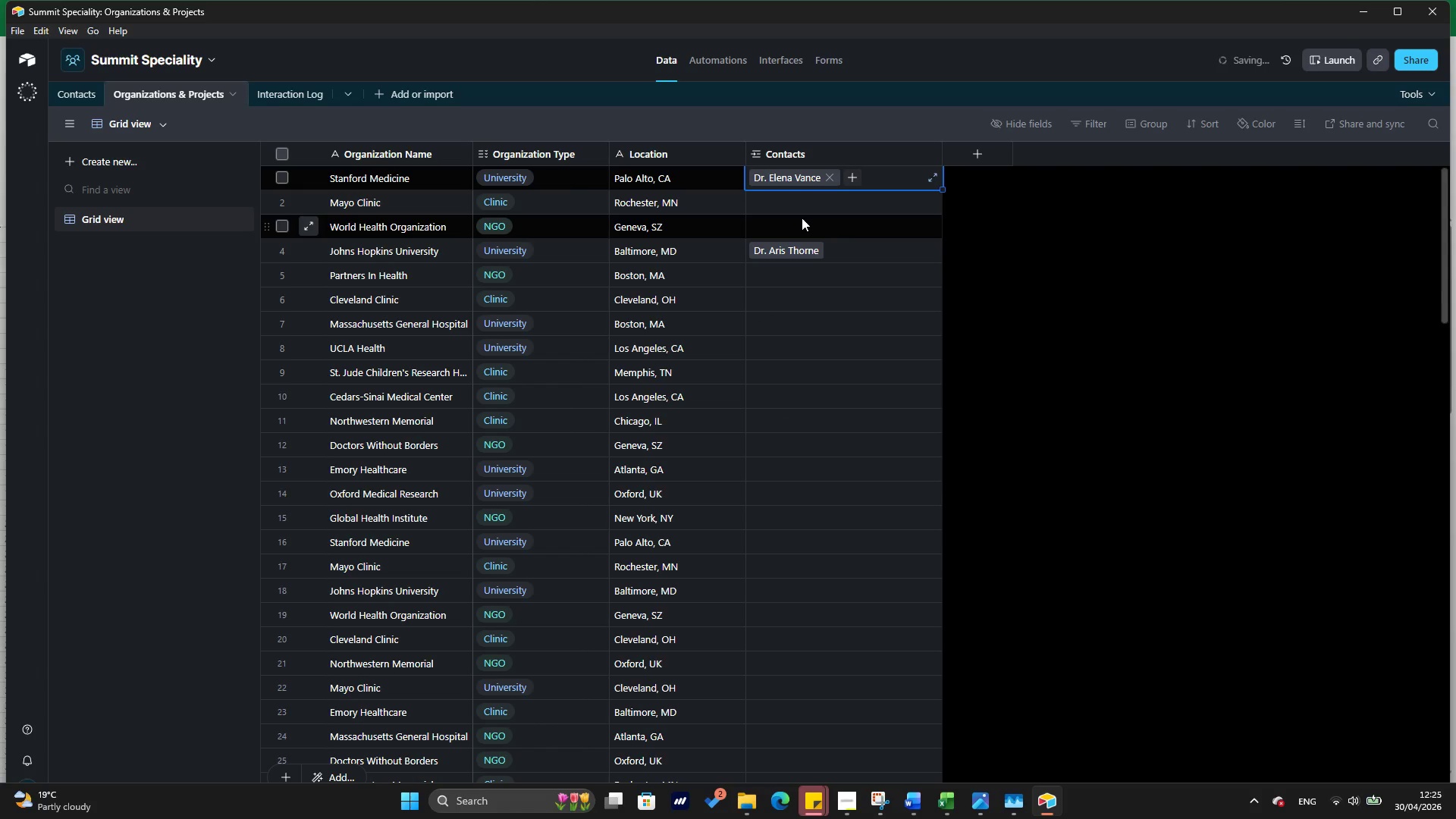 
key(Alt+Tab)
 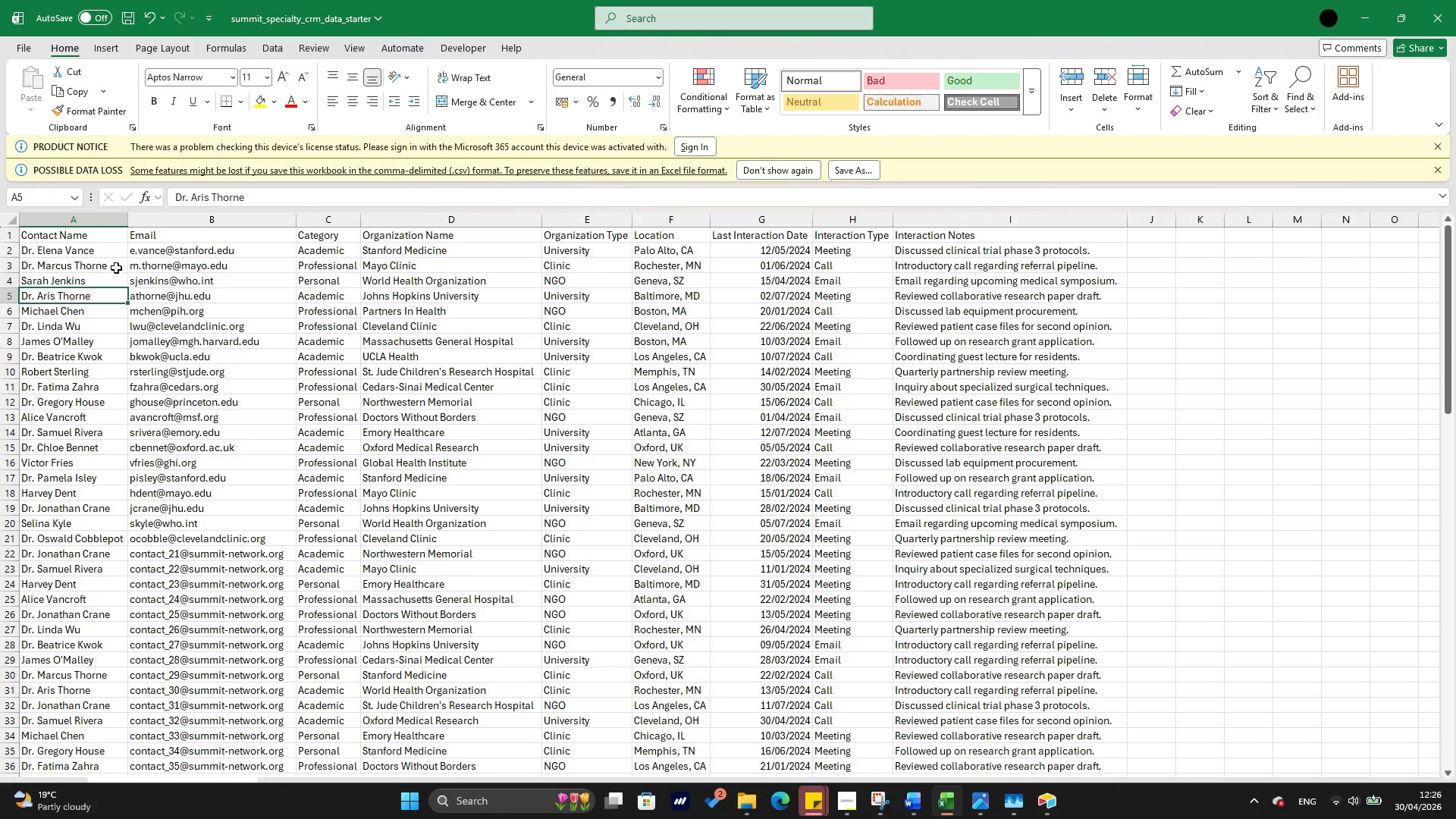 
key(Alt+Tab)
 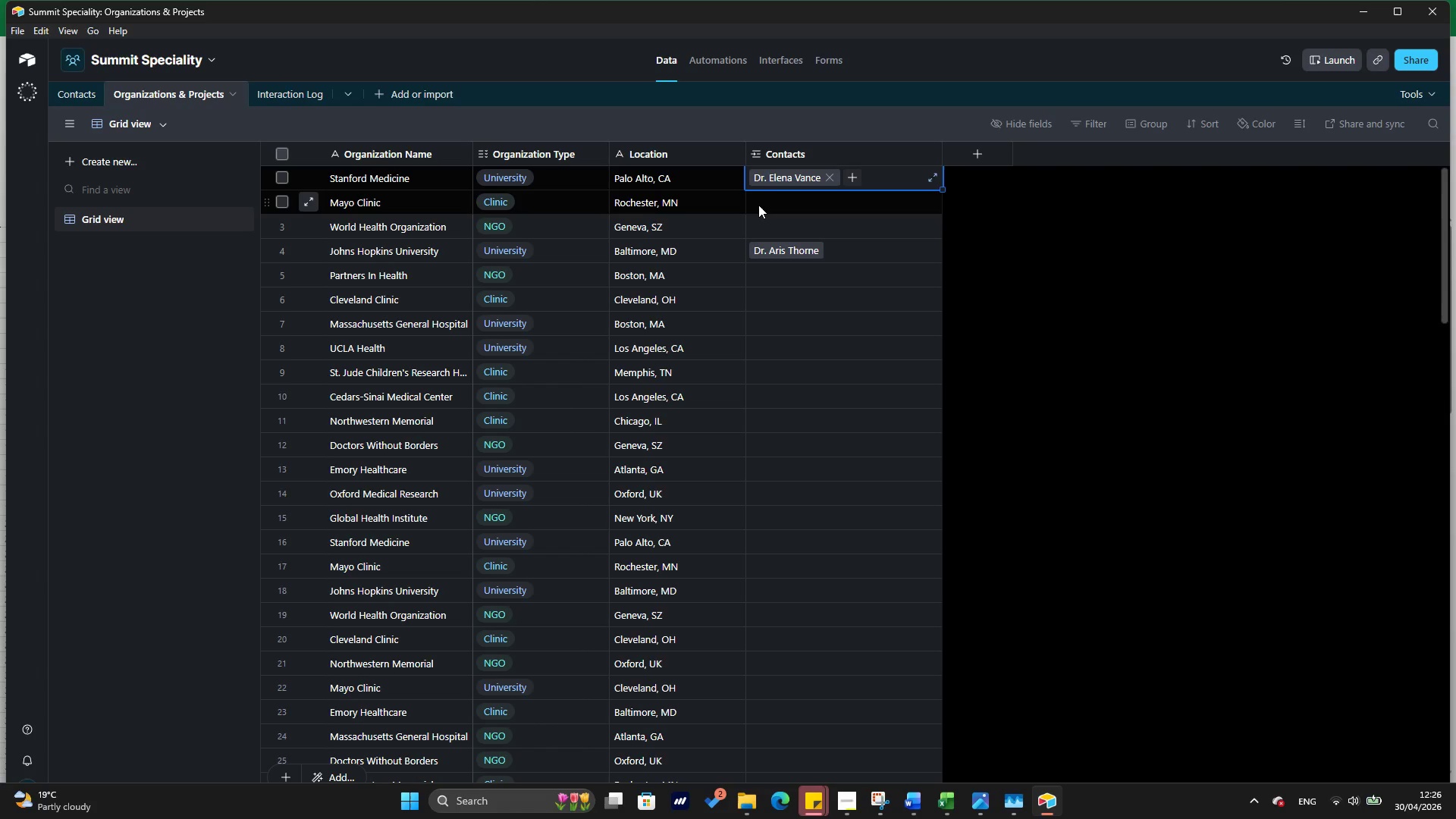 
left_click([760, 206])
 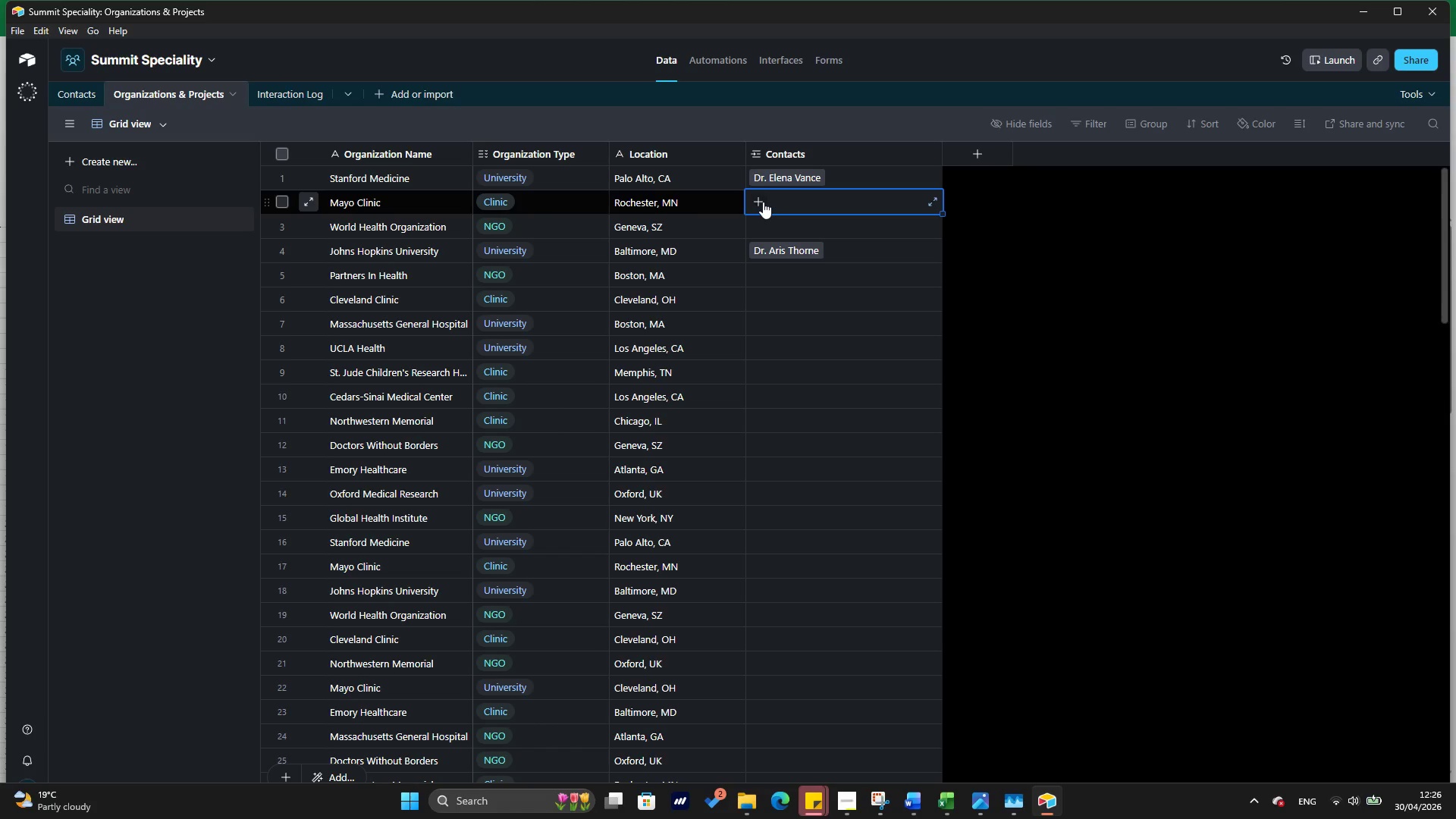 
left_click([763, 202])
 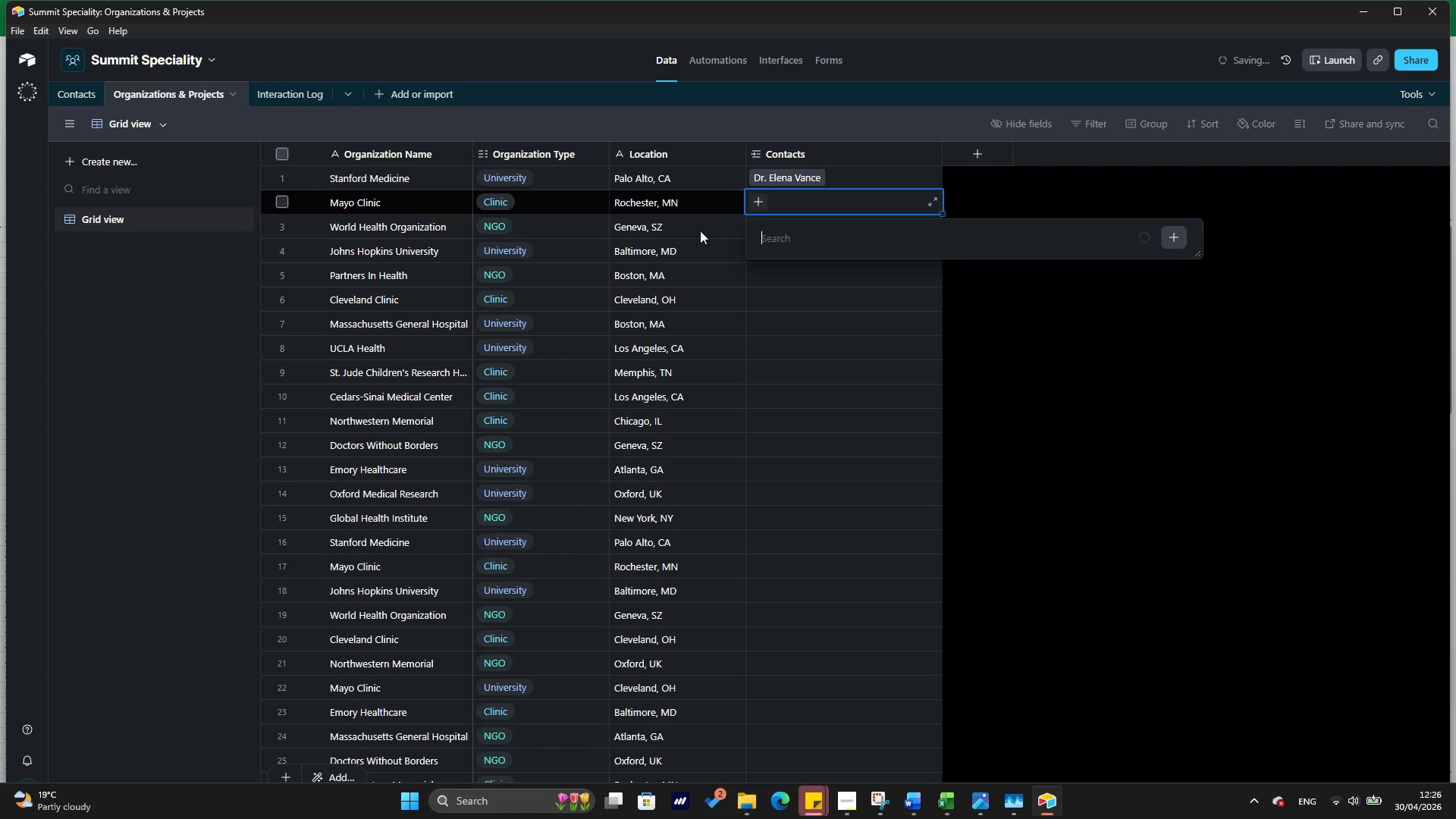 
type(ma)
 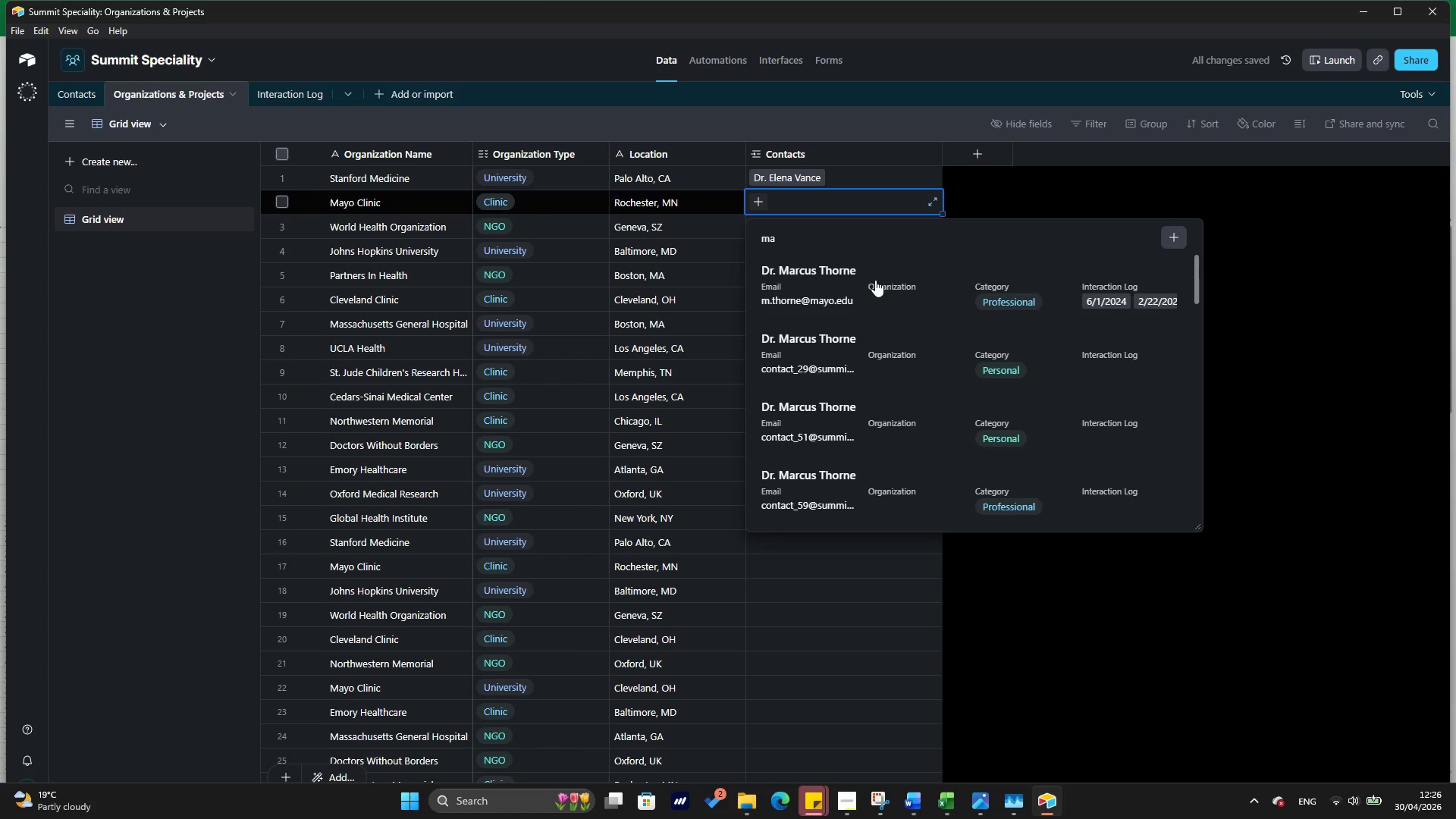 
left_click([875, 280])
 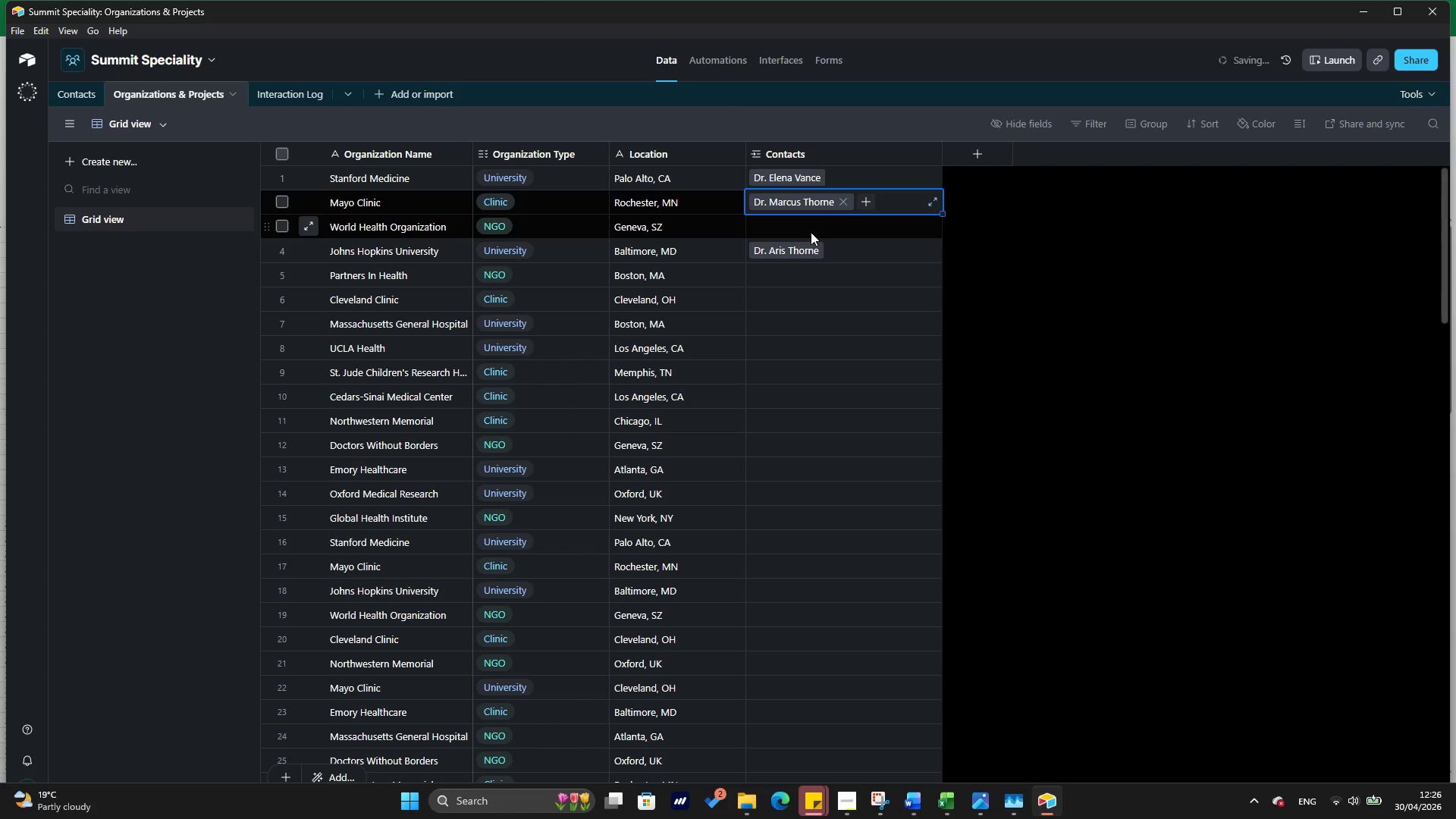 
left_click([810, 232])
 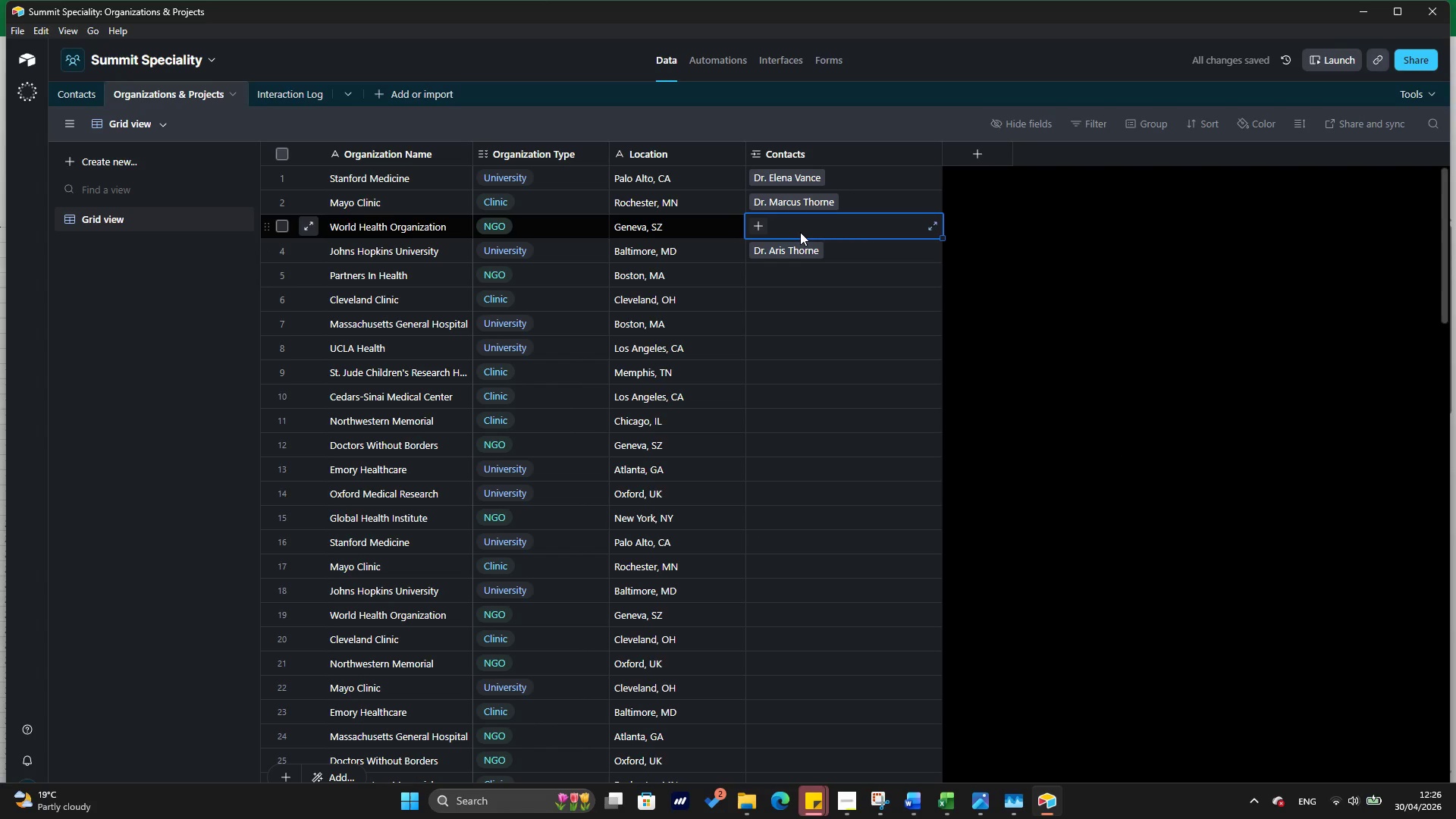 
key(Alt+Tab)
 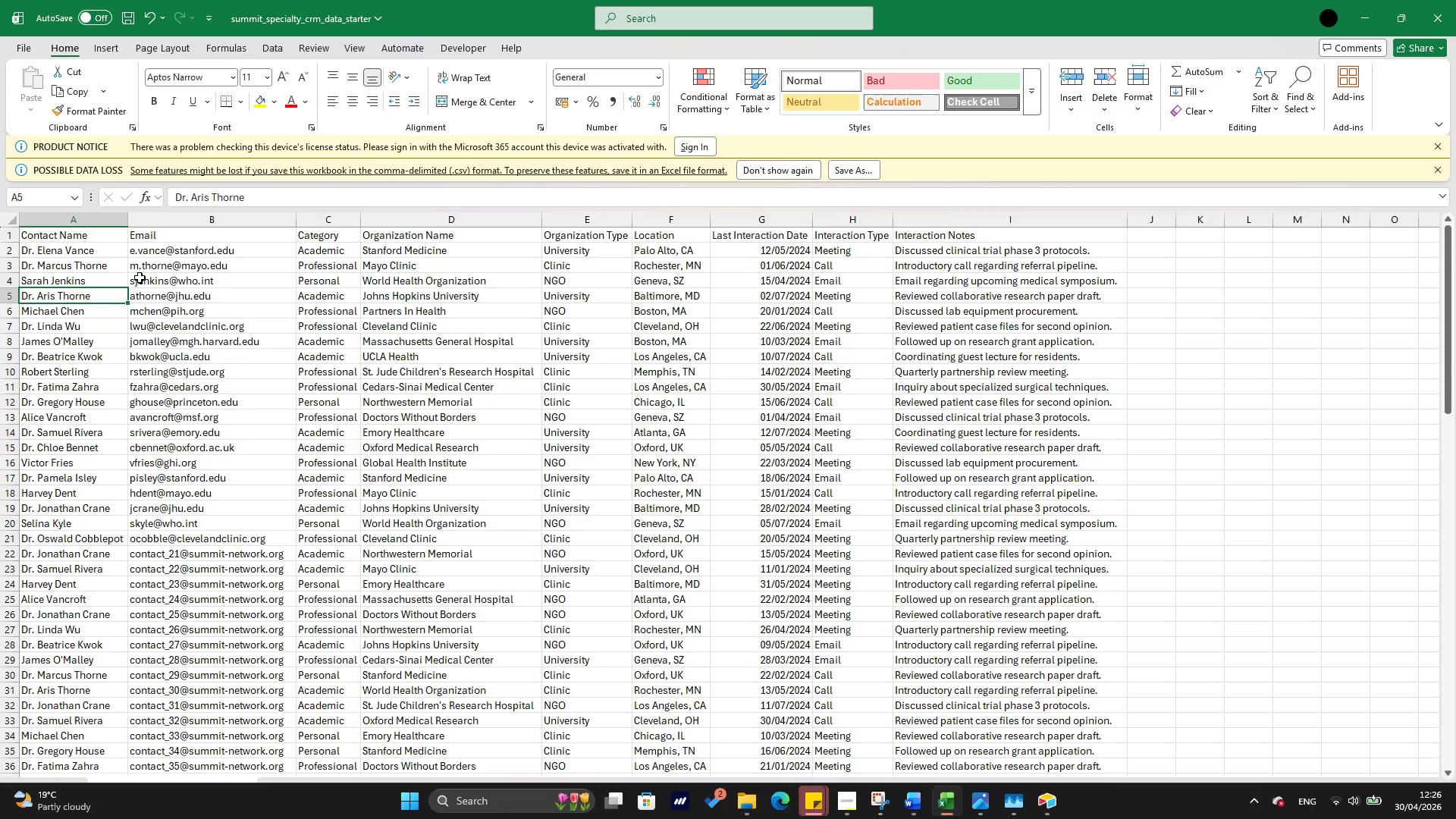 
left_click([146, 280])
 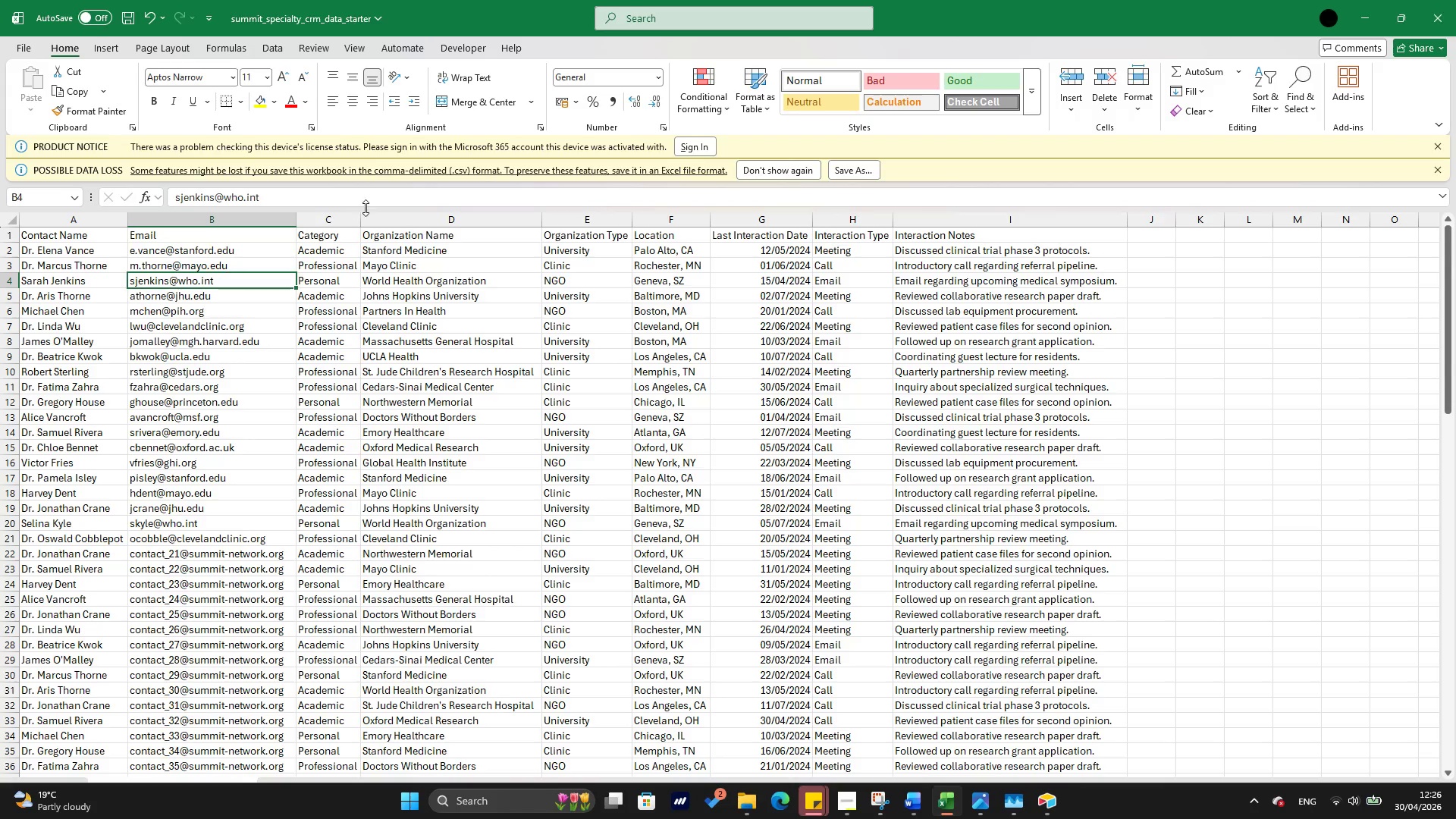 
key(Alt+Tab)
 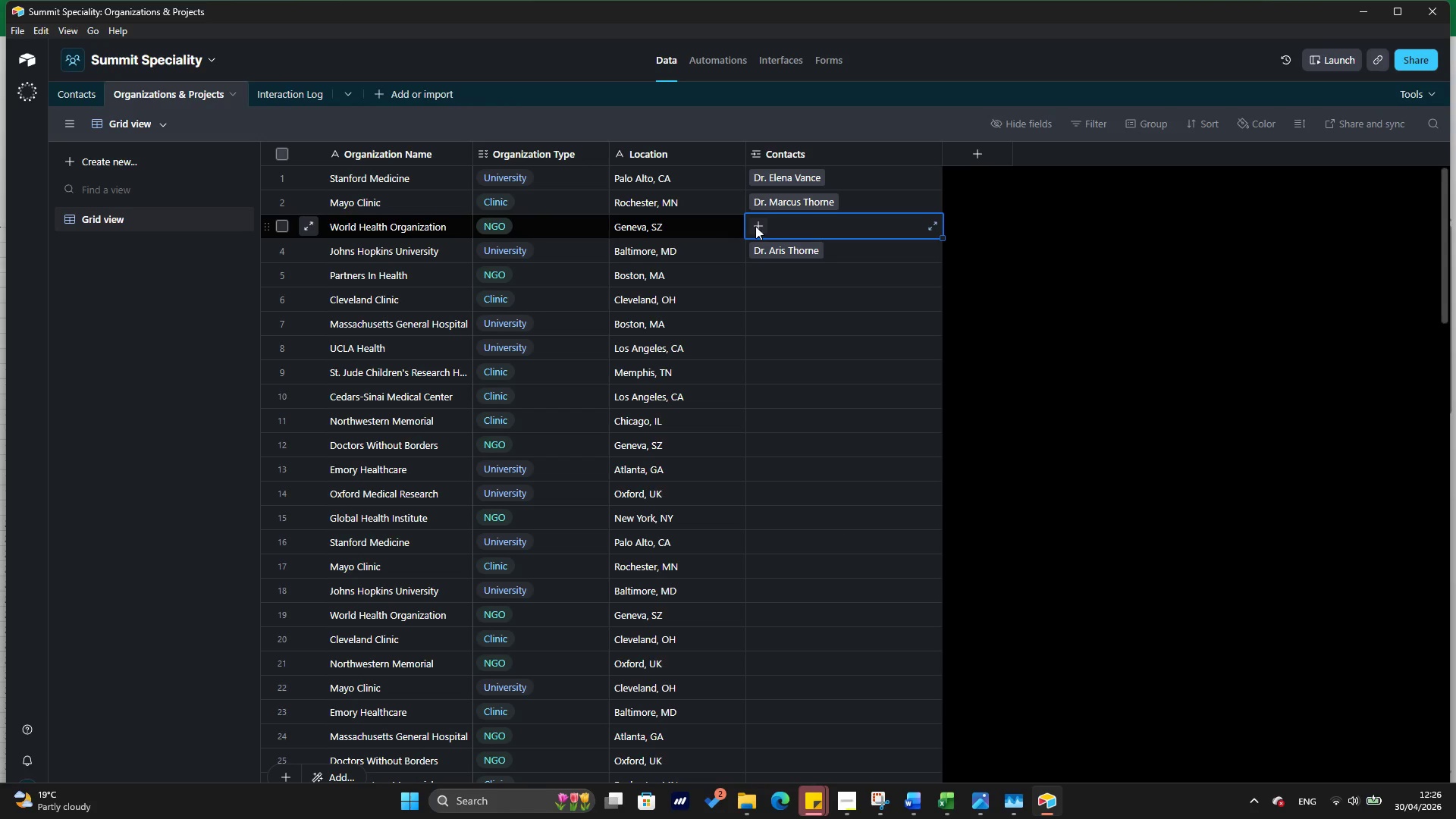 
left_click([764, 226])
 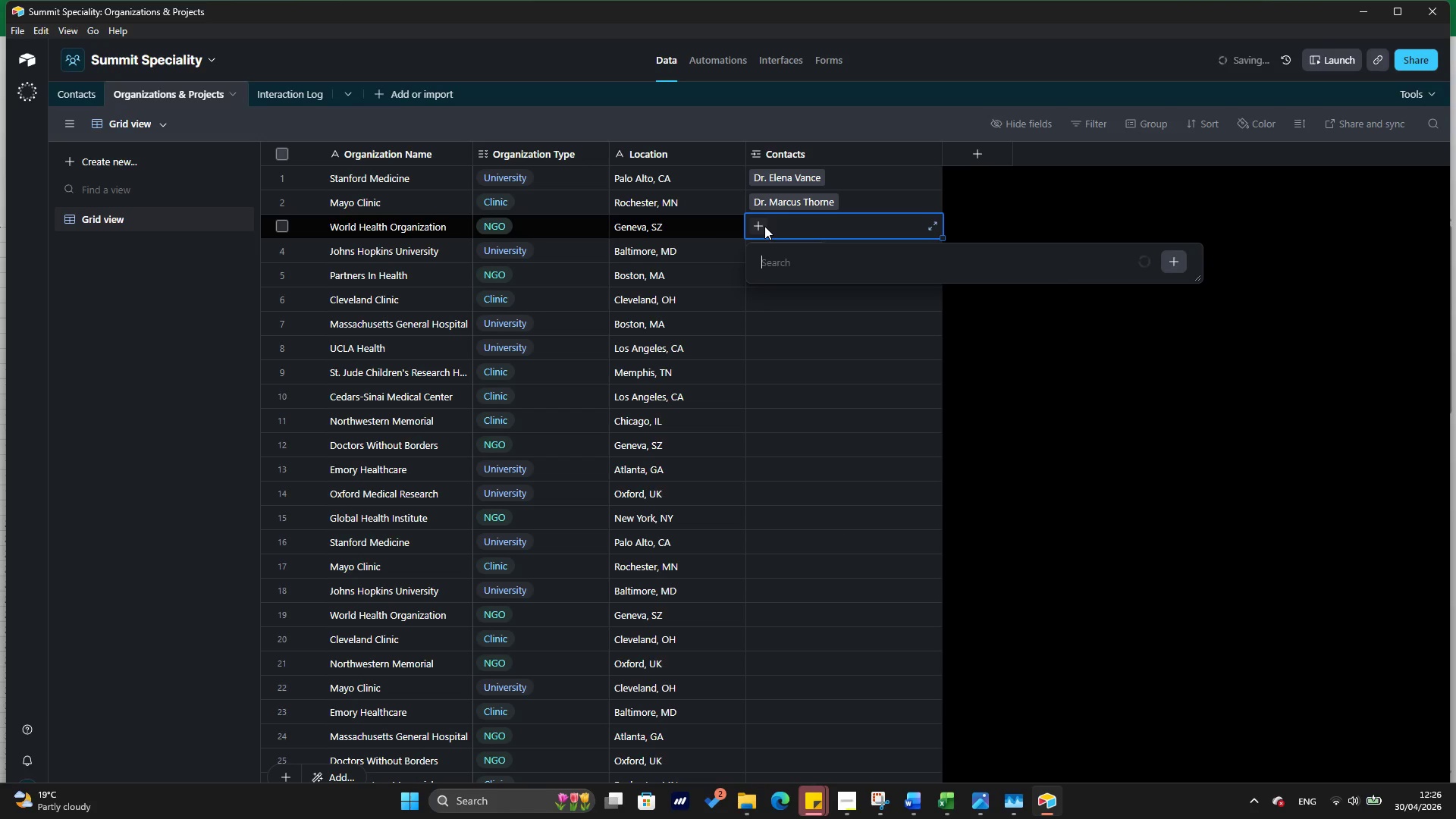 
type(sa)
 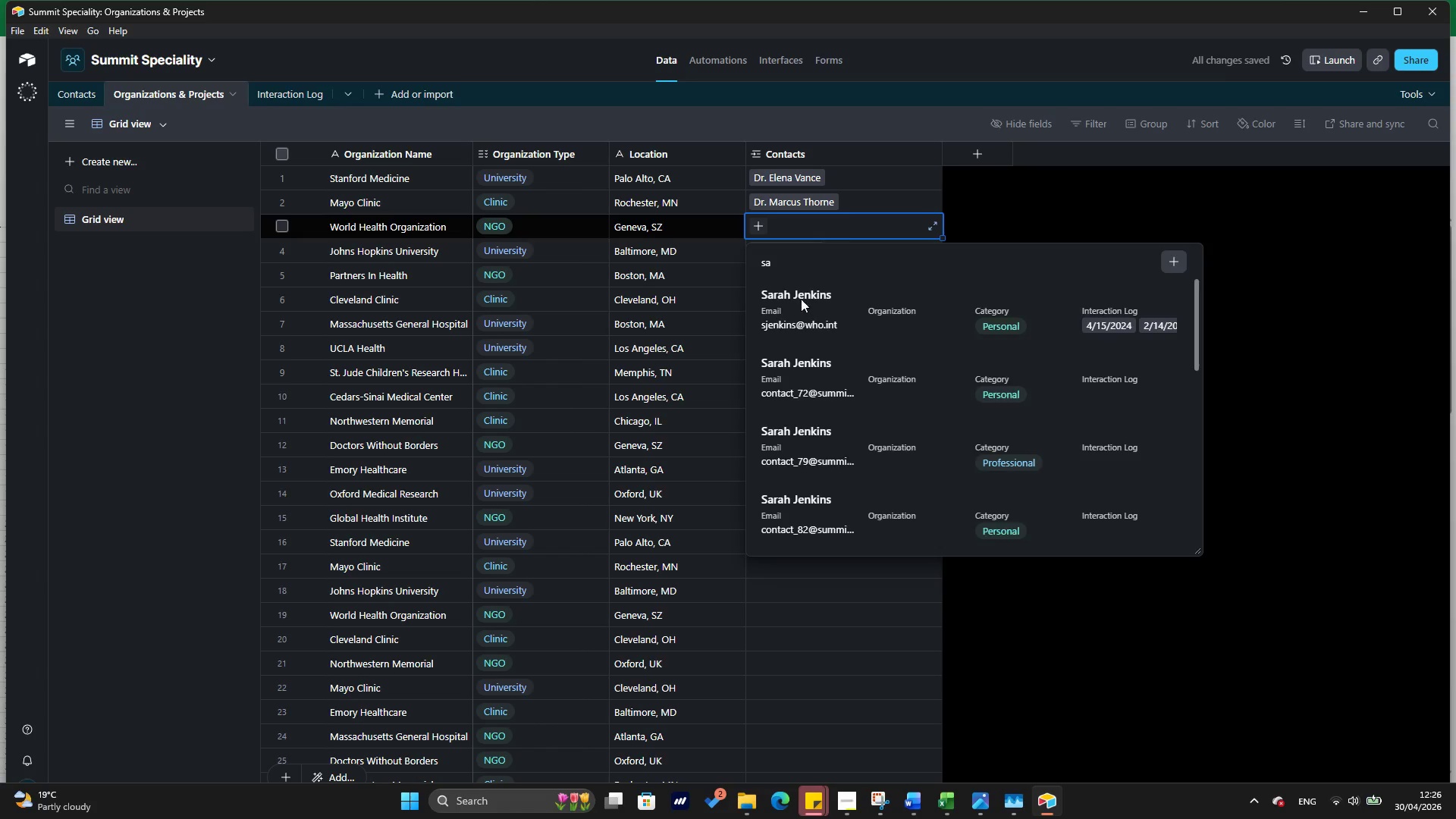 
left_click([788, 273])
 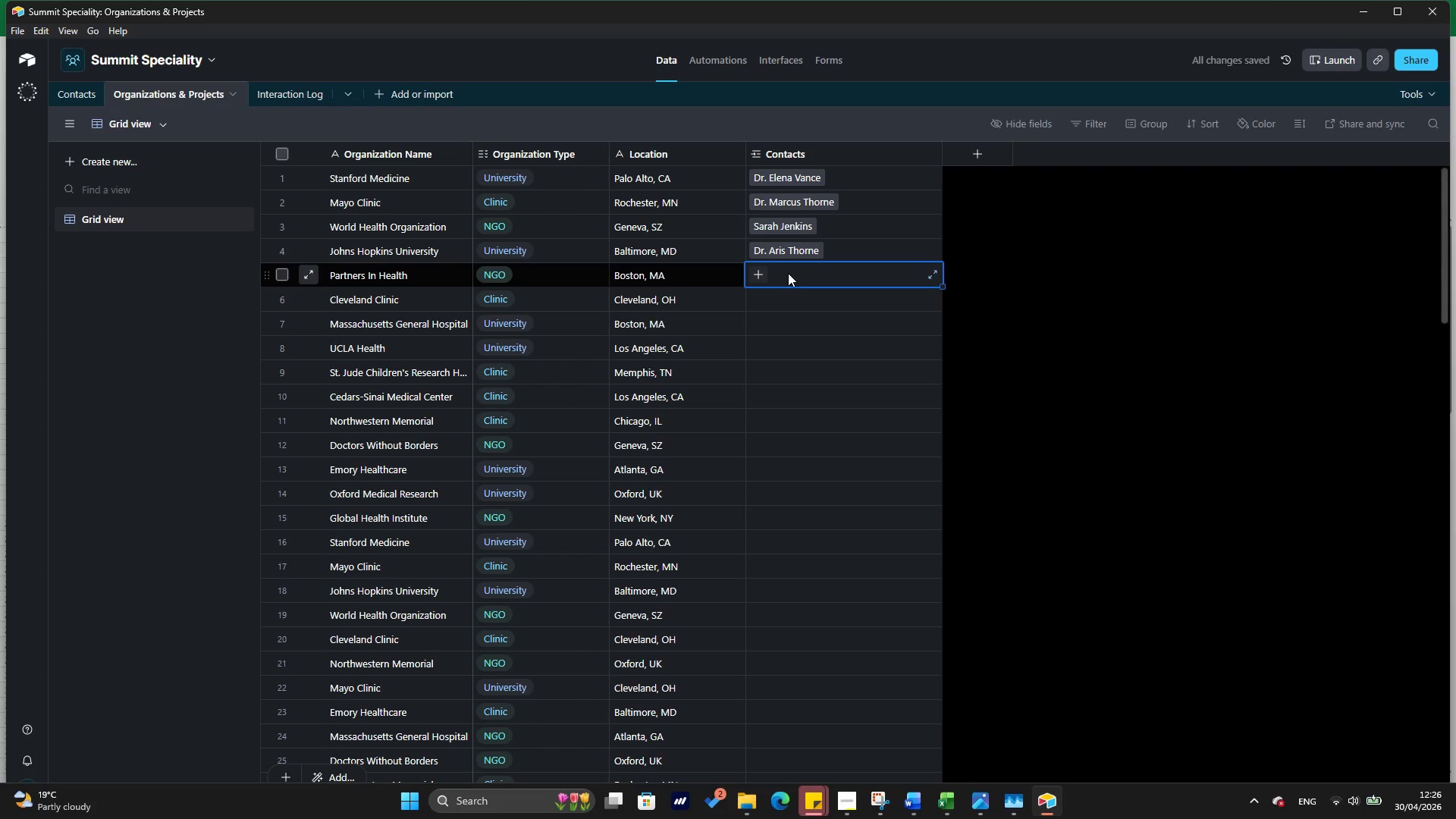 
key(Alt+Tab)
 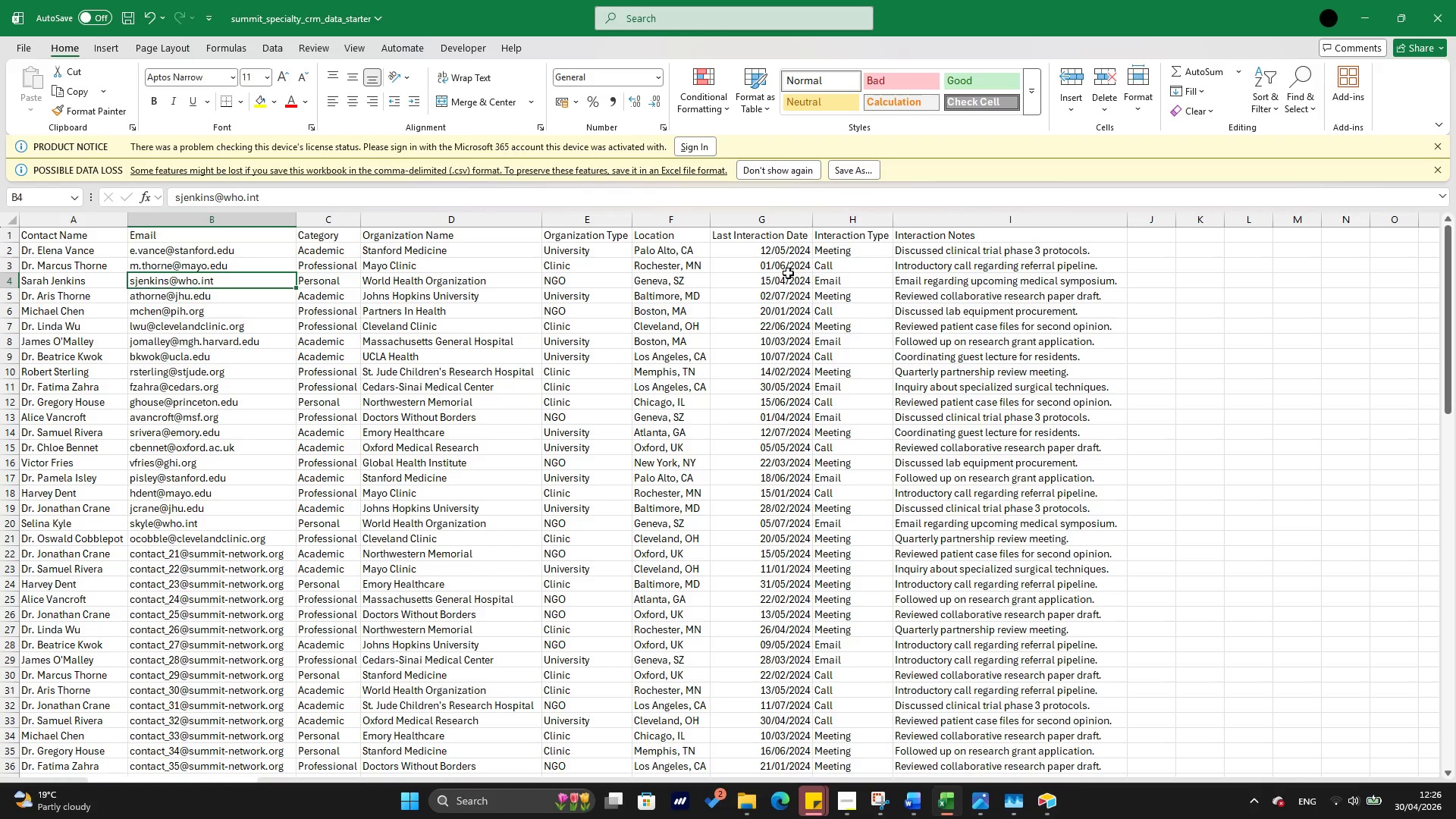 
key(ArrowDown)
 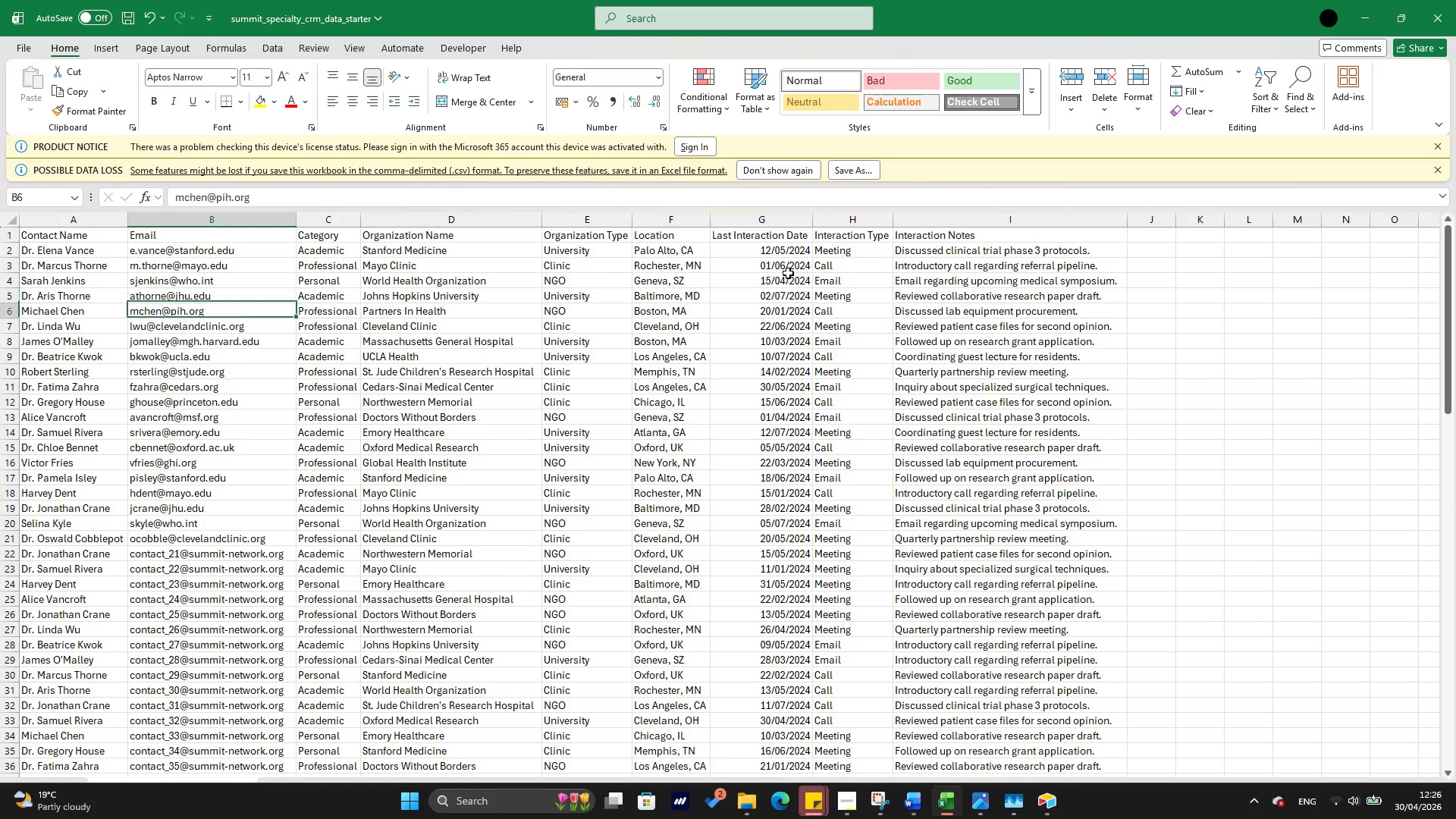 
key(ArrowDown)
 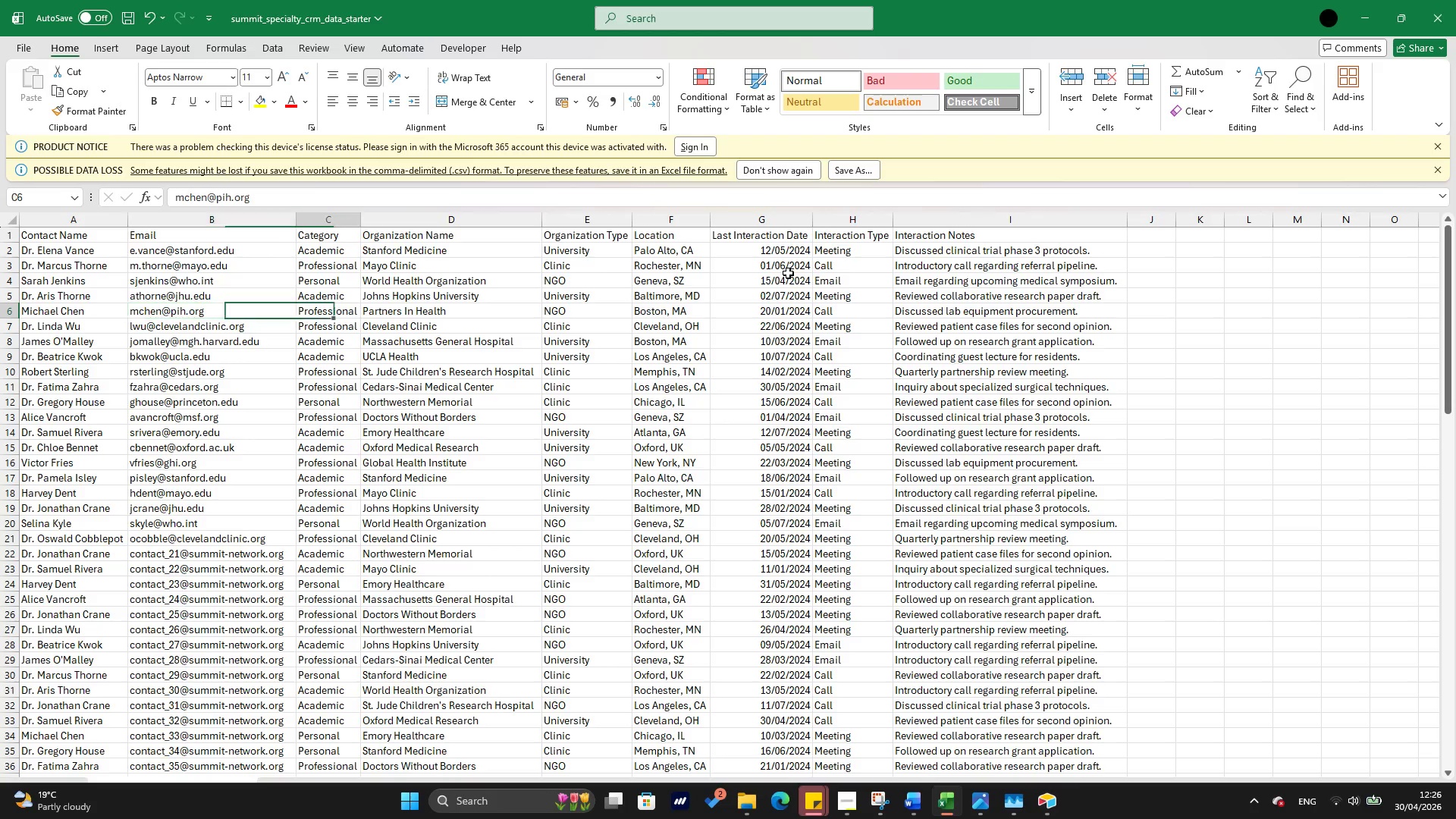 
key(ArrowRight)
 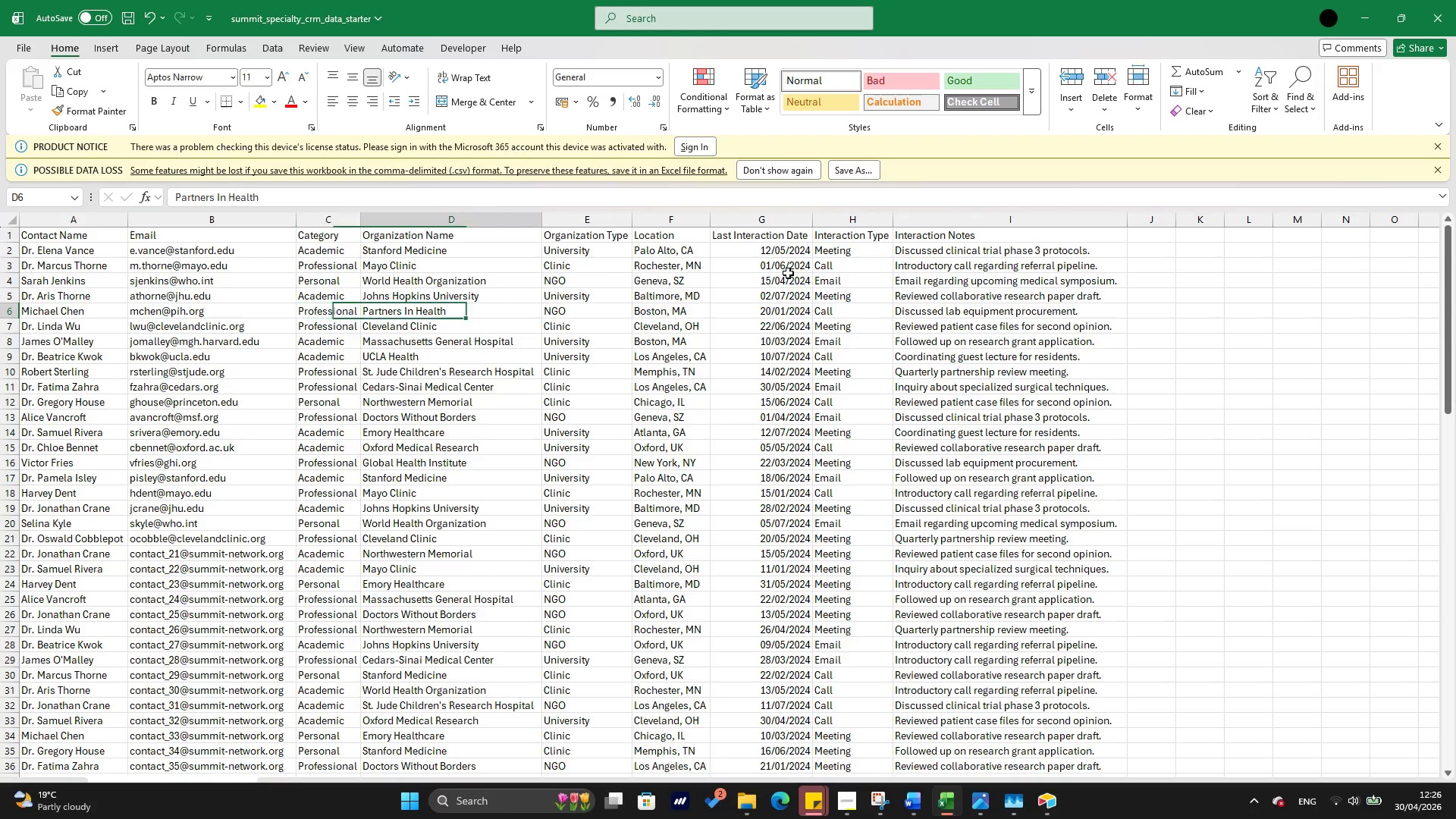 
key(ArrowRight)
 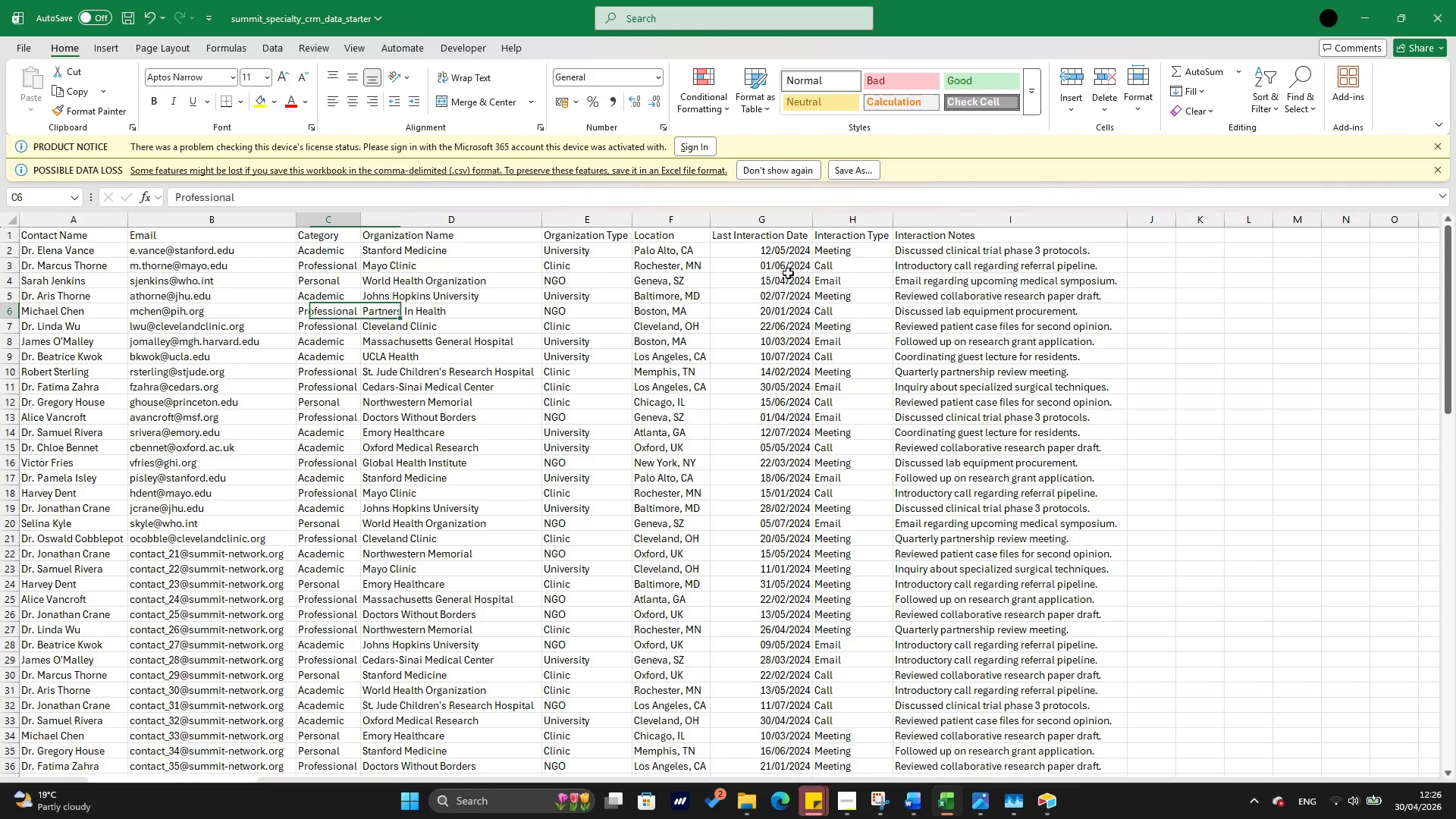 
key(ArrowLeft)
 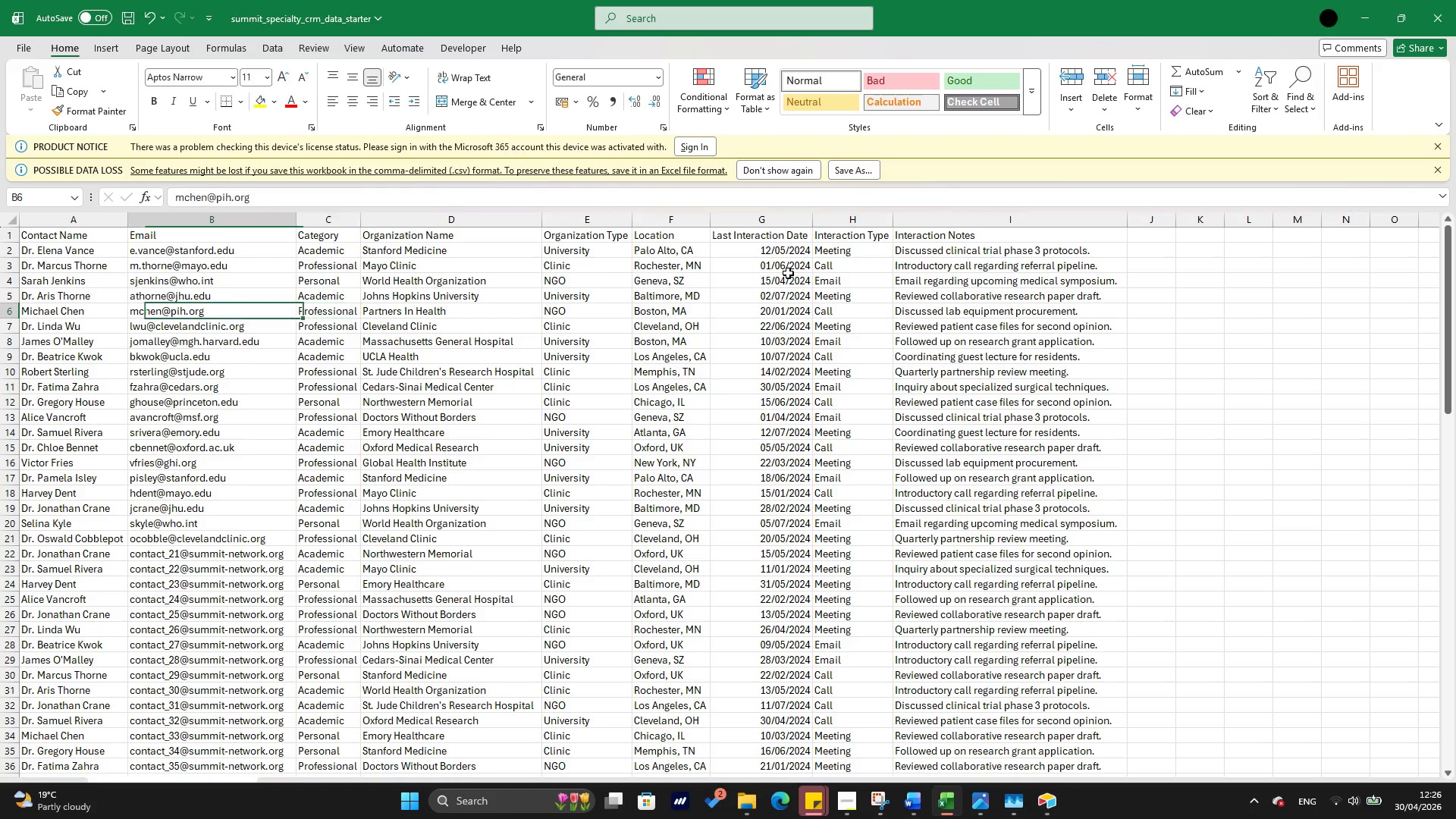 
key(ArrowLeft)
 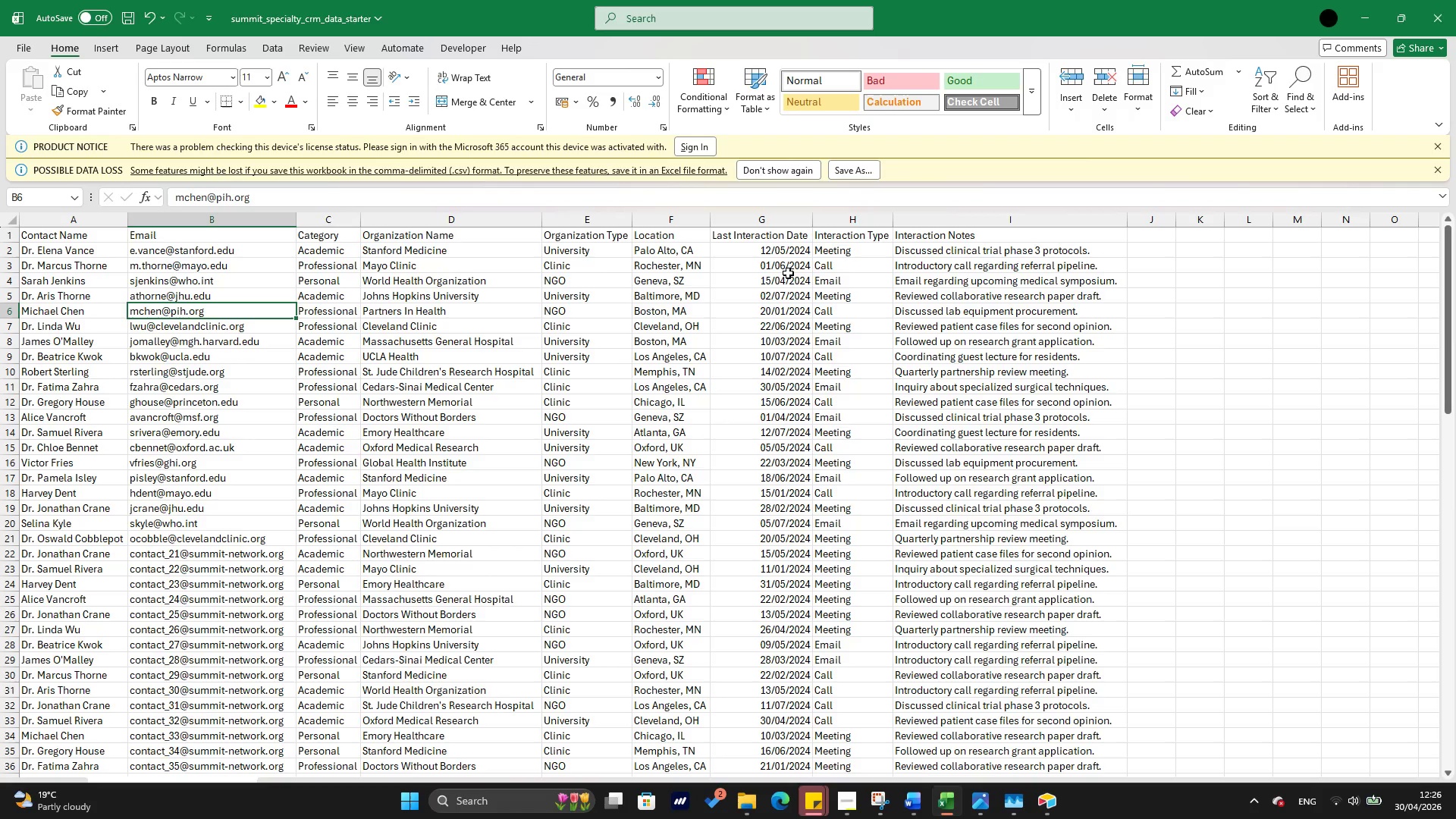 
key(ArrowLeft)
 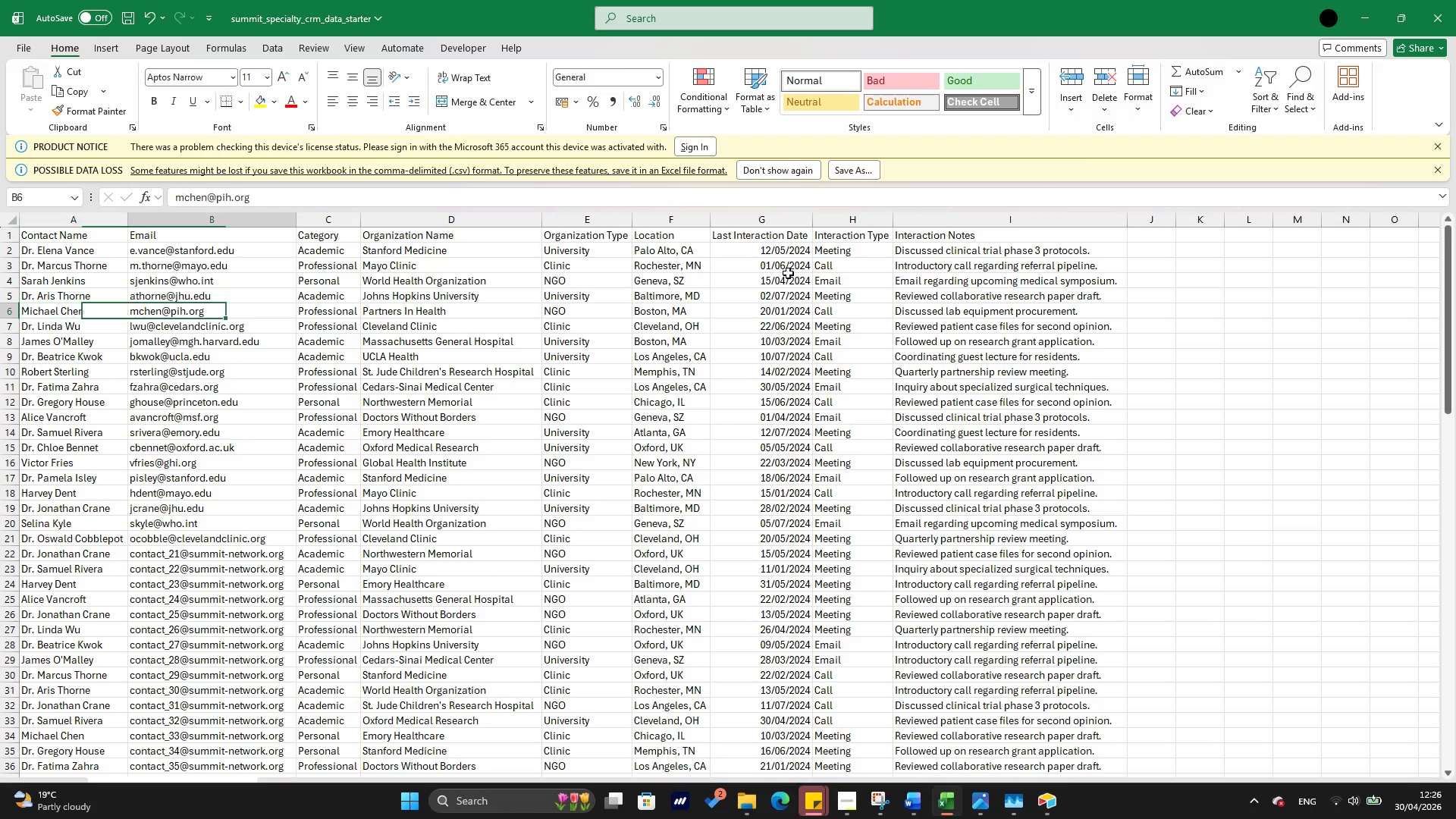 
key(ArrowRight)
 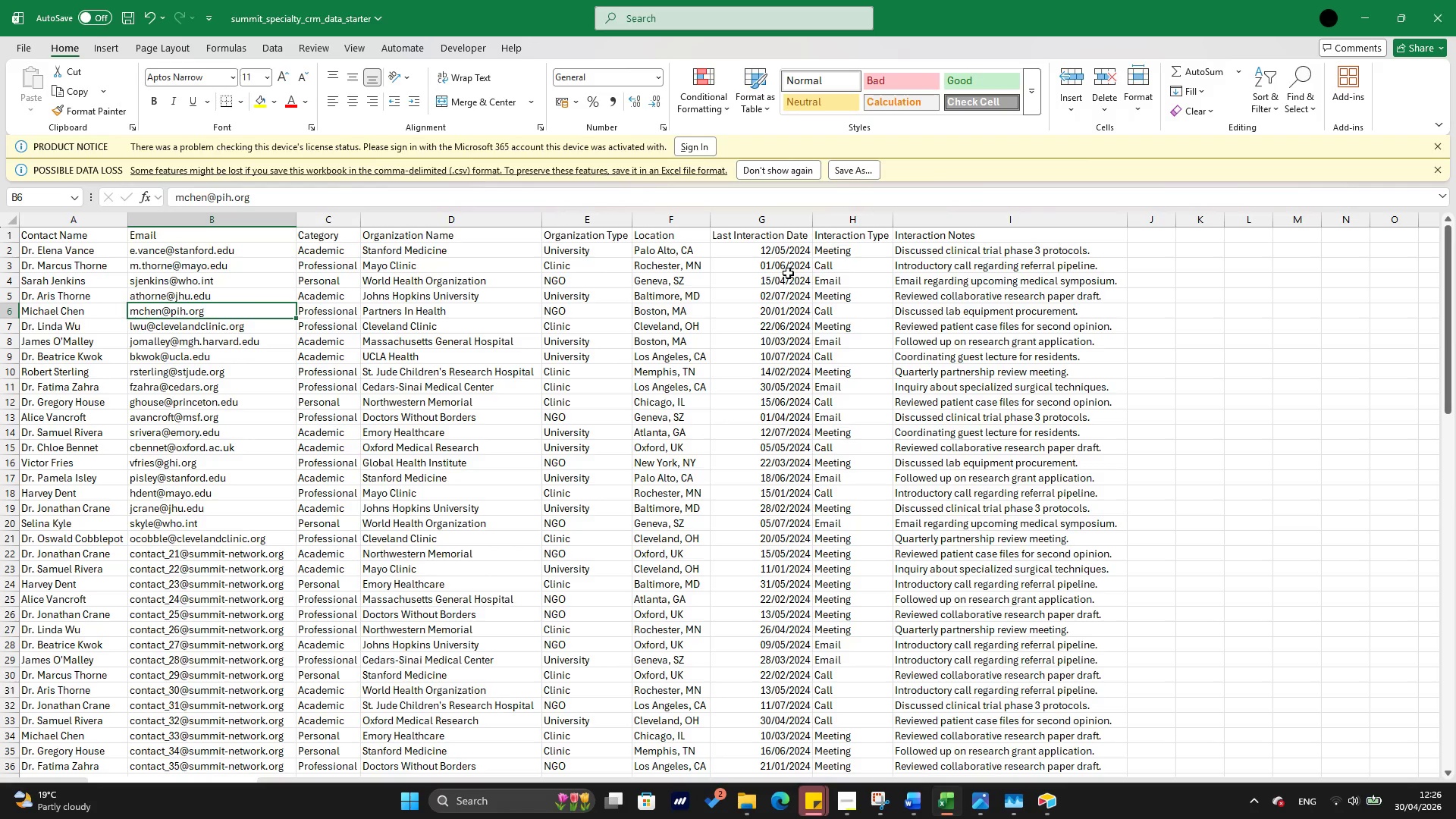 
key(Alt+Tab)
 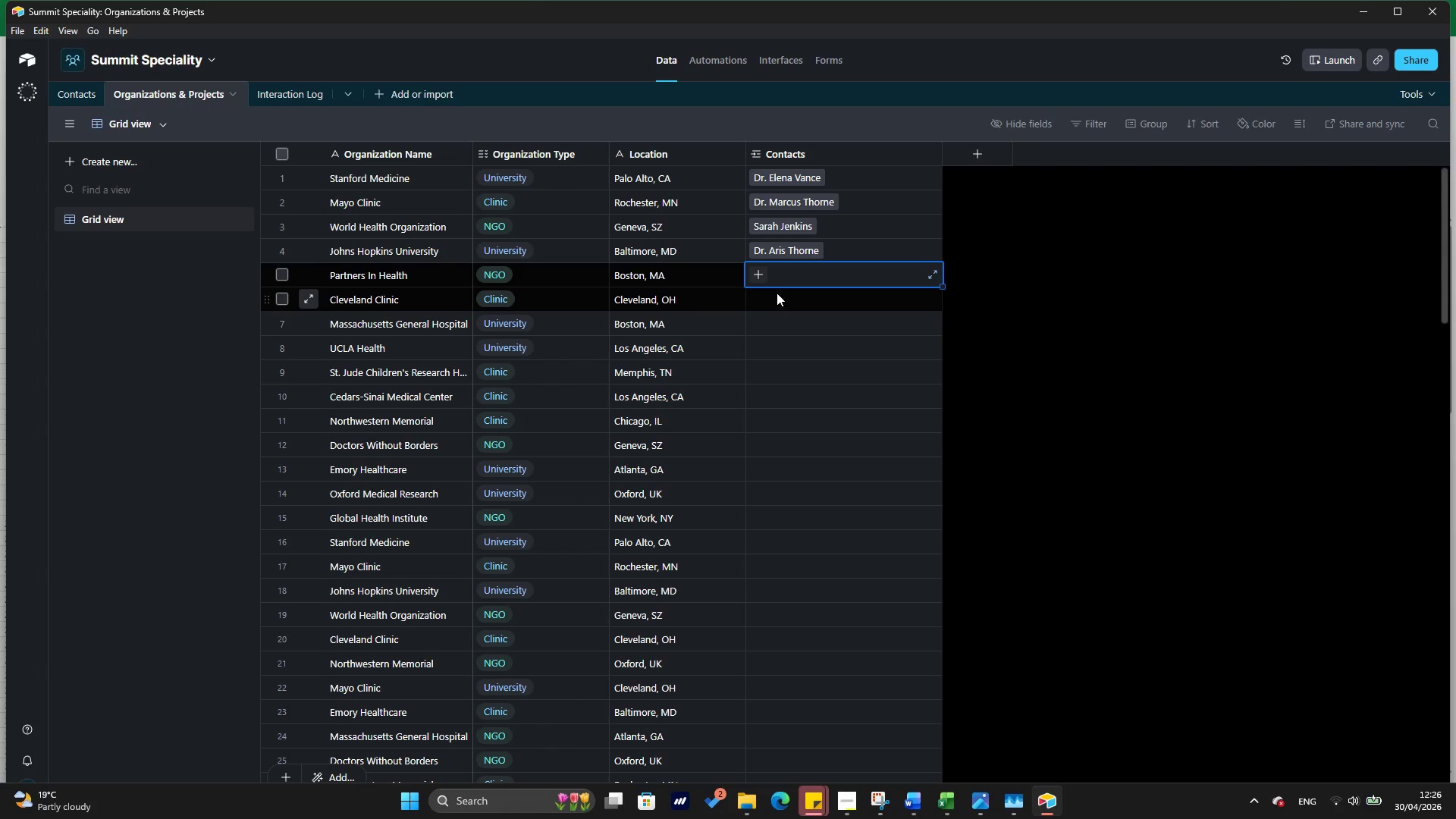 
left_click_drag(start_coordinate=[765, 277], to_coordinate=[845, 363])
 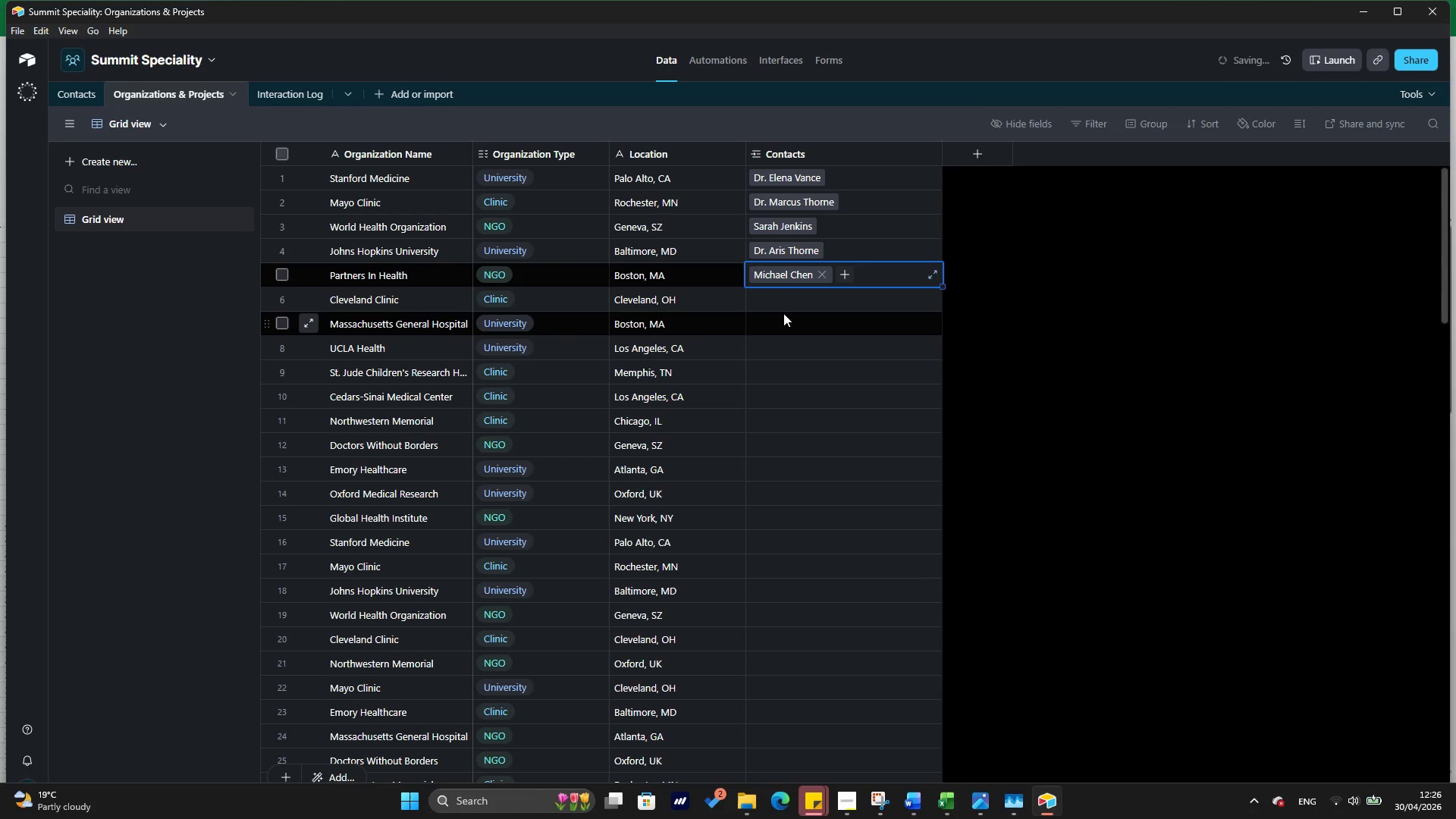 
type(mic)
 